 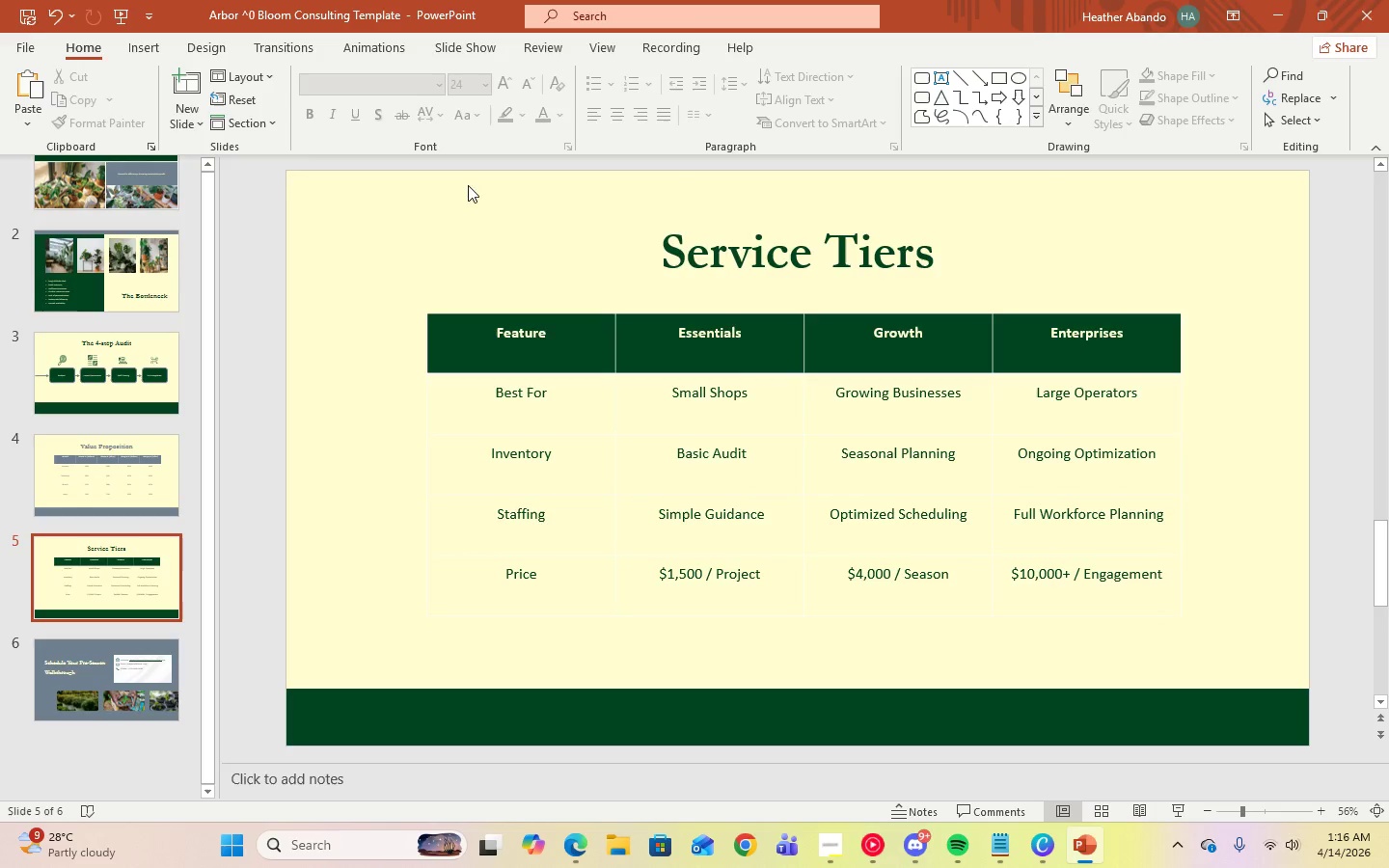 
left_click([220, 51])
 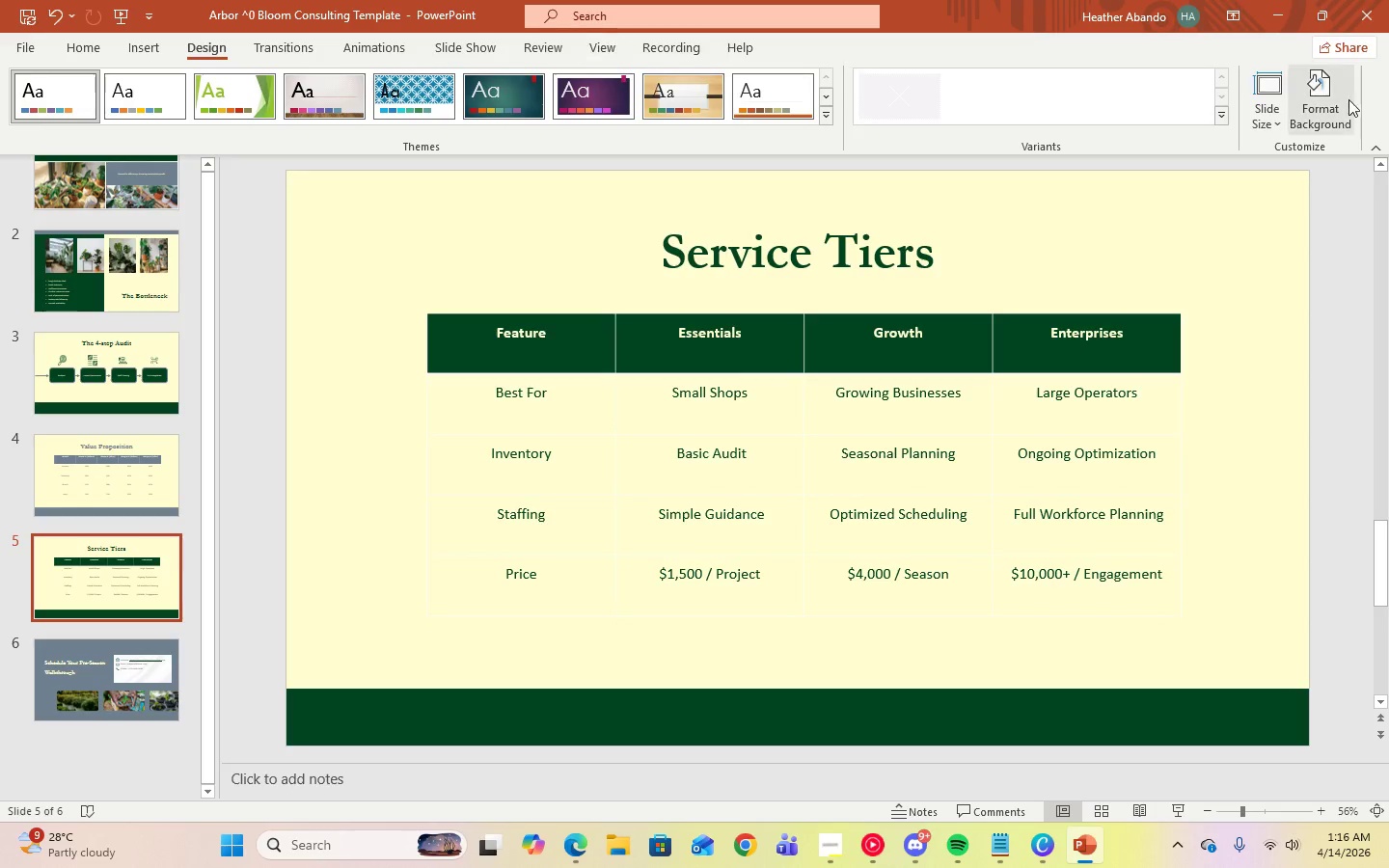 
left_click([1325, 124])
 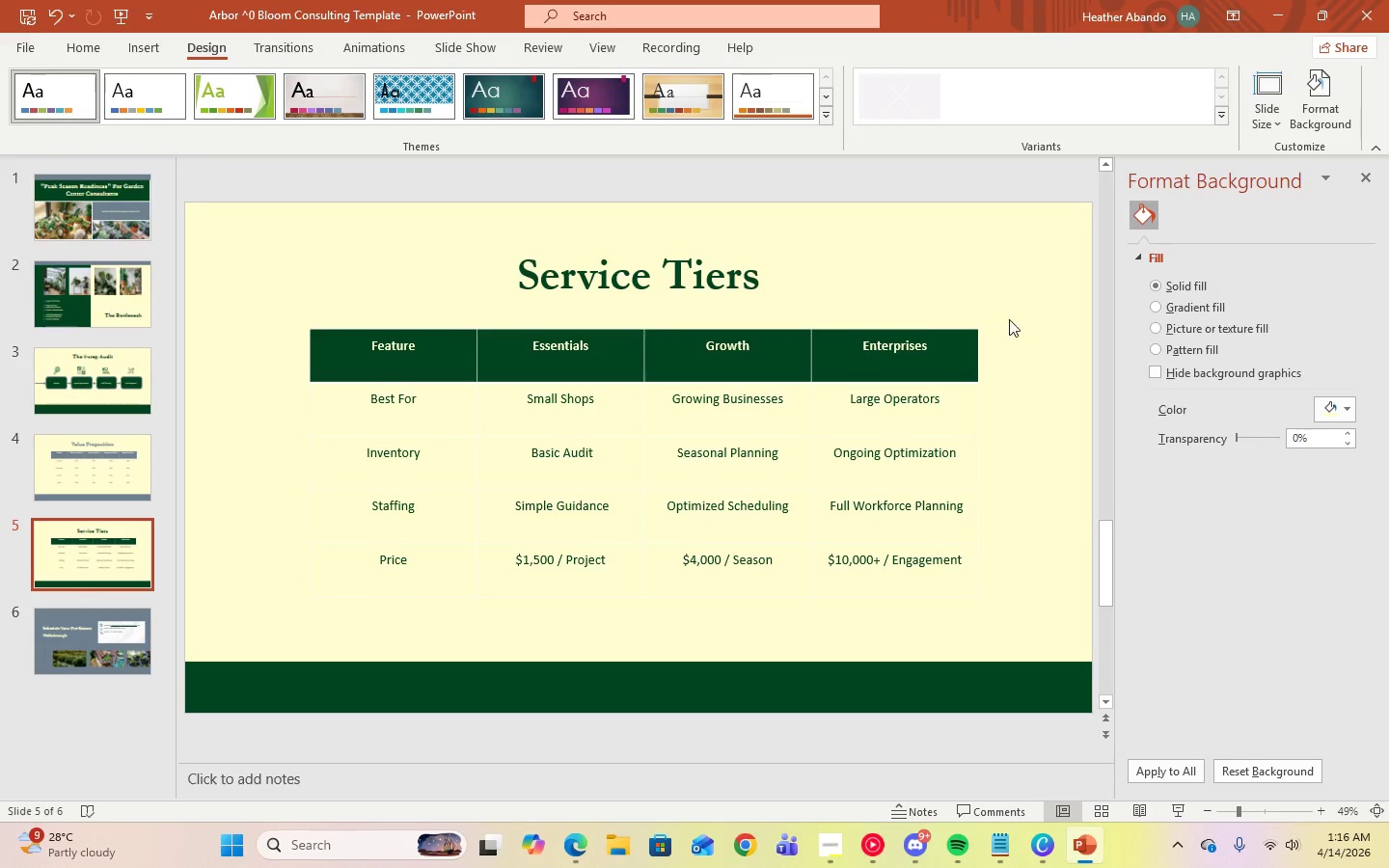 
left_click_drag(start_coordinate=[779, 355], to_coordinate=[885, 353])
 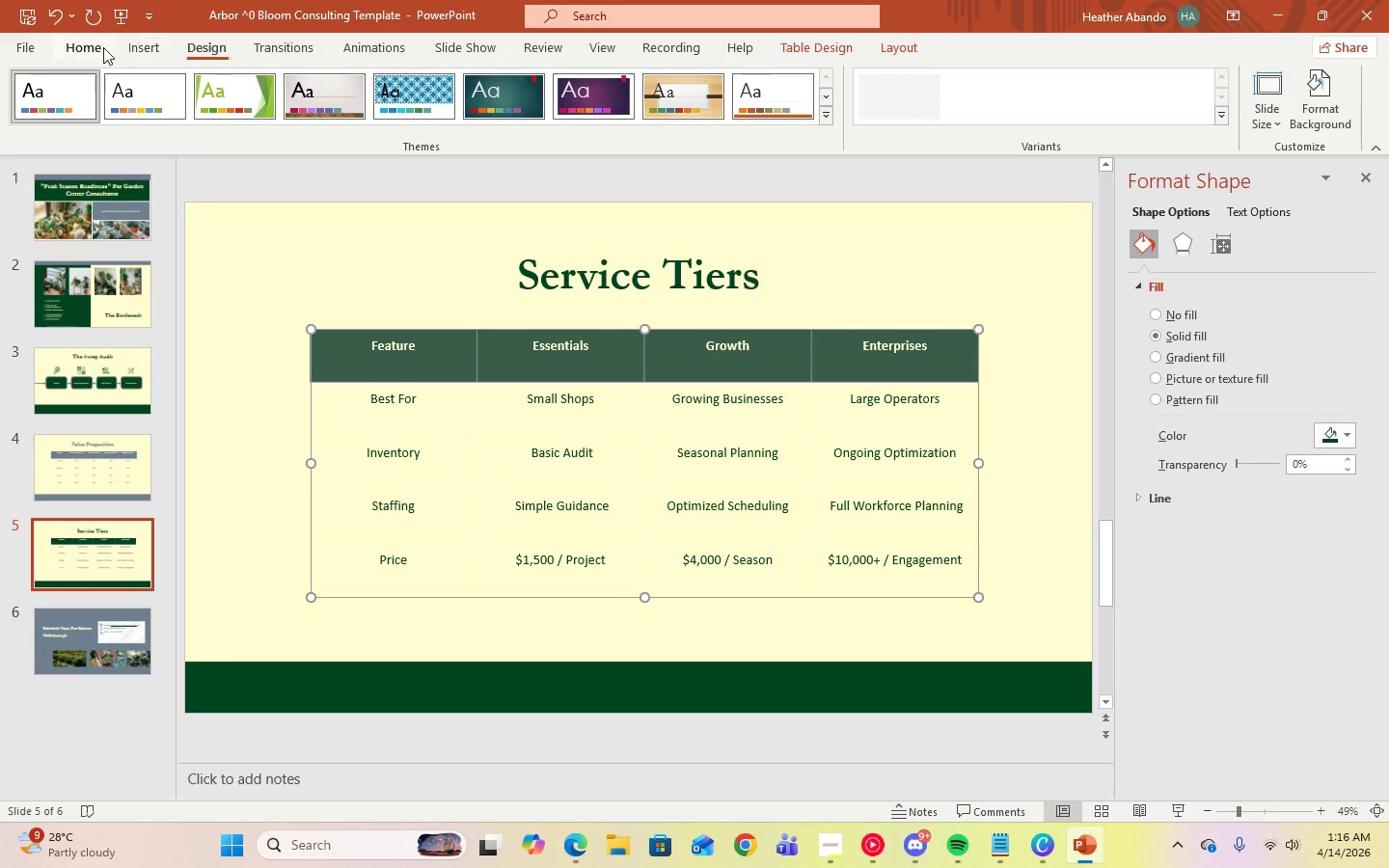 
left_click([86, 50])
 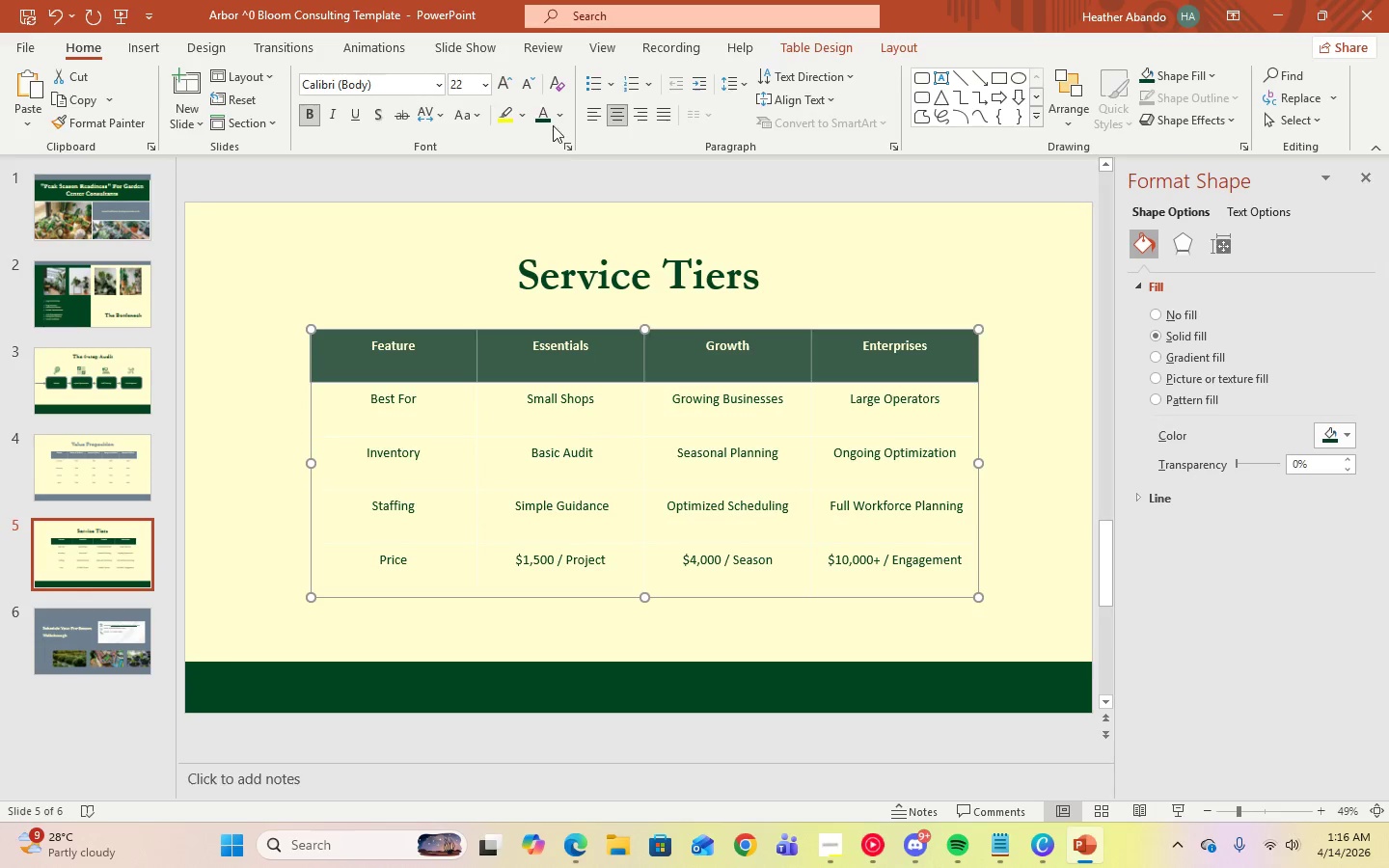 
left_click([546, 115])
 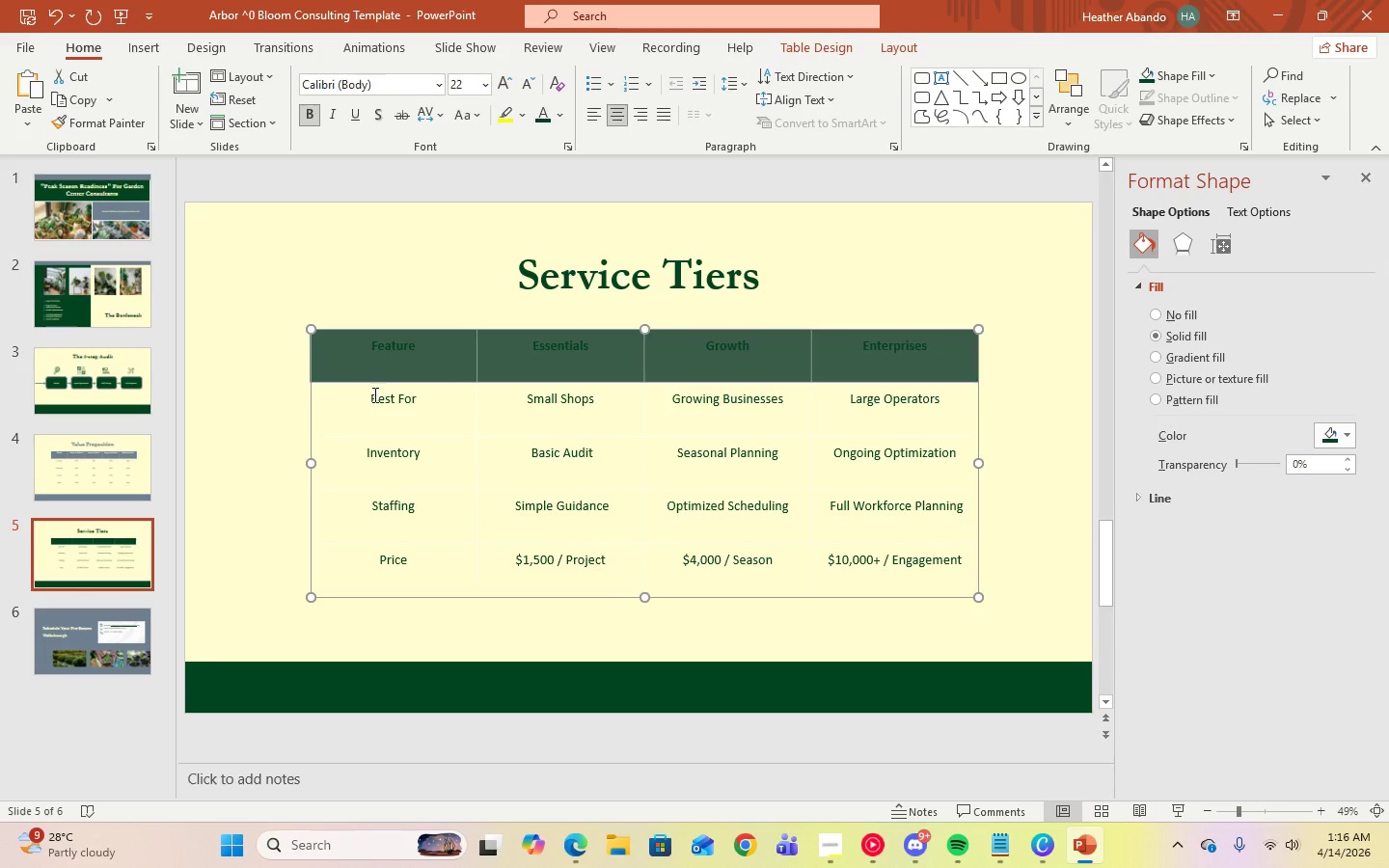 
left_click([366, 398])
 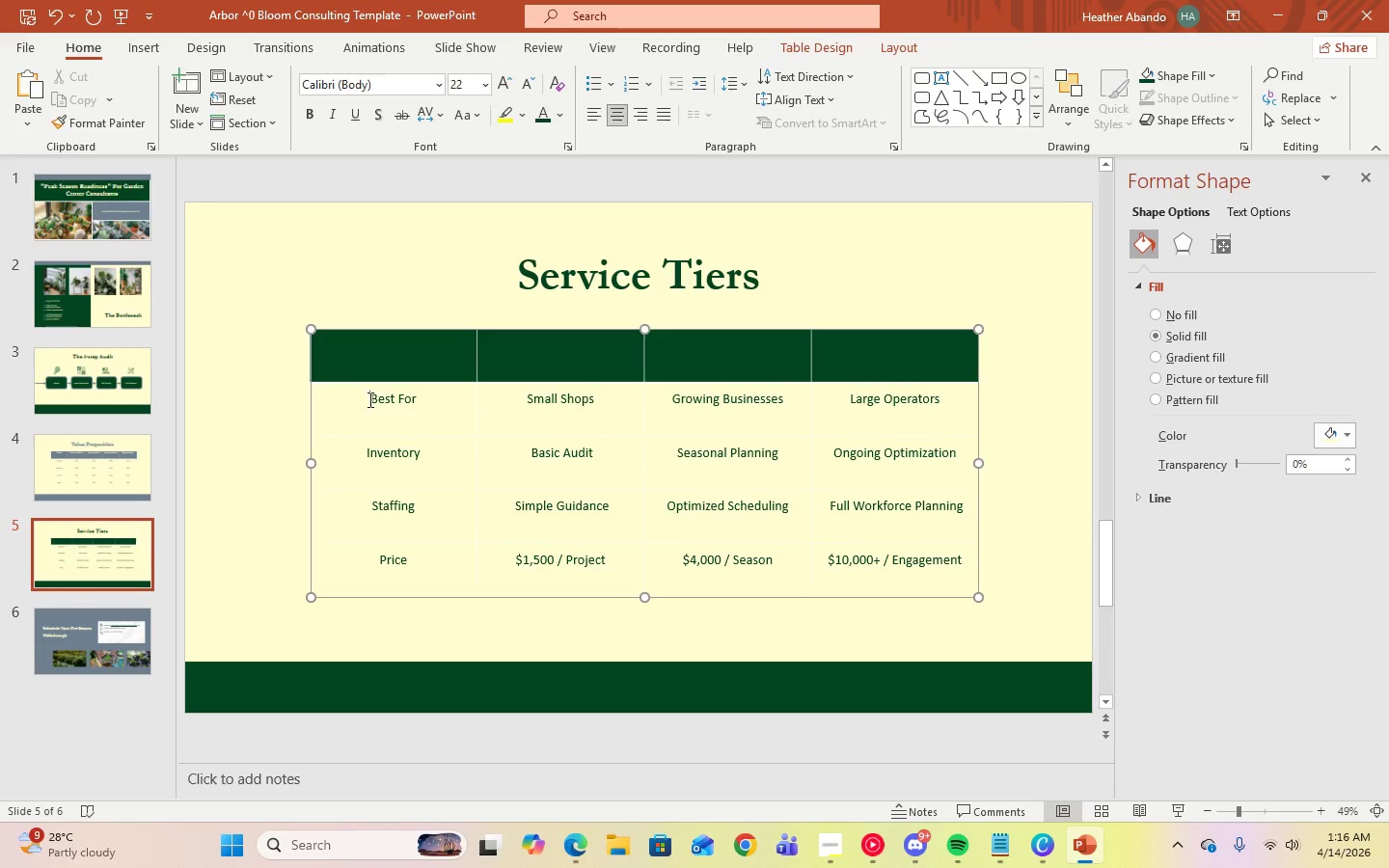 
left_click_drag(start_coordinate=[370, 399], to_coordinate=[925, 556])
 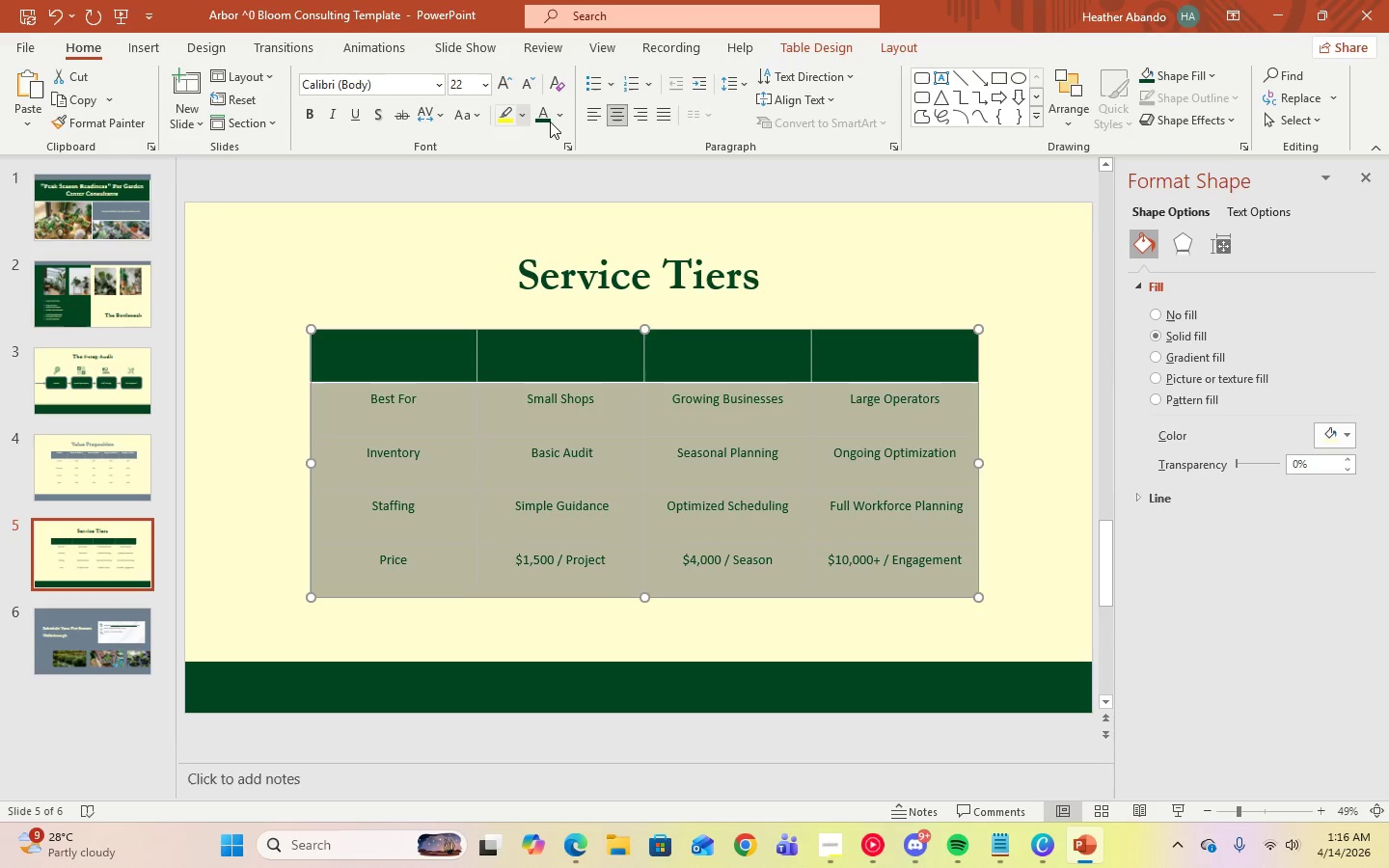 
left_click([559, 120])
 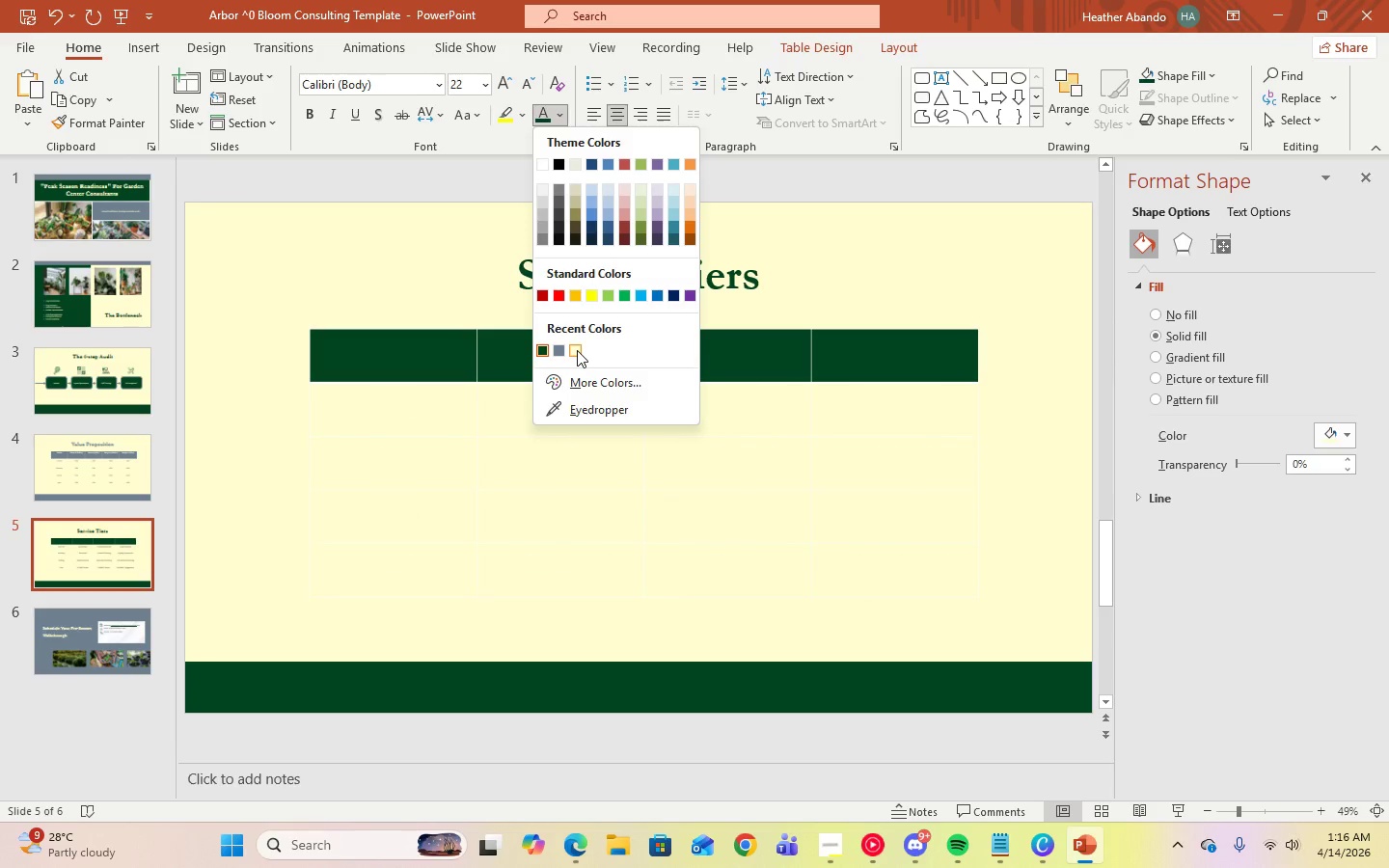 
left_click([577, 350])
 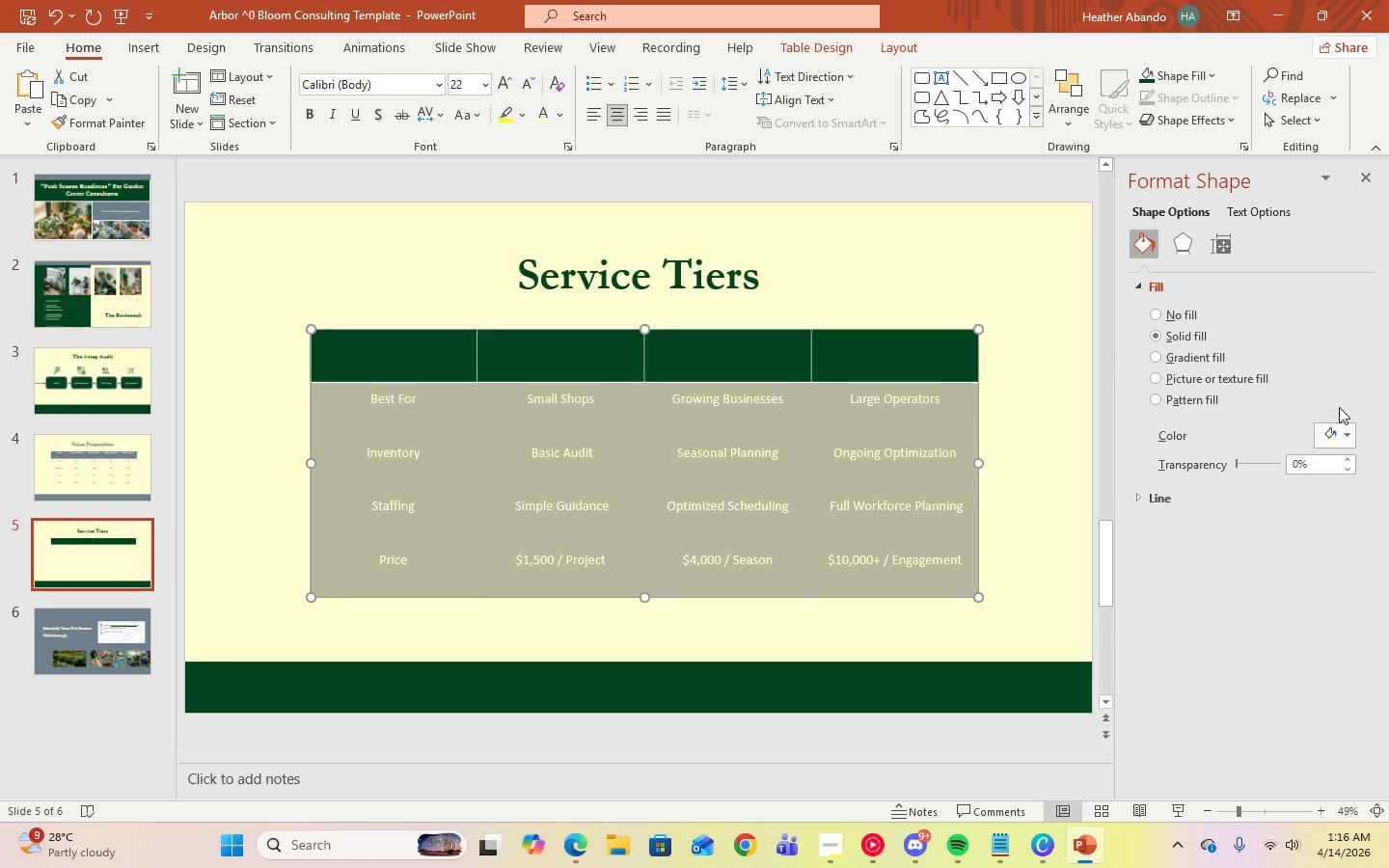 
left_click_drag(start_coordinate=[955, 233], to_coordinate=[204, 43])
 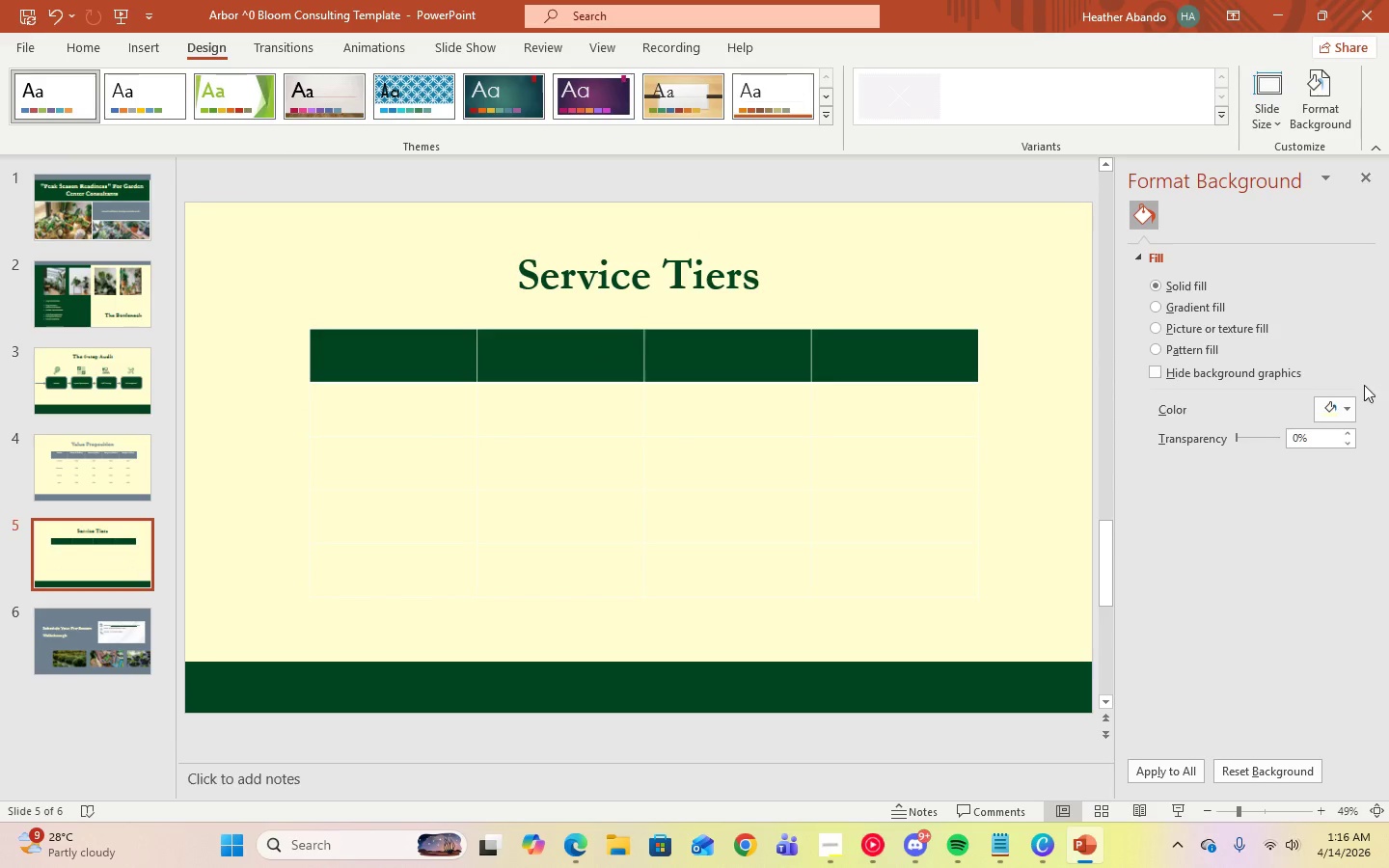 
left_click([204, 43])
 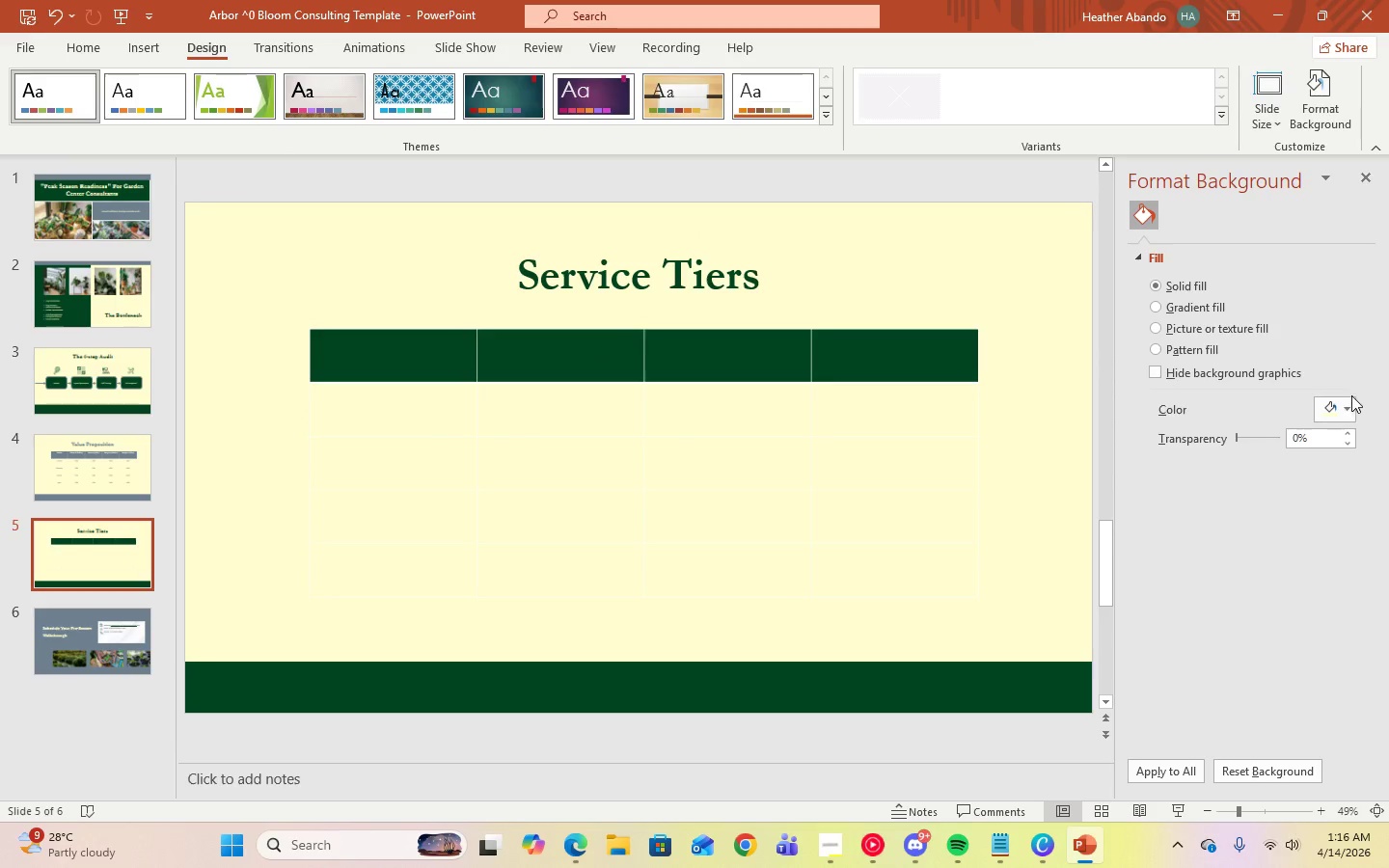 
left_click([1346, 407])
 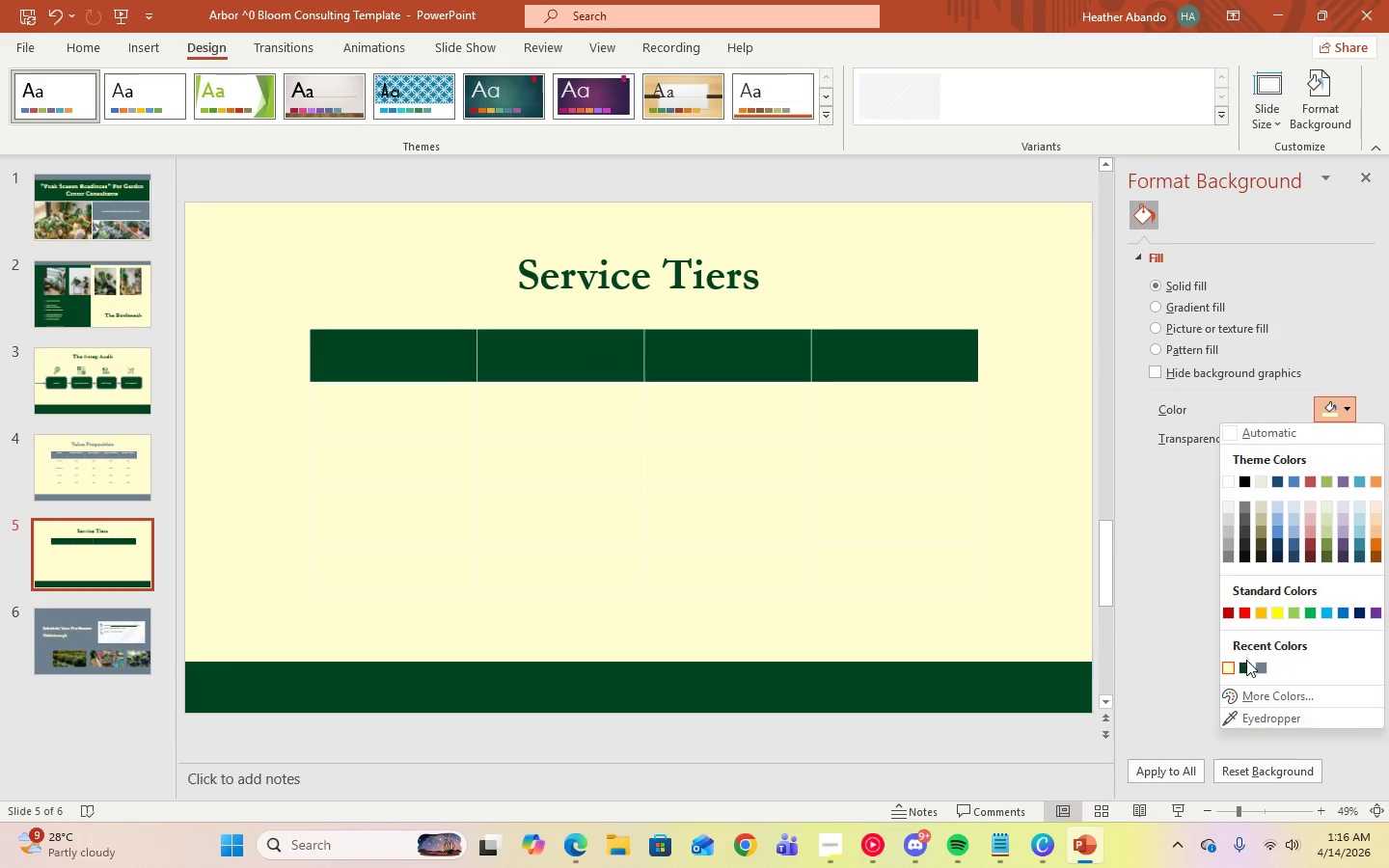 
left_click([1245, 668])
 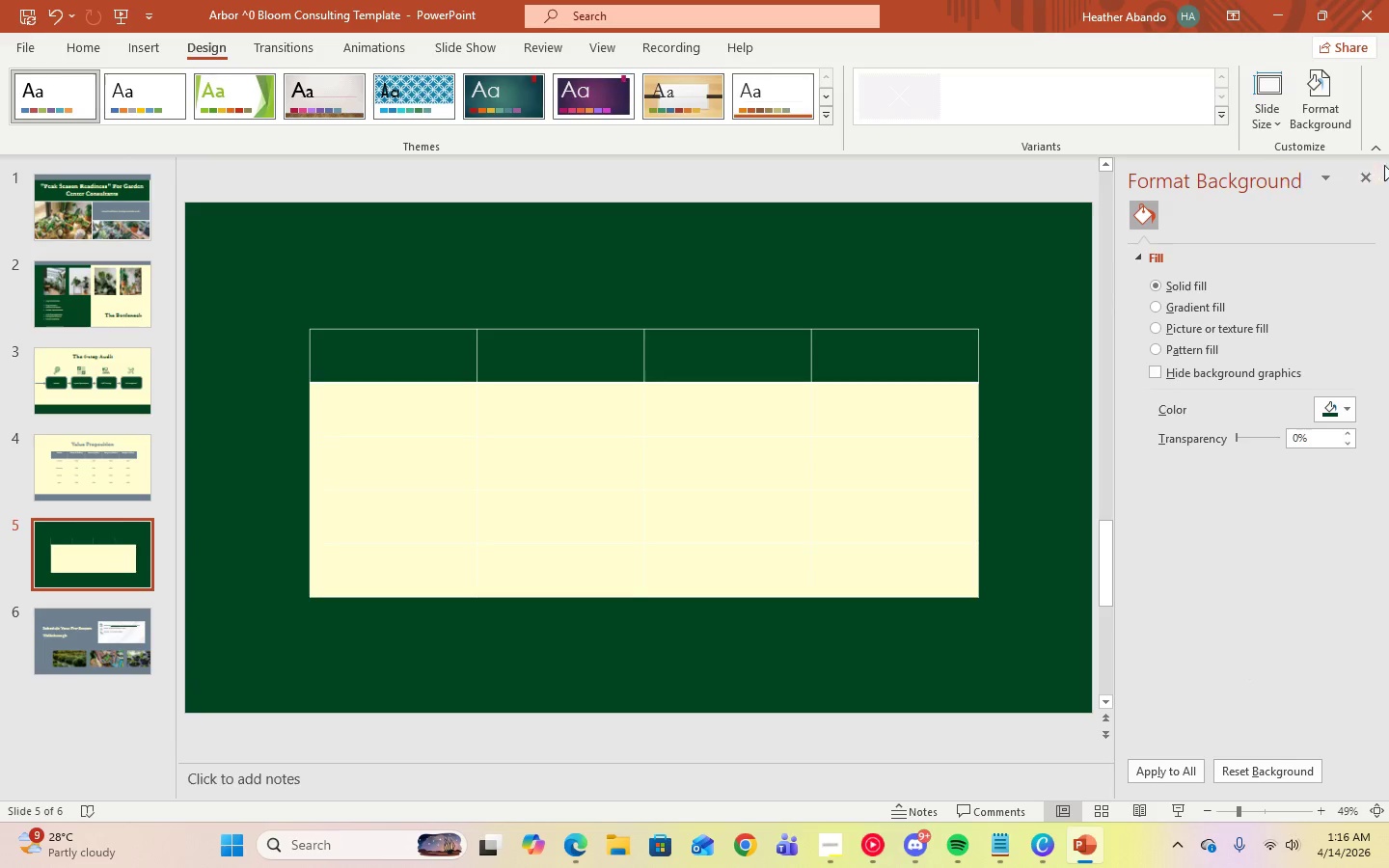 
left_click([1371, 179])
 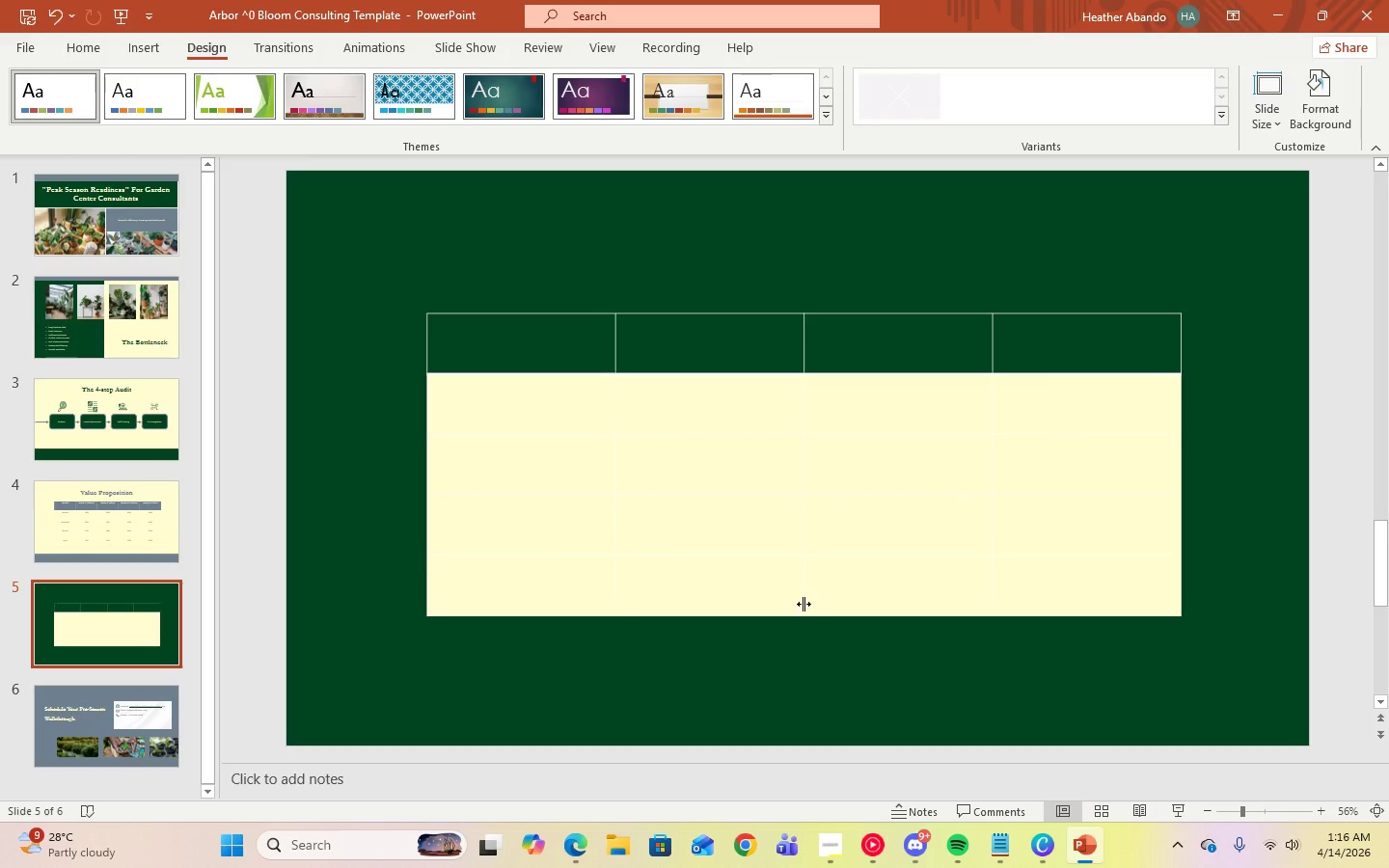 
left_click([651, 721])
 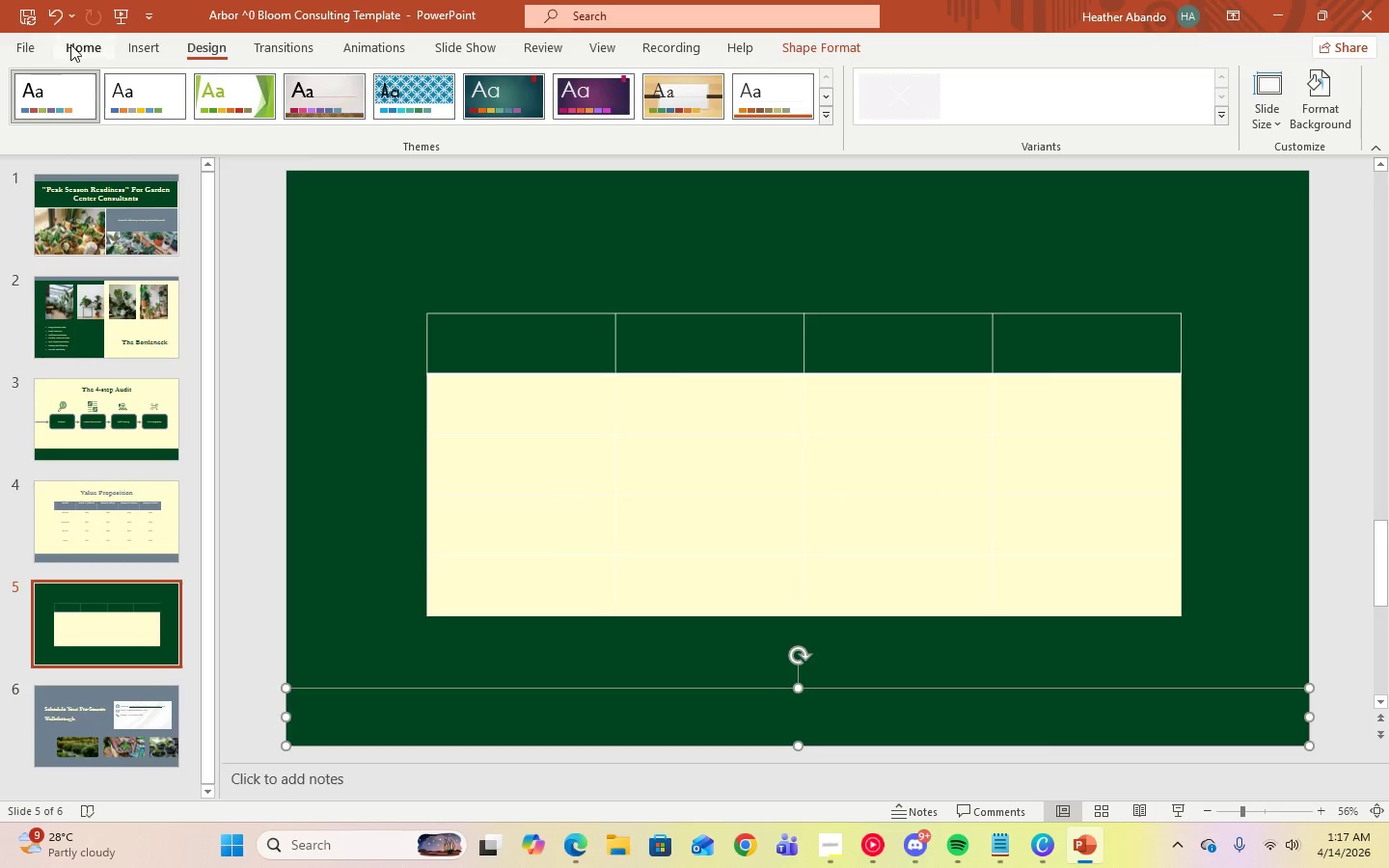 
left_click([77, 44])
 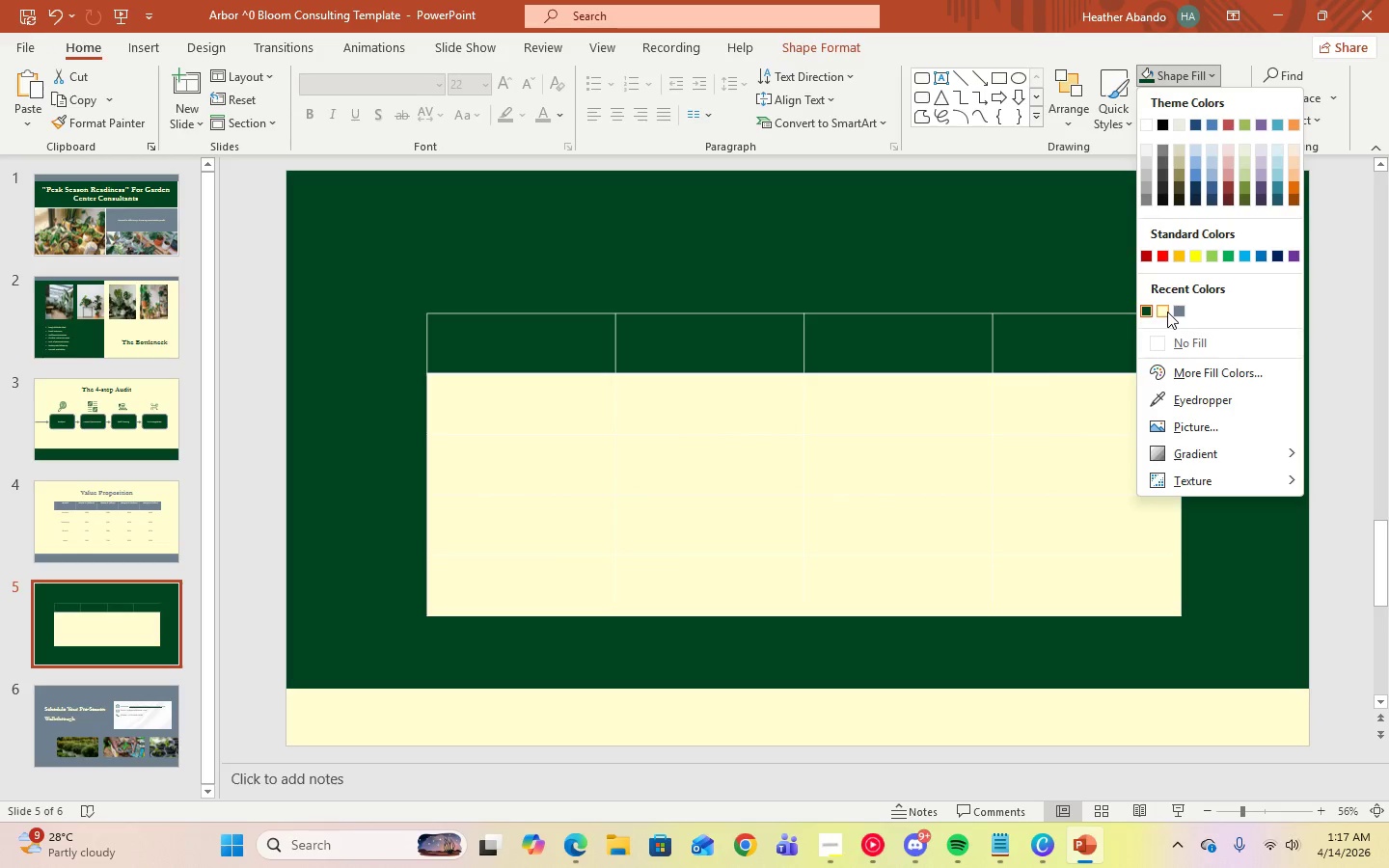 
left_click([1167, 312])
 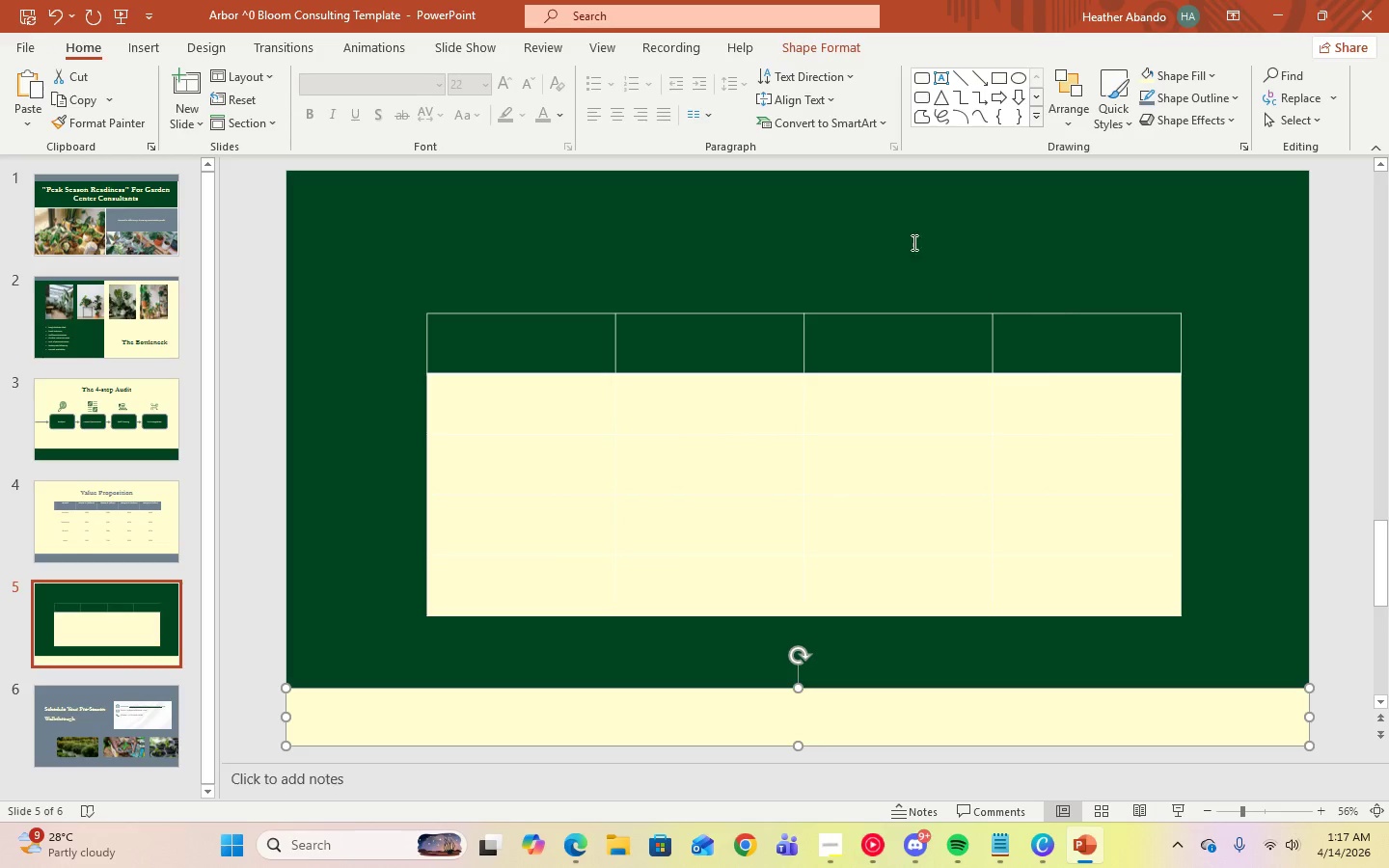 
left_click([903, 231])
 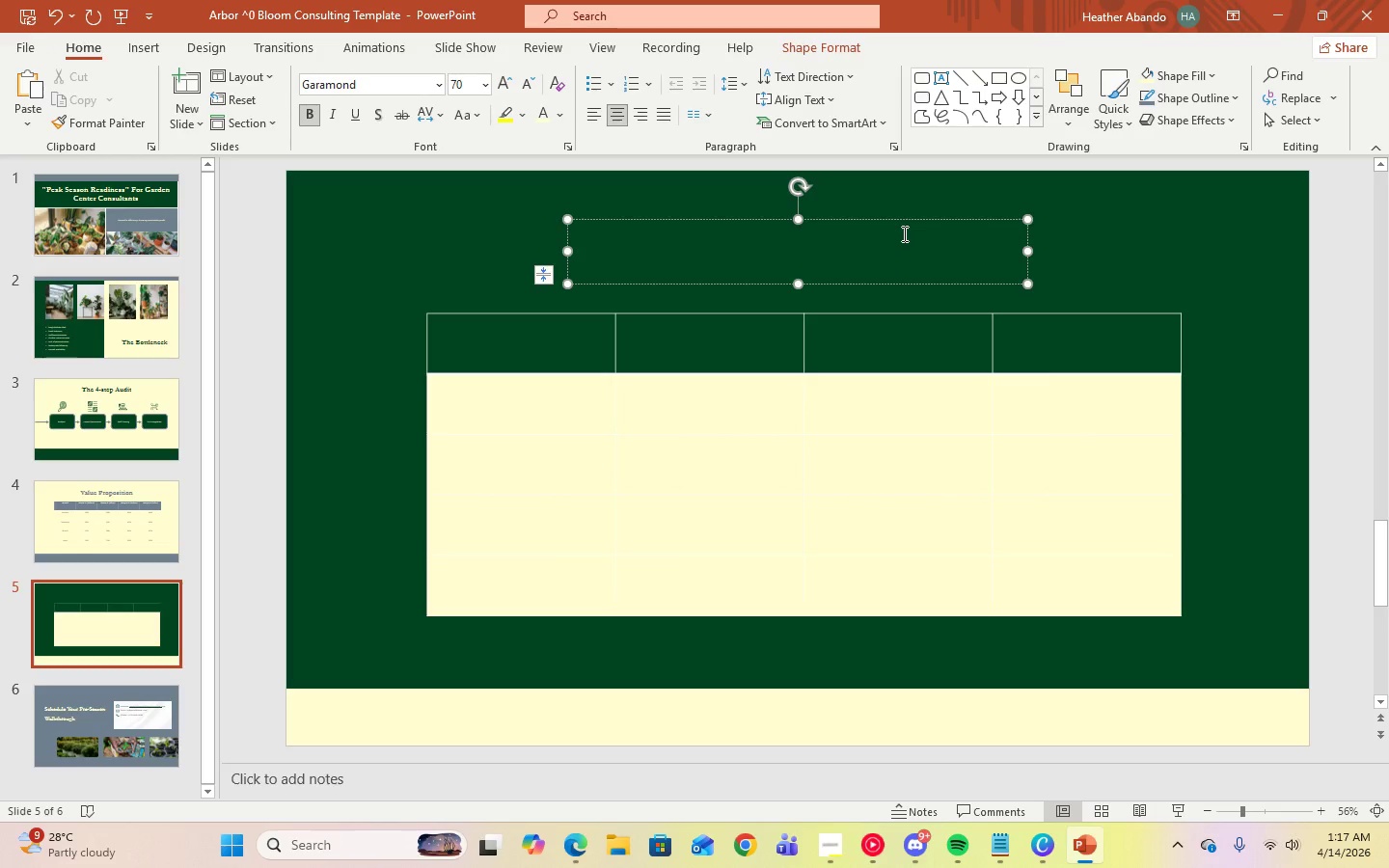 
key(Control+A)
 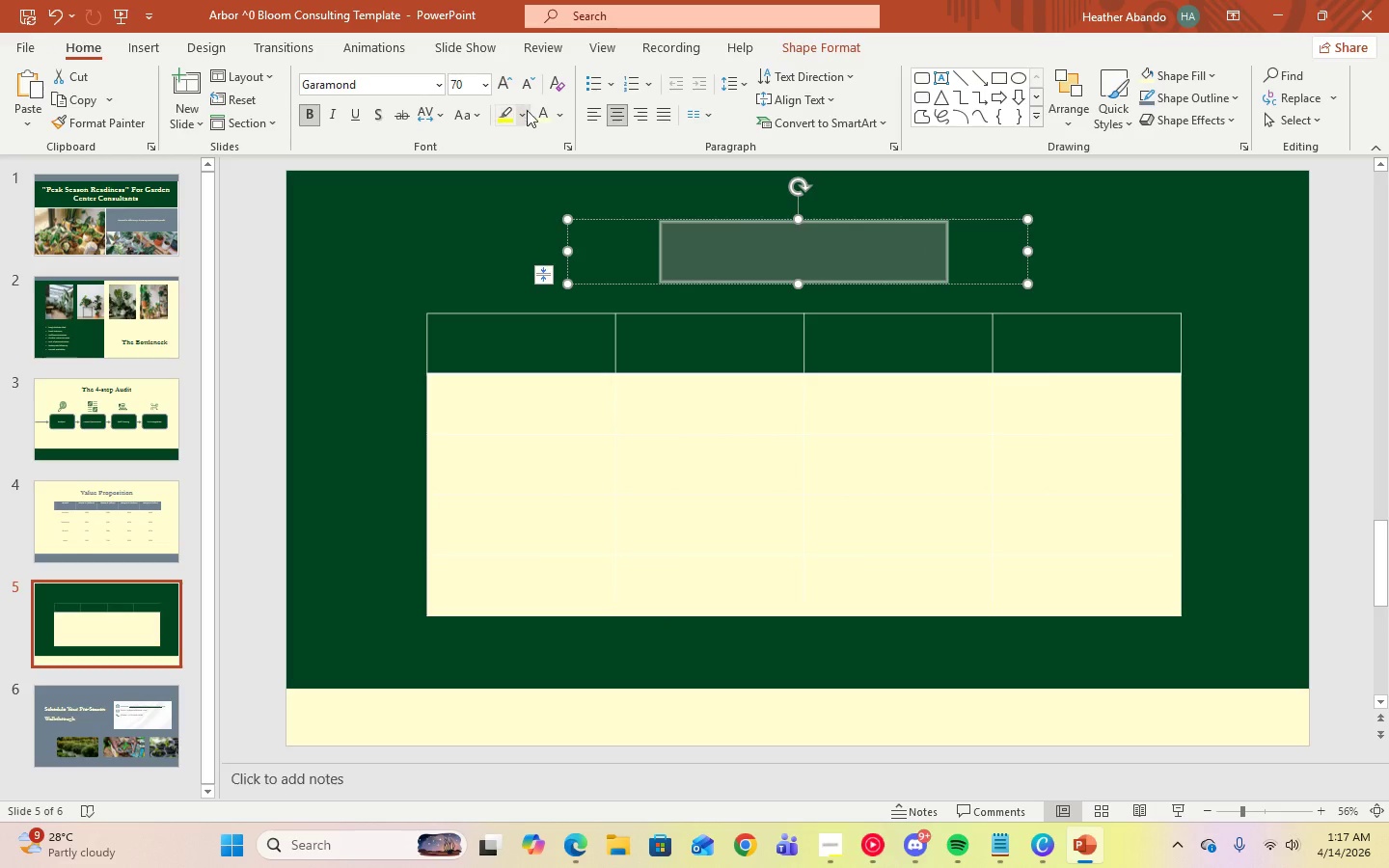 
left_click([535, 115])
 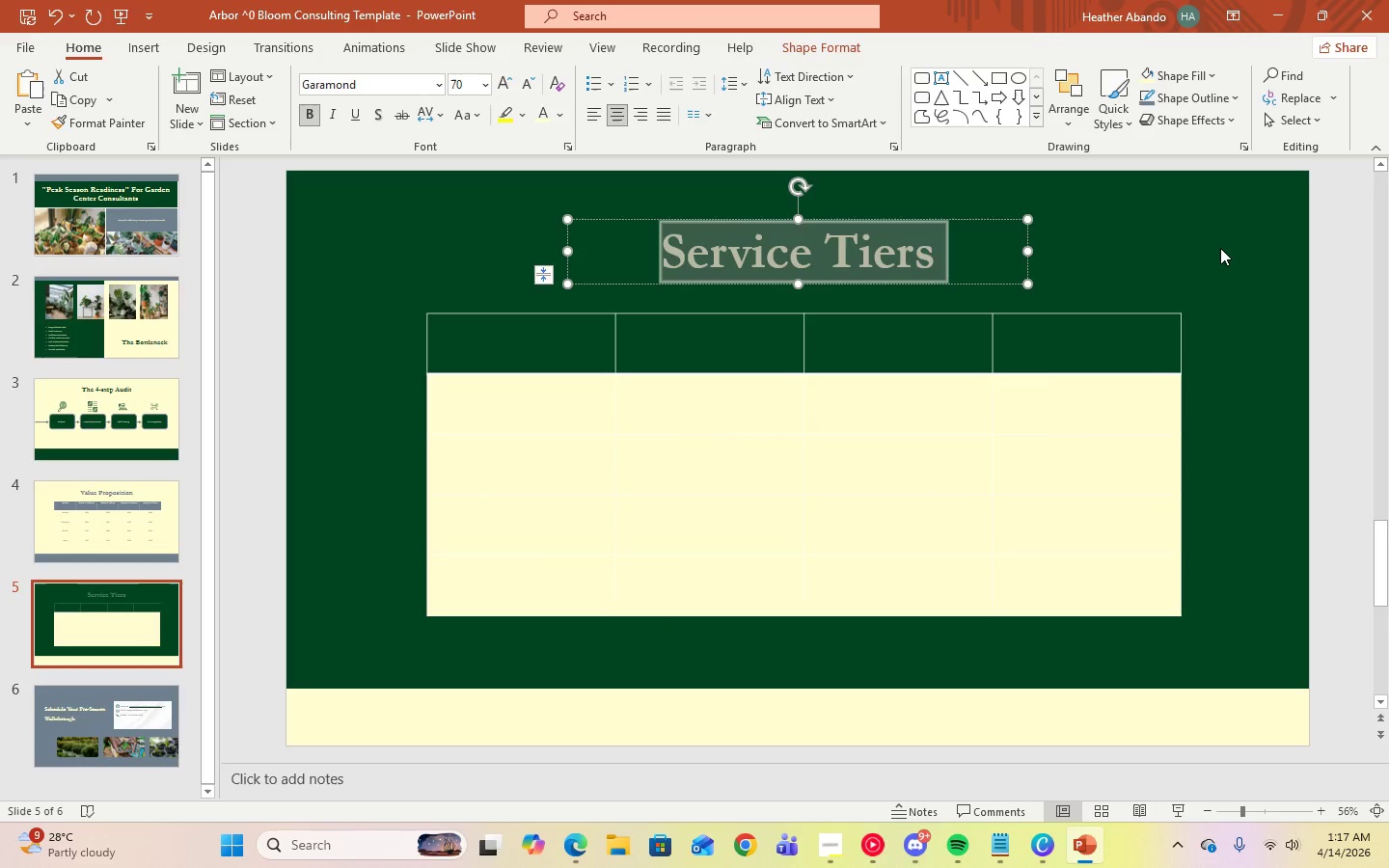 
left_click([1220, 248])
 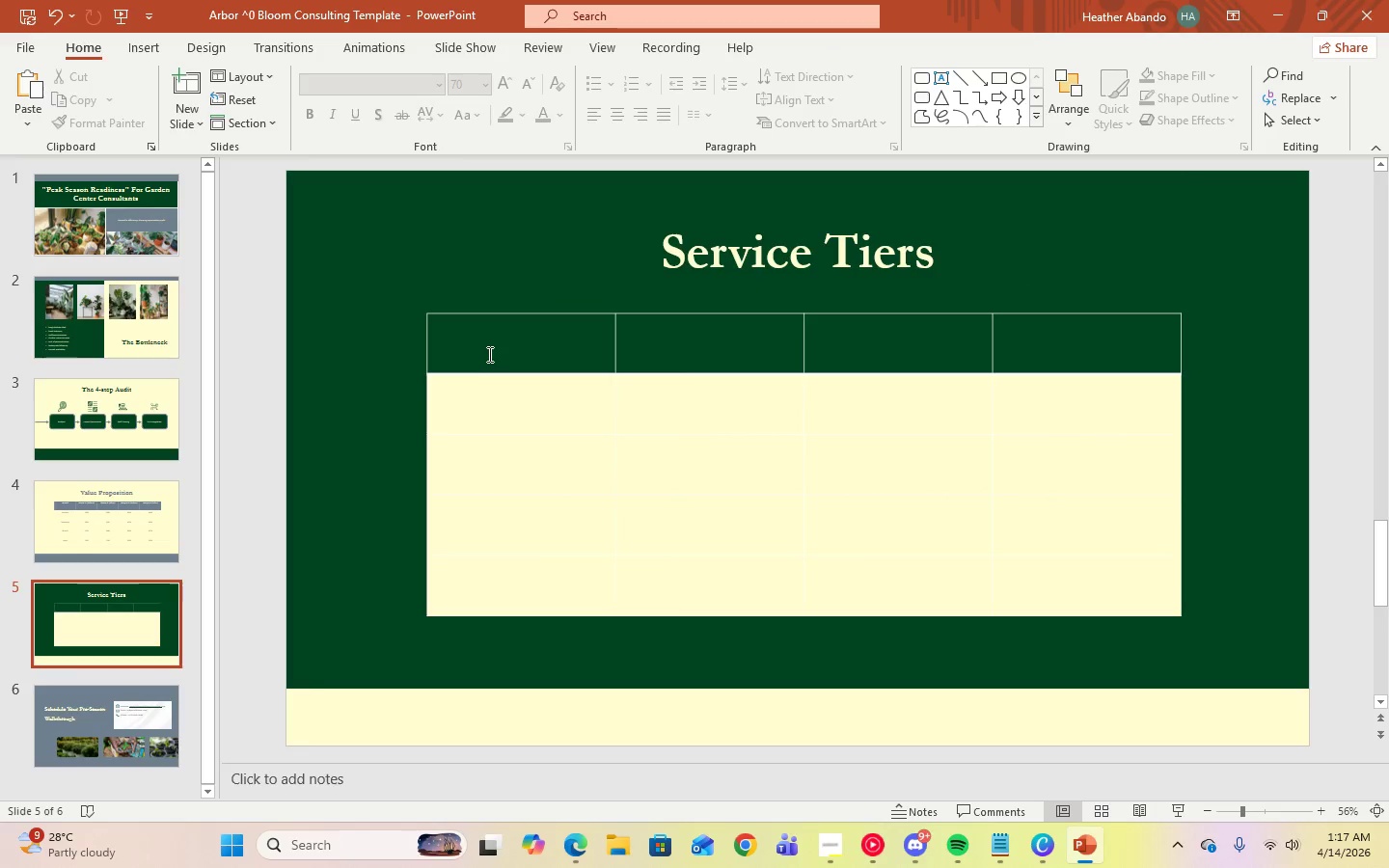 
left_click([498, 348])
 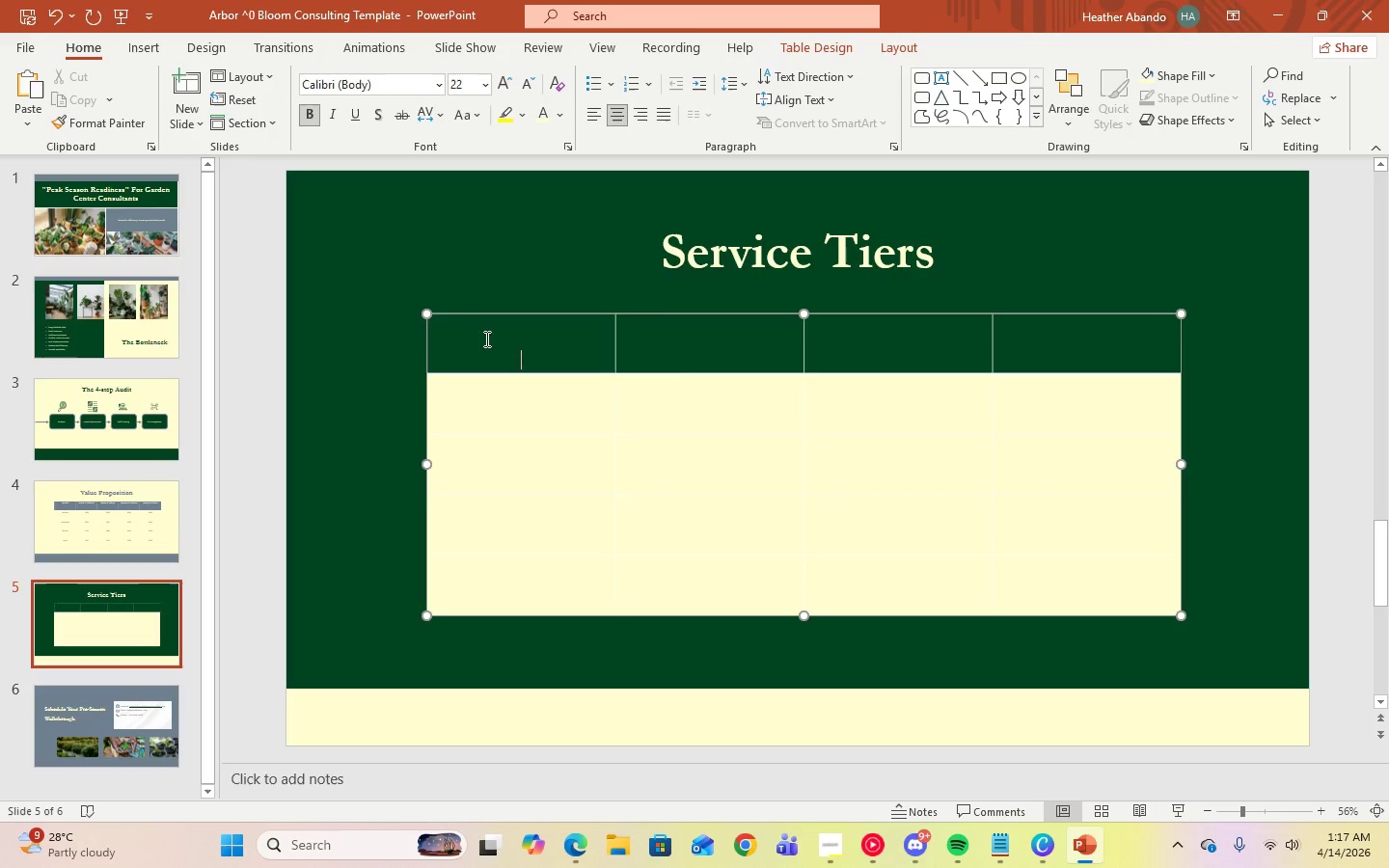 
left_click_drag(start_coordinate=[485, 339], to_coordinate=[1043, 339])
 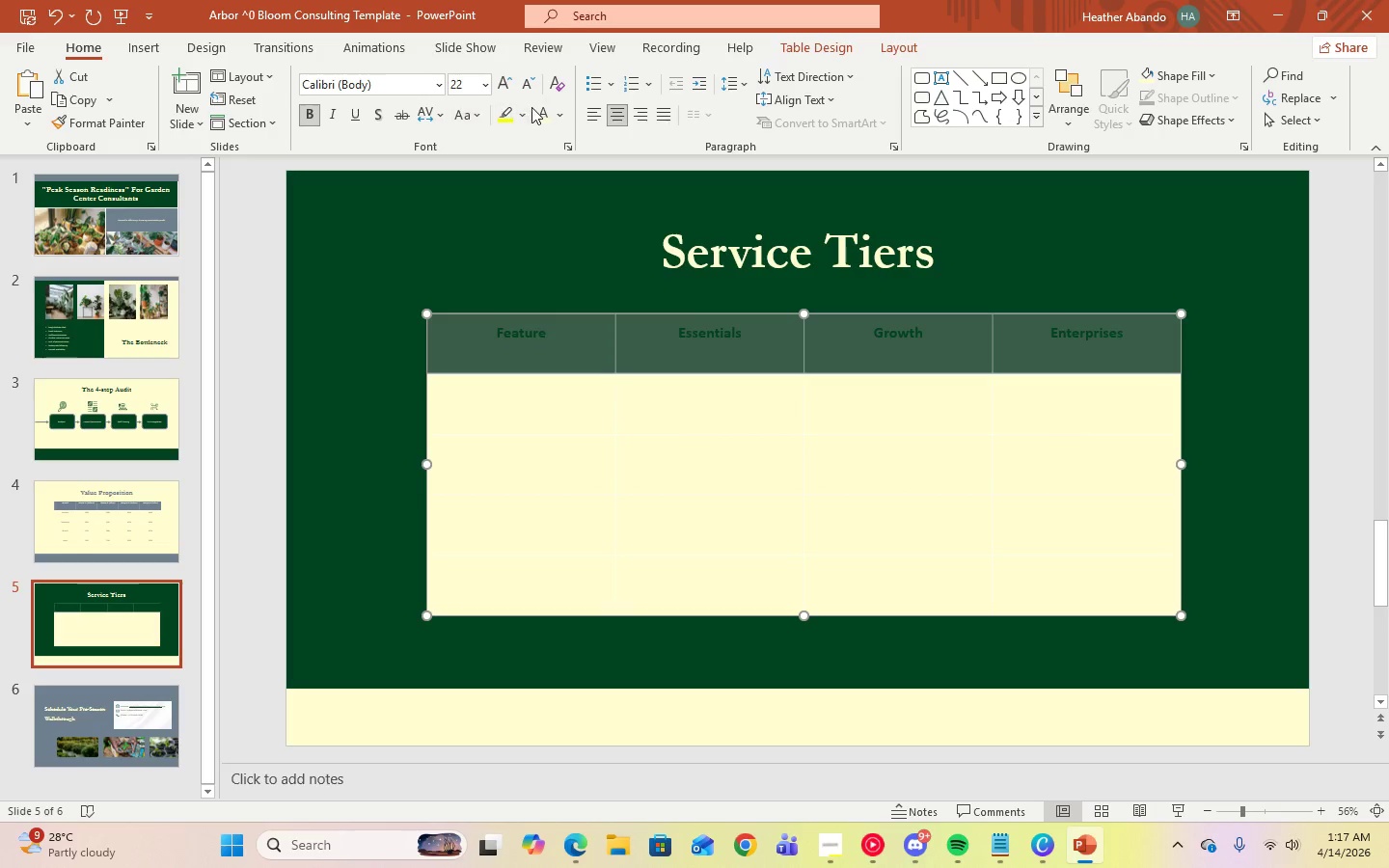 
left_click([543, 116])
 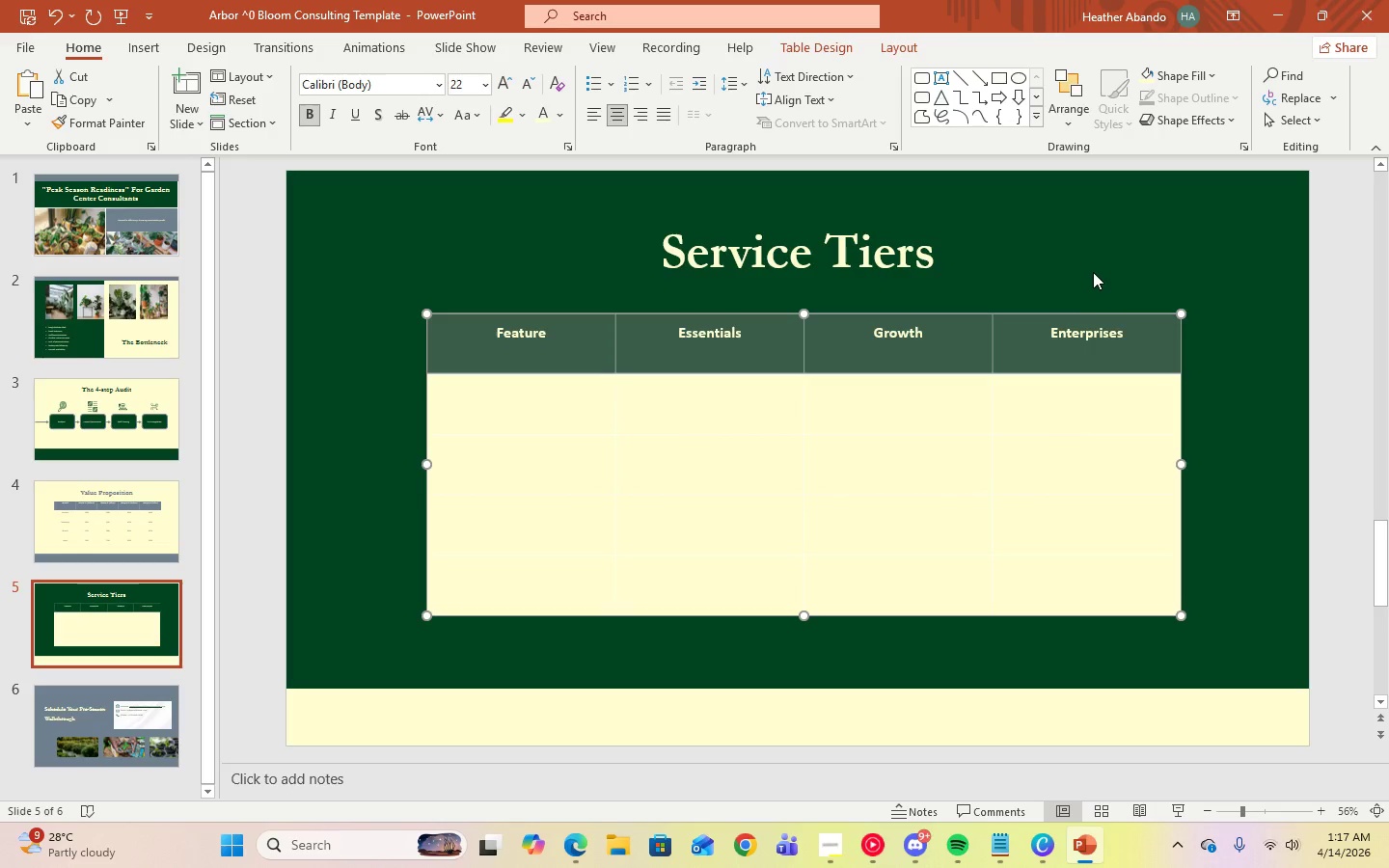 
left_click([1092, 267])
 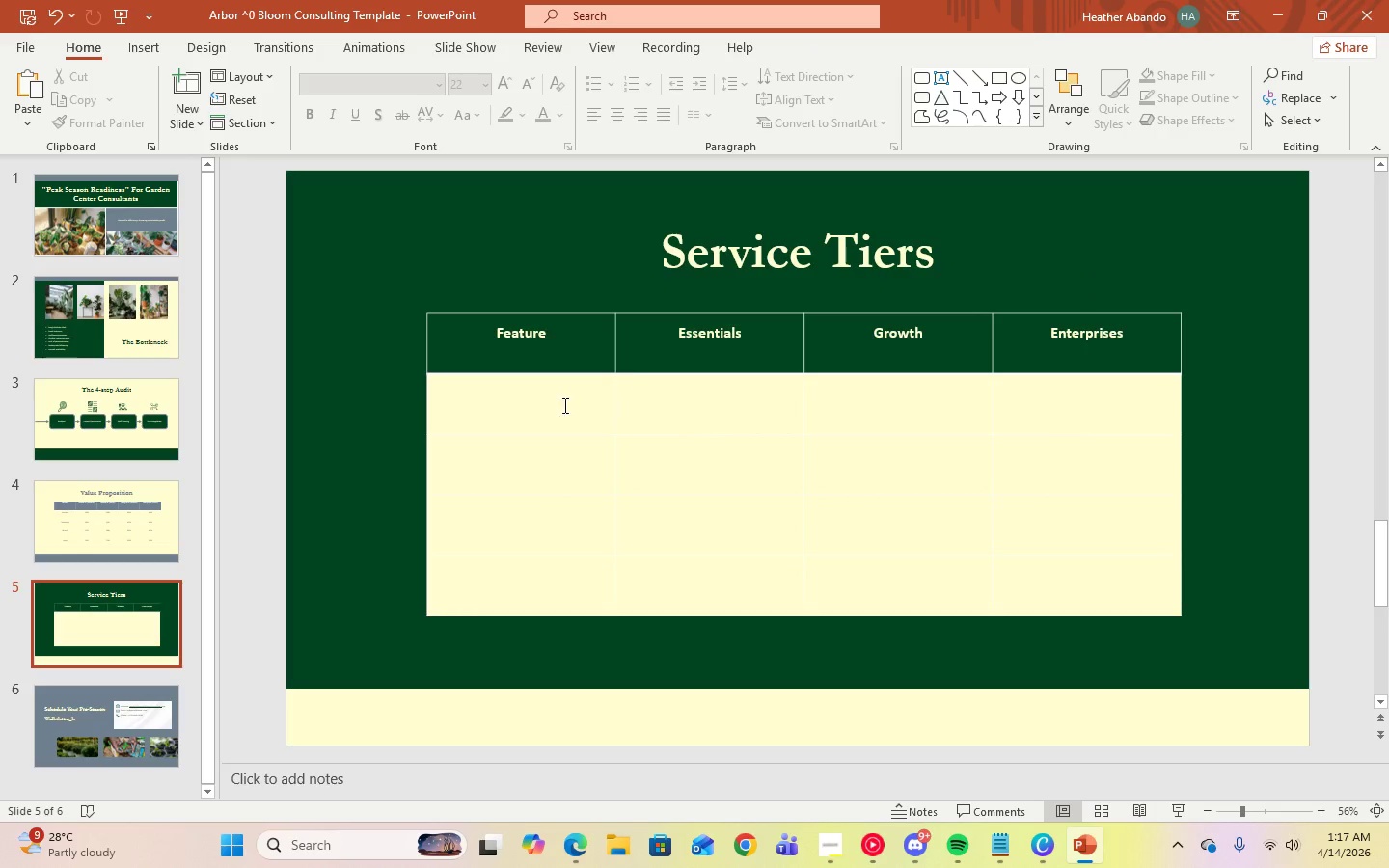 
left_click([513, 402])
 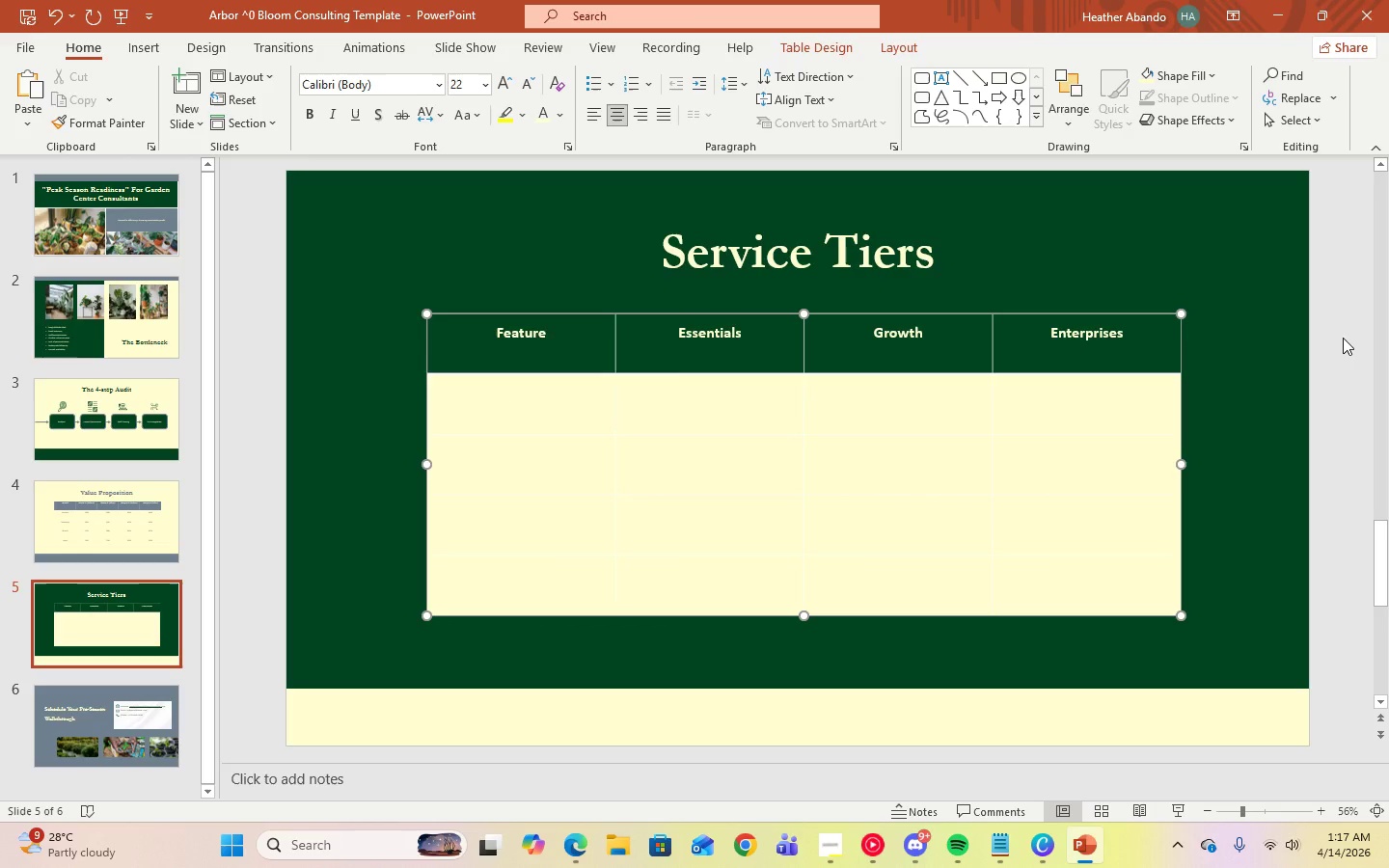 
wait(13.86)
 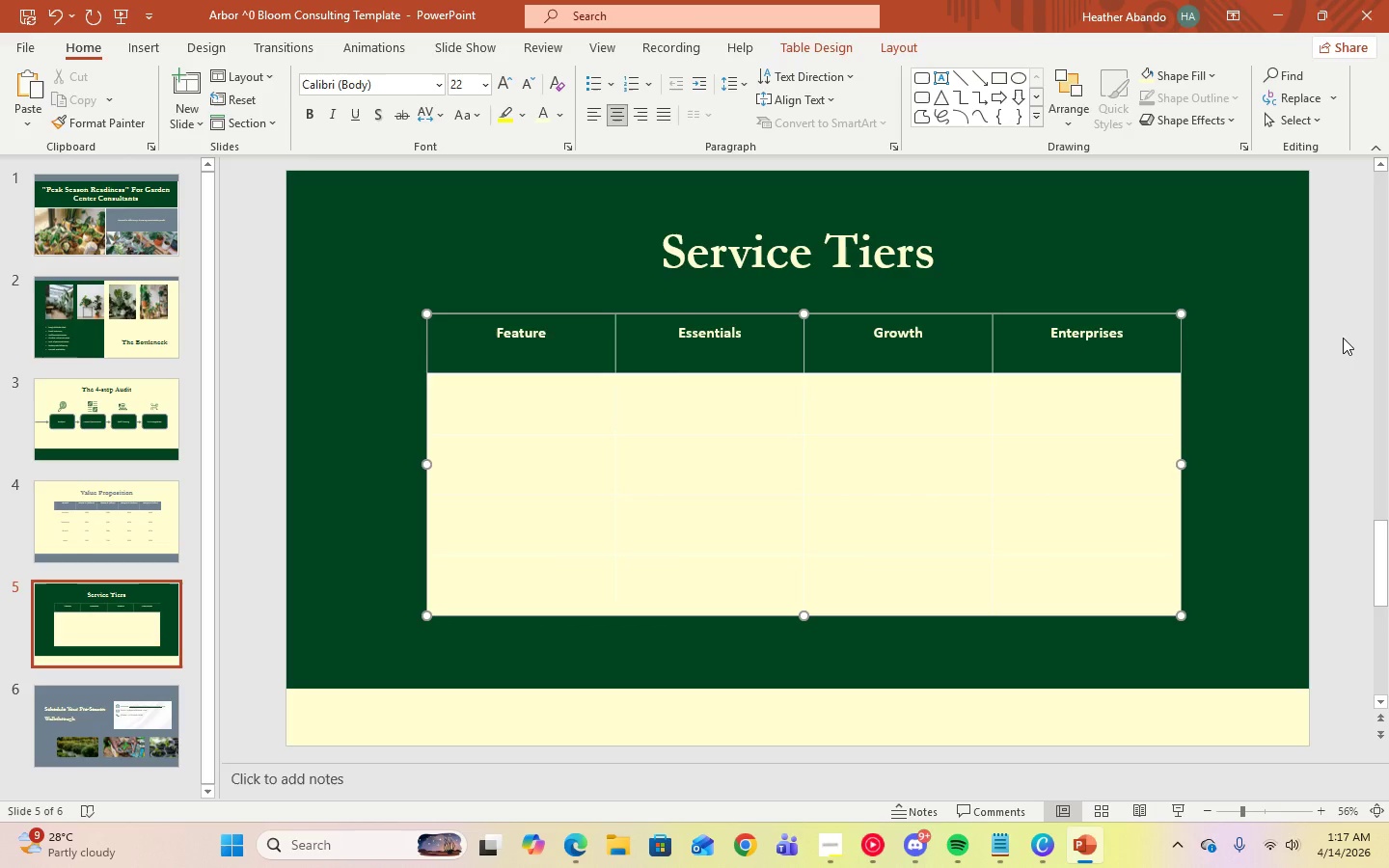 
double_click([53, 20])
 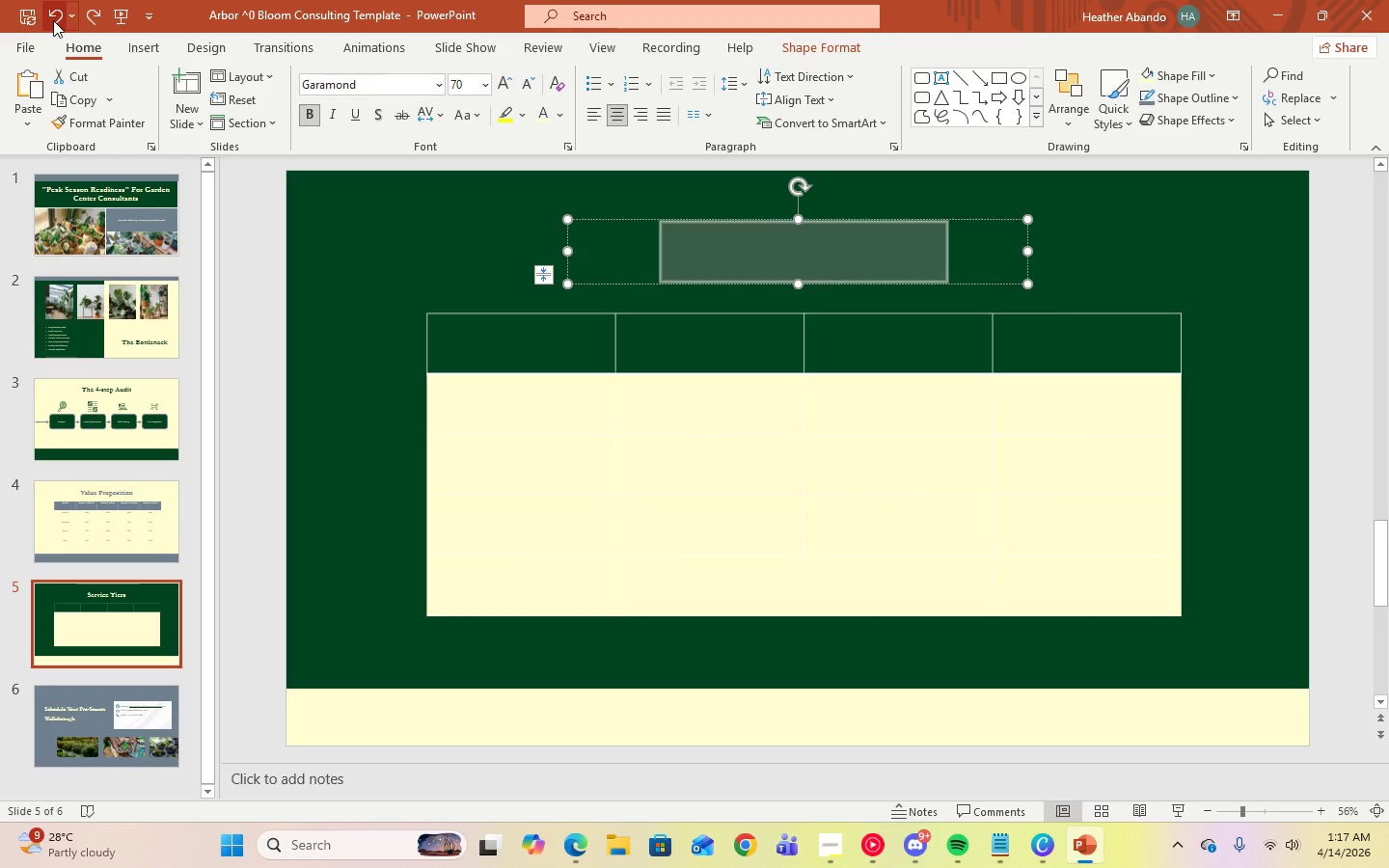 
triple_click([53, 20])
 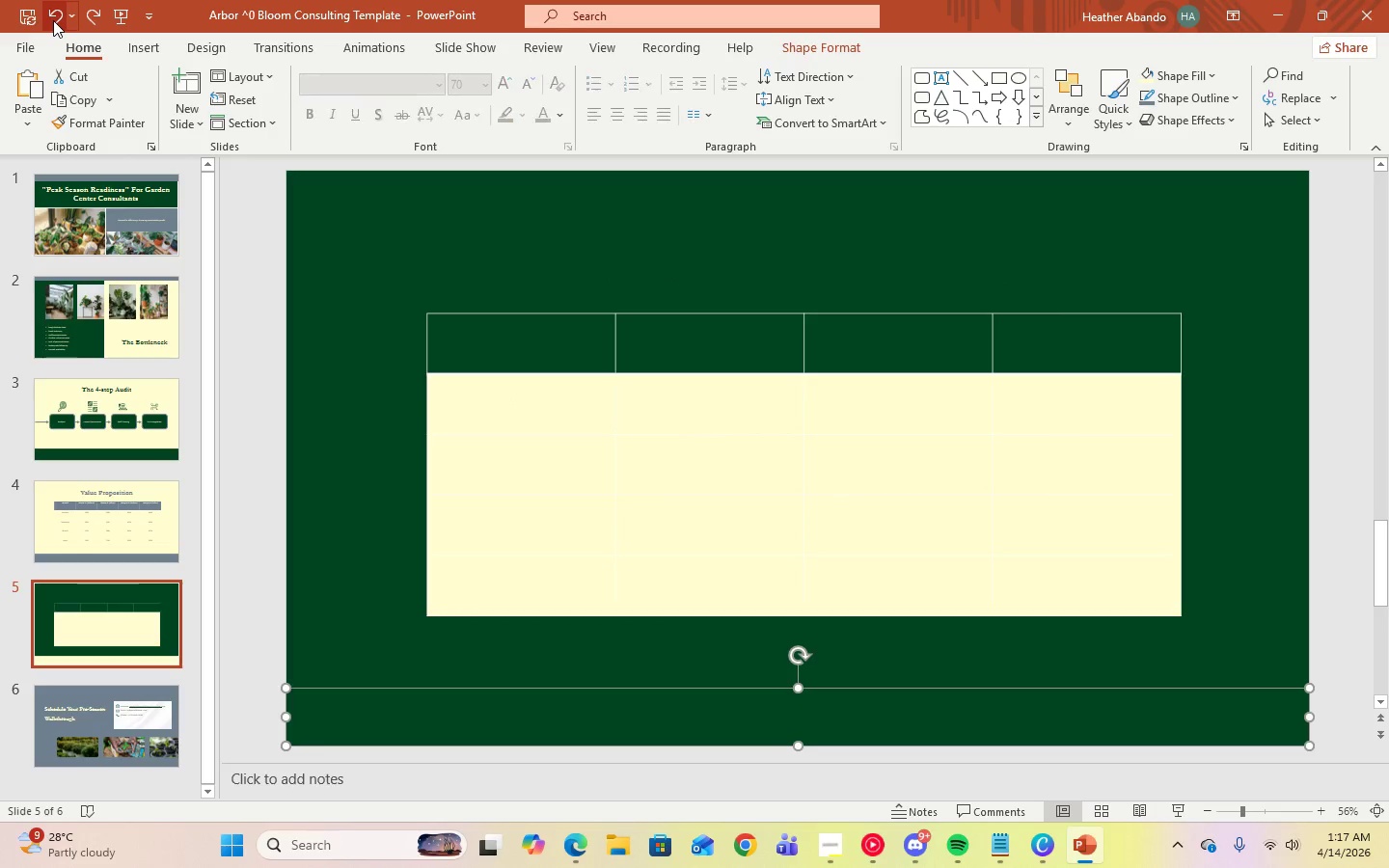 
triple_click([53, 20])
 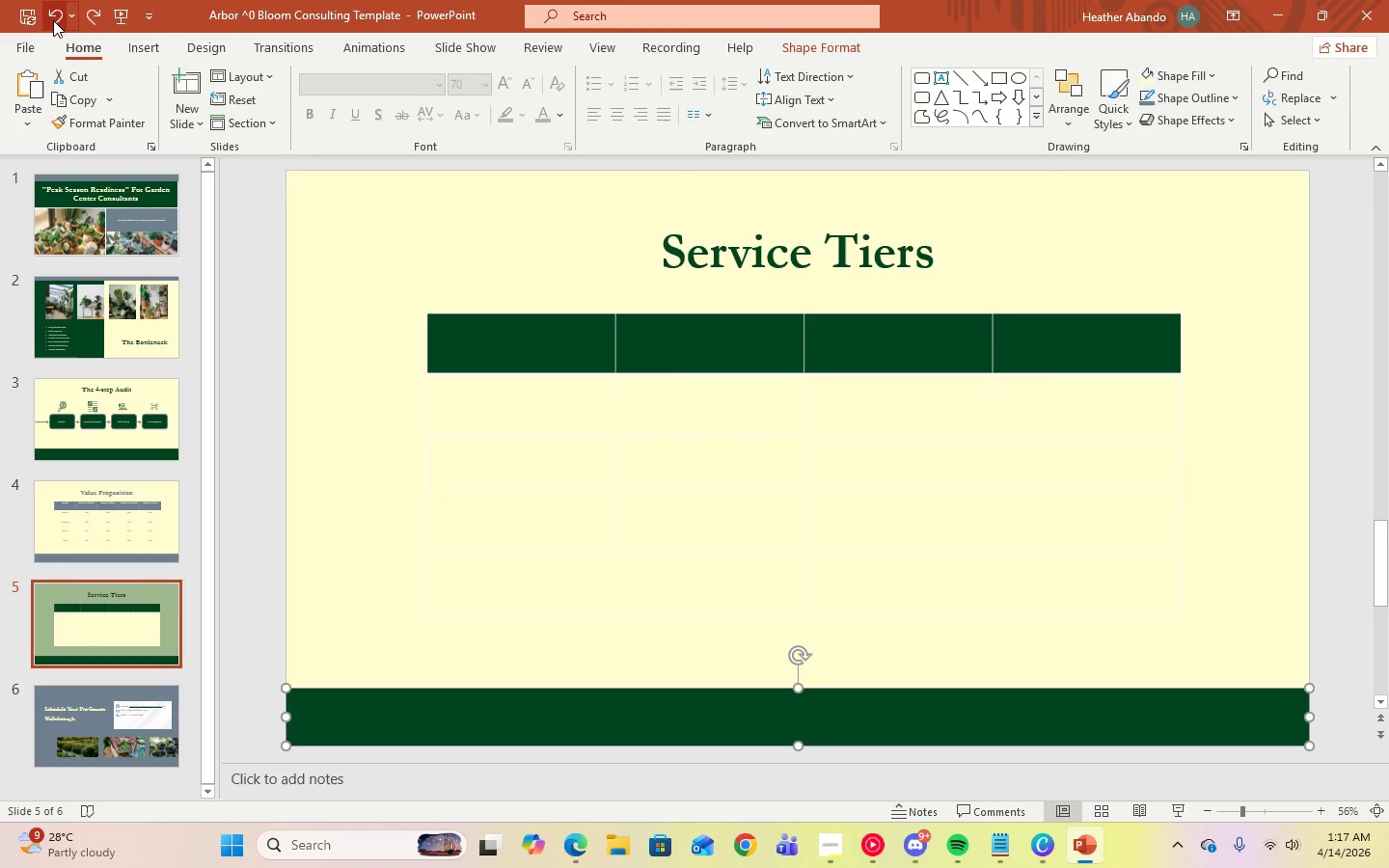 
left_click([53, 20])
 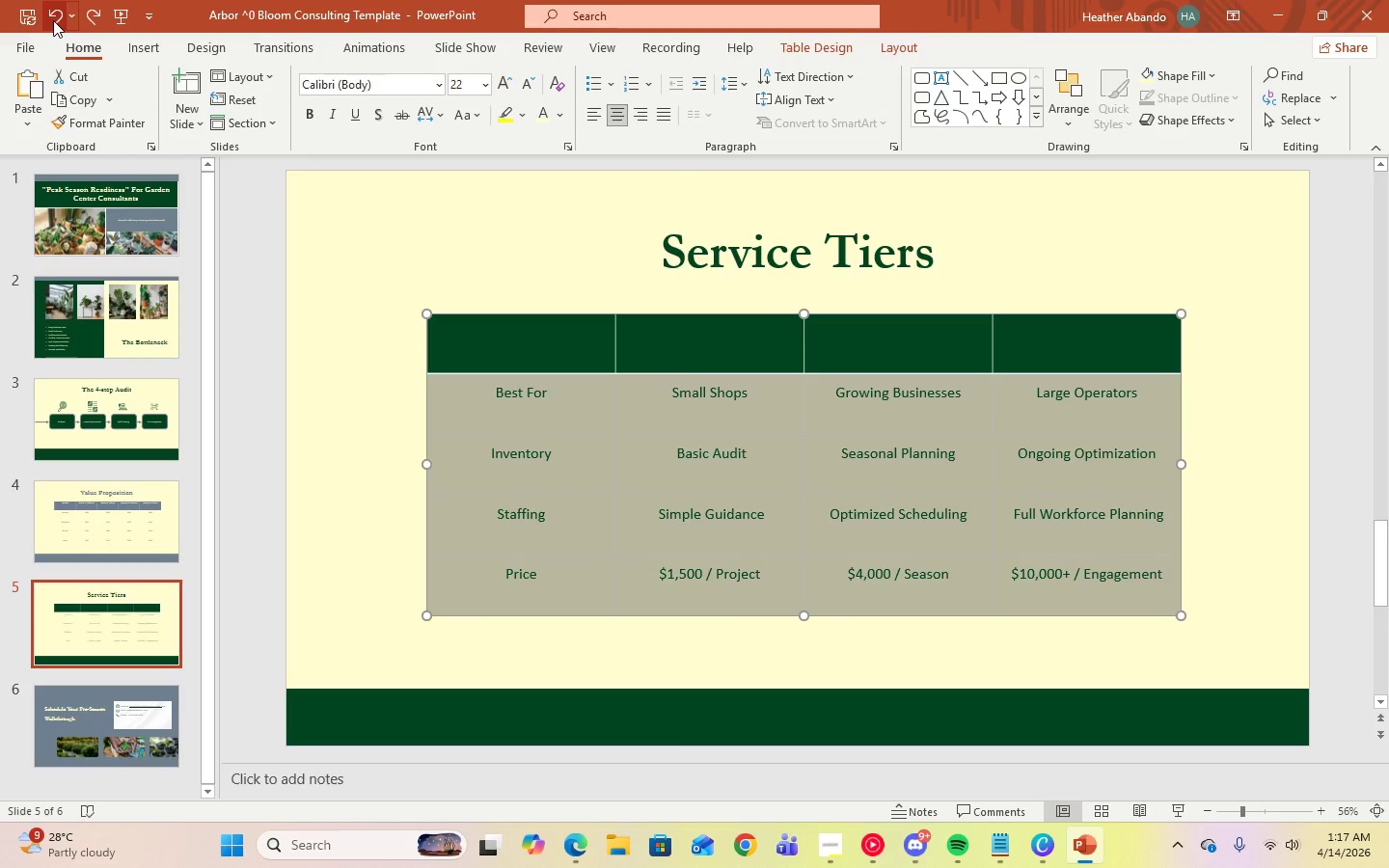 
left_click([53, 20])
 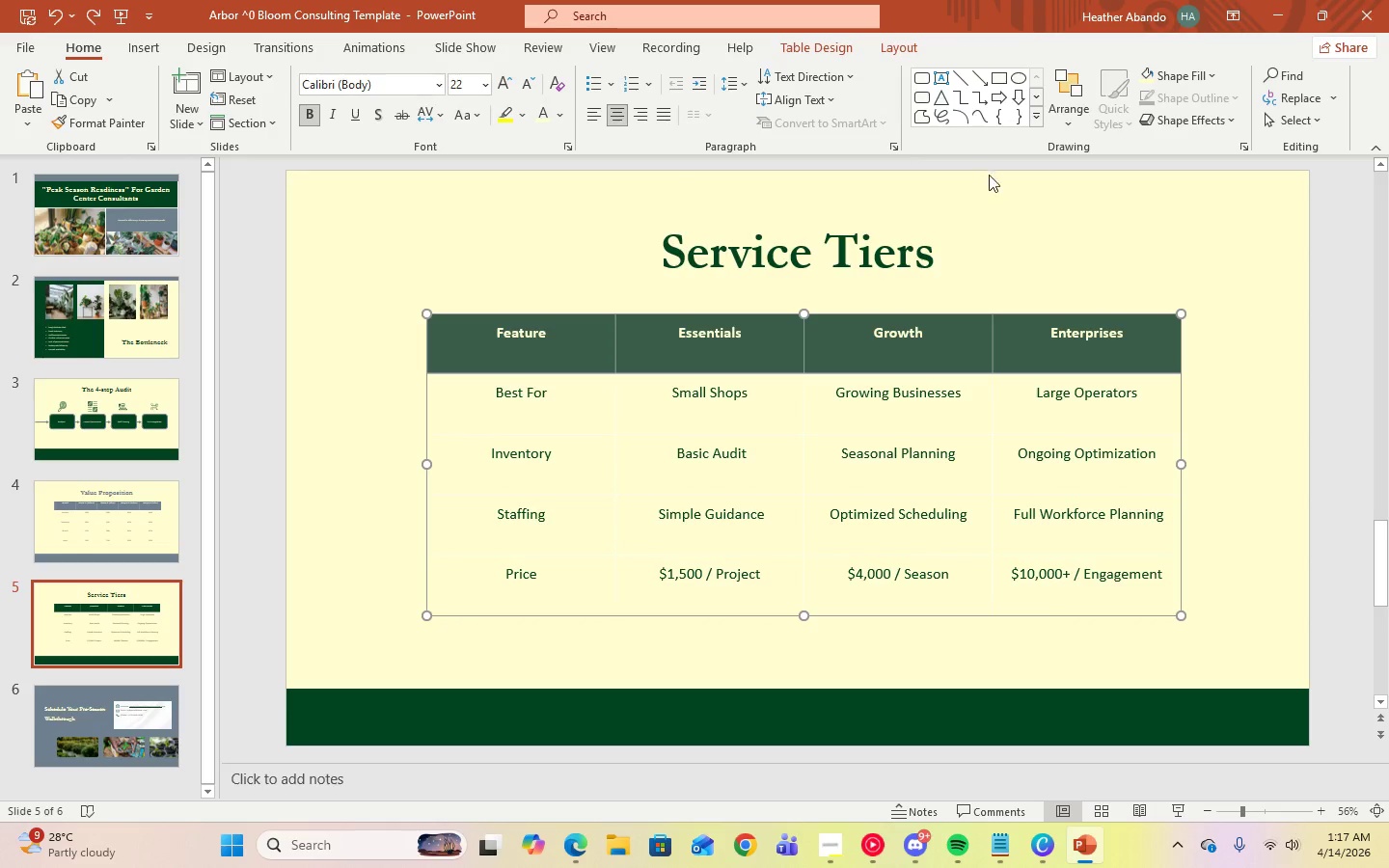 
left_click([1034, 196])
 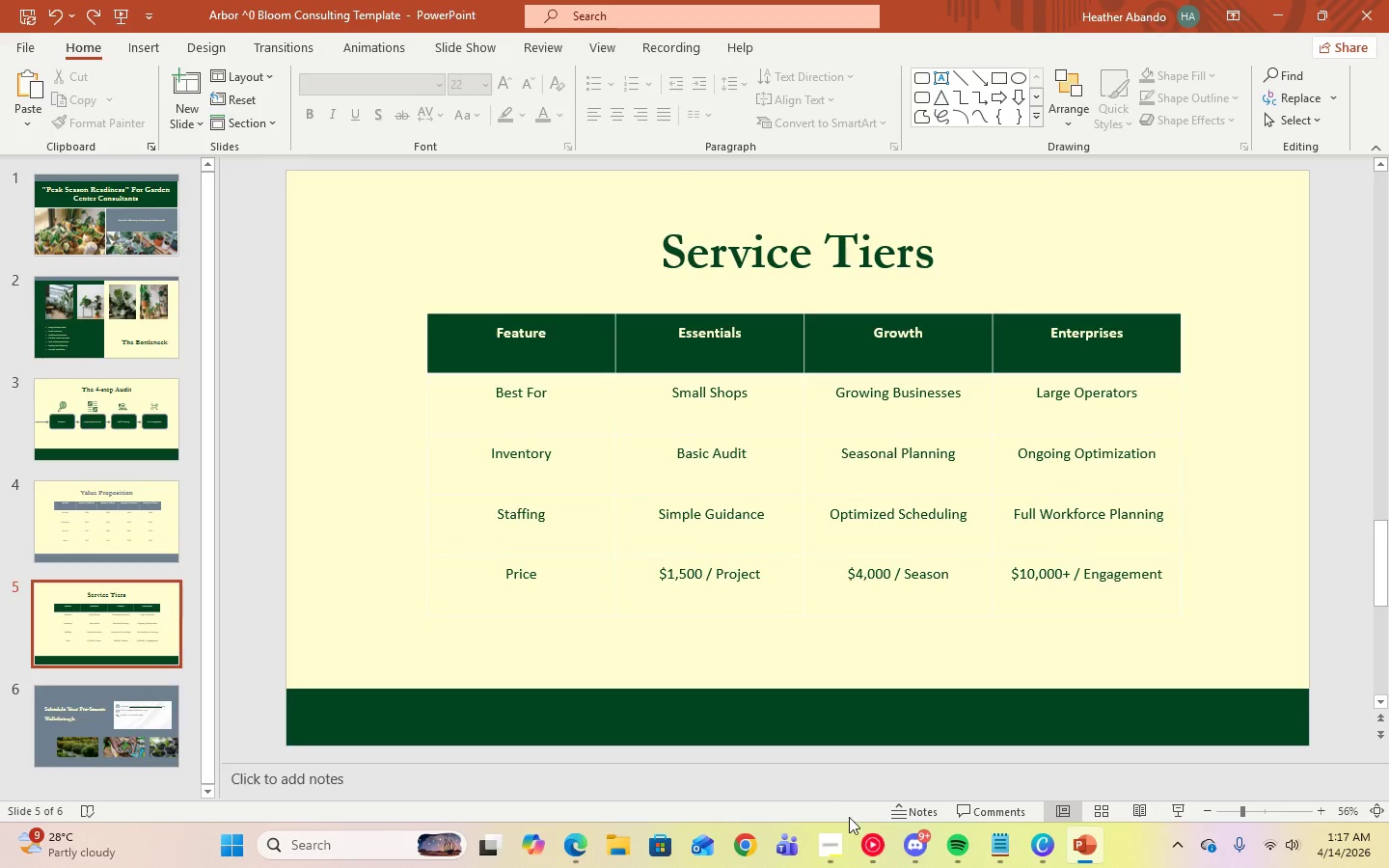 
left_click([870, 842])
 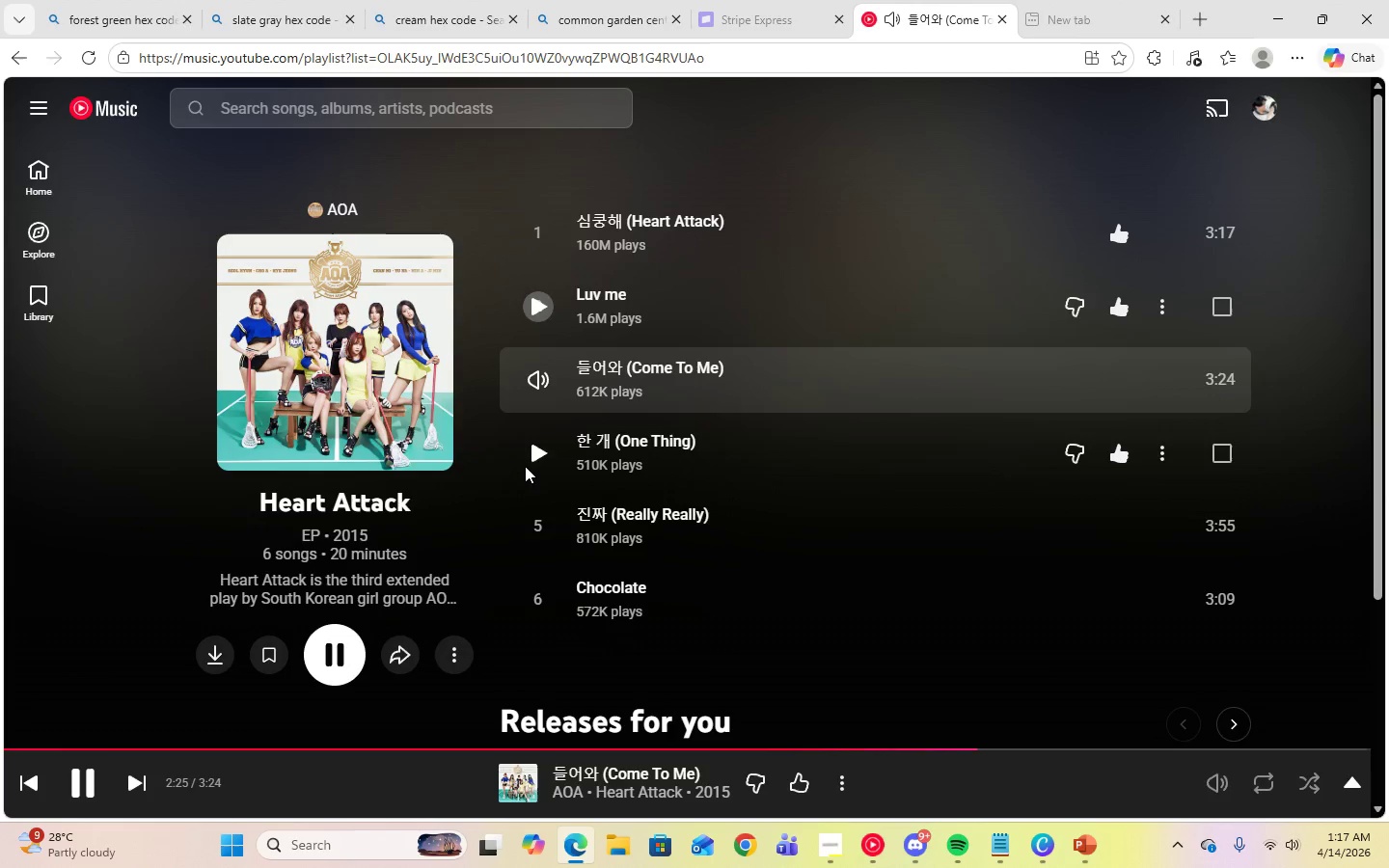 
wait(7.7)
 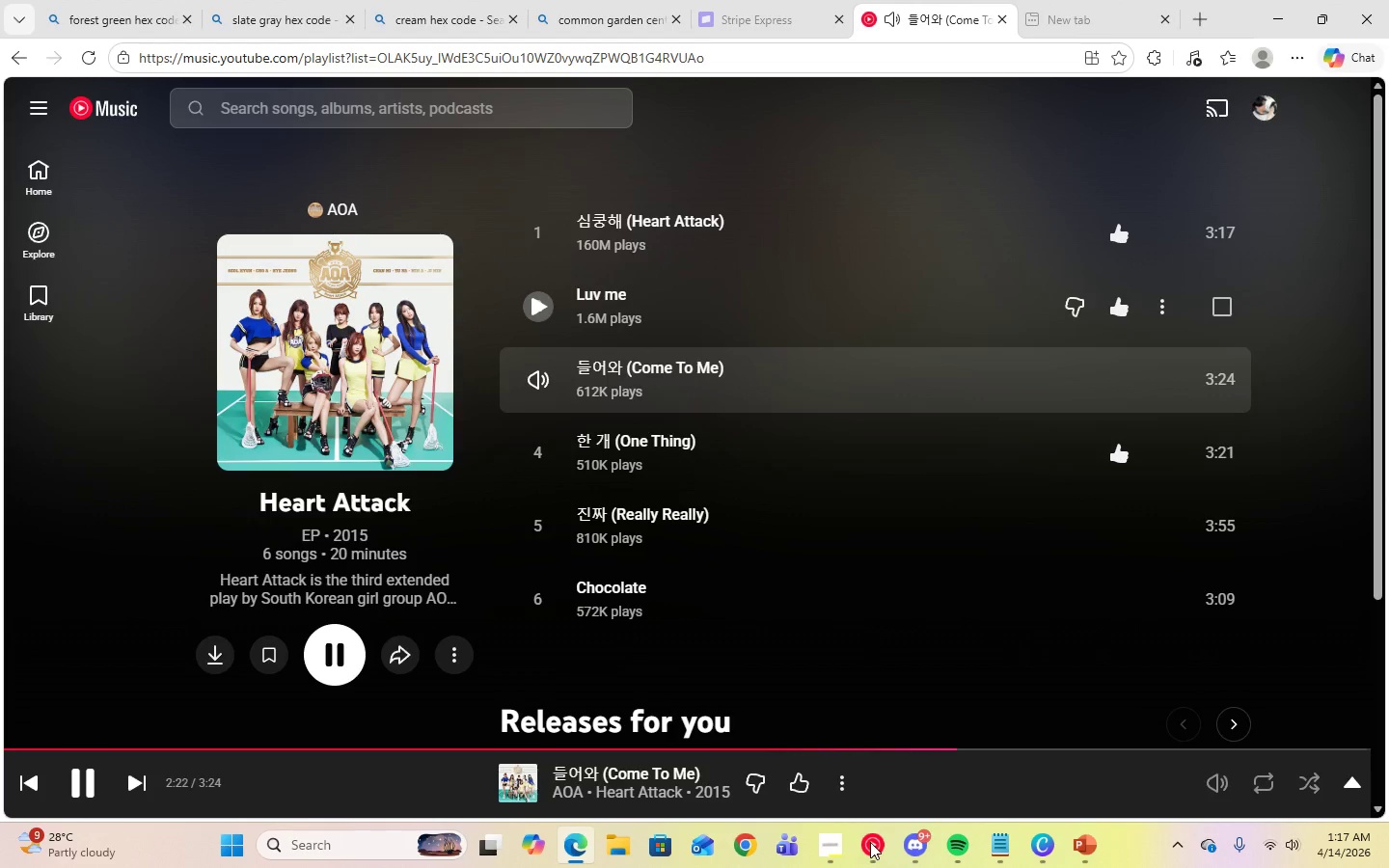 
left_click([536, 454])
 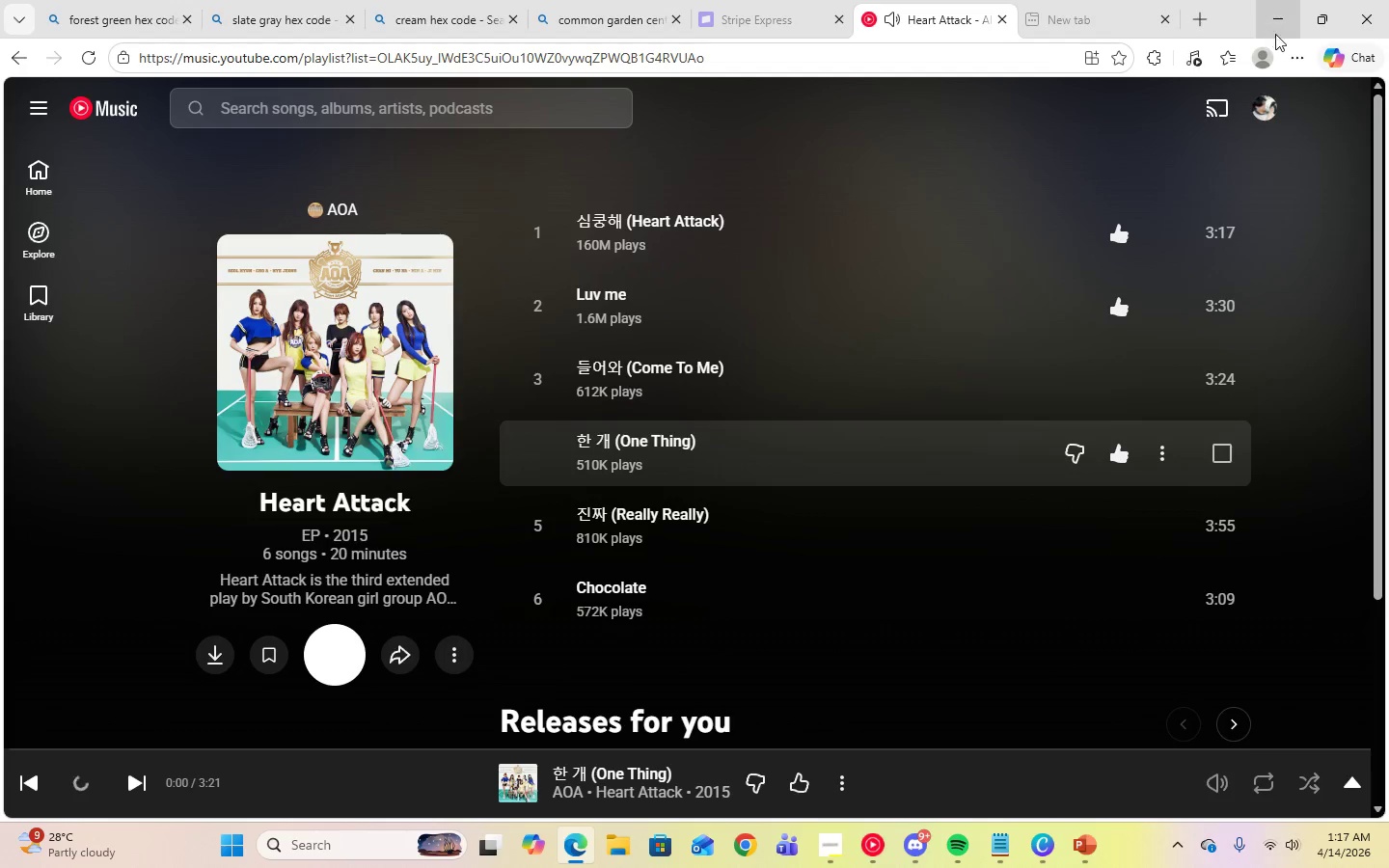 
left_click([1283, 19])
 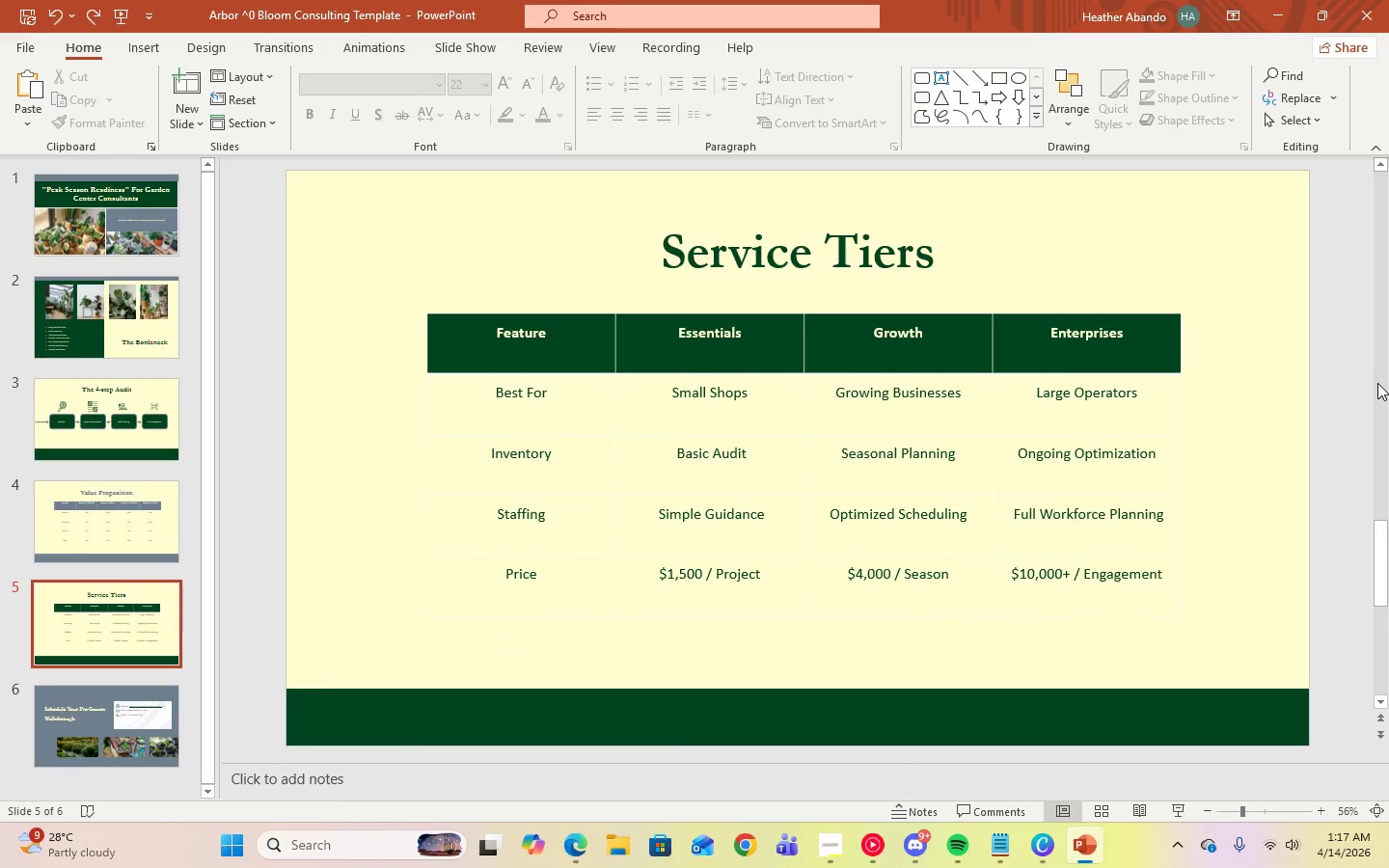 
wait(9.7)
 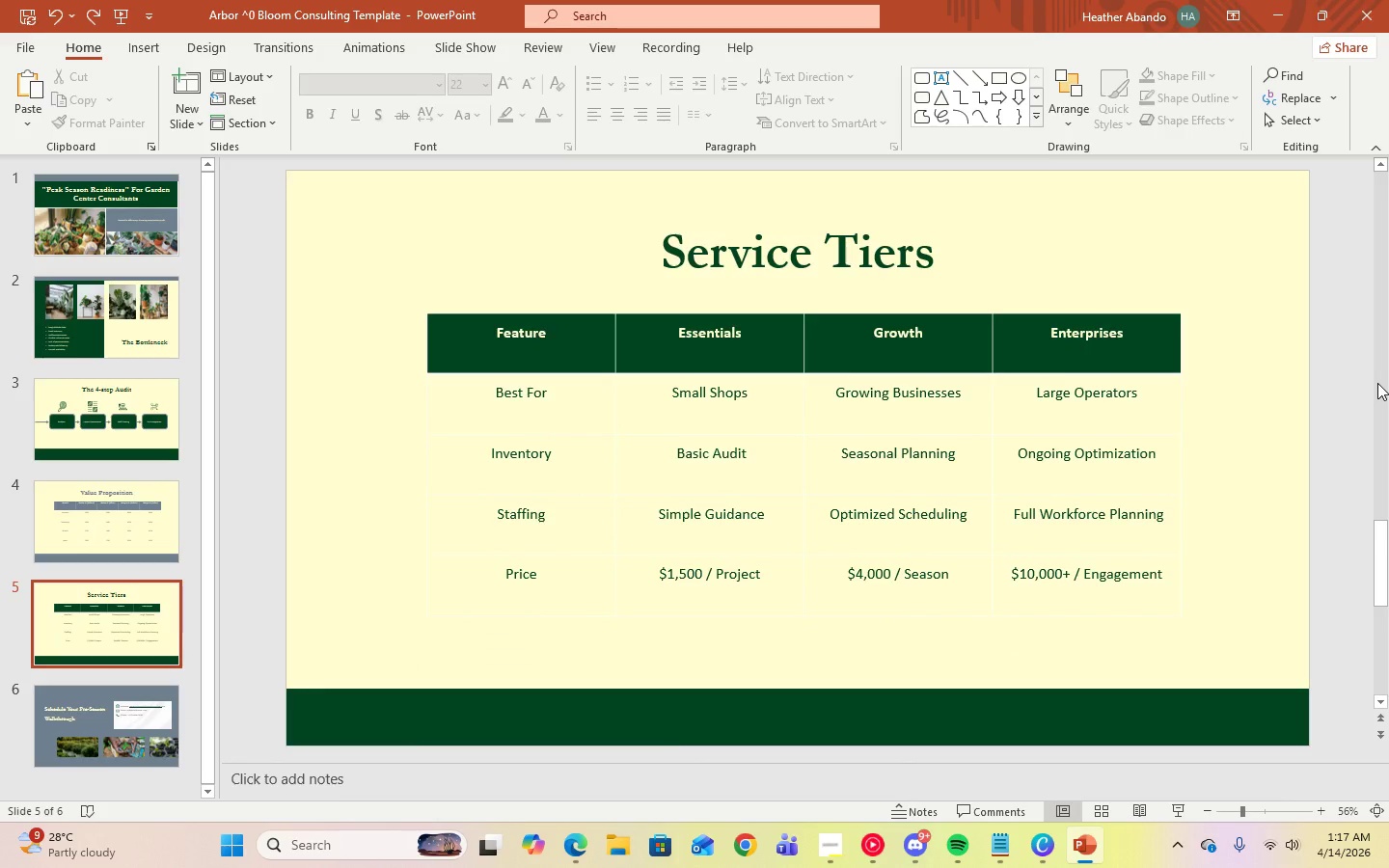 
double_click([97, 23])
 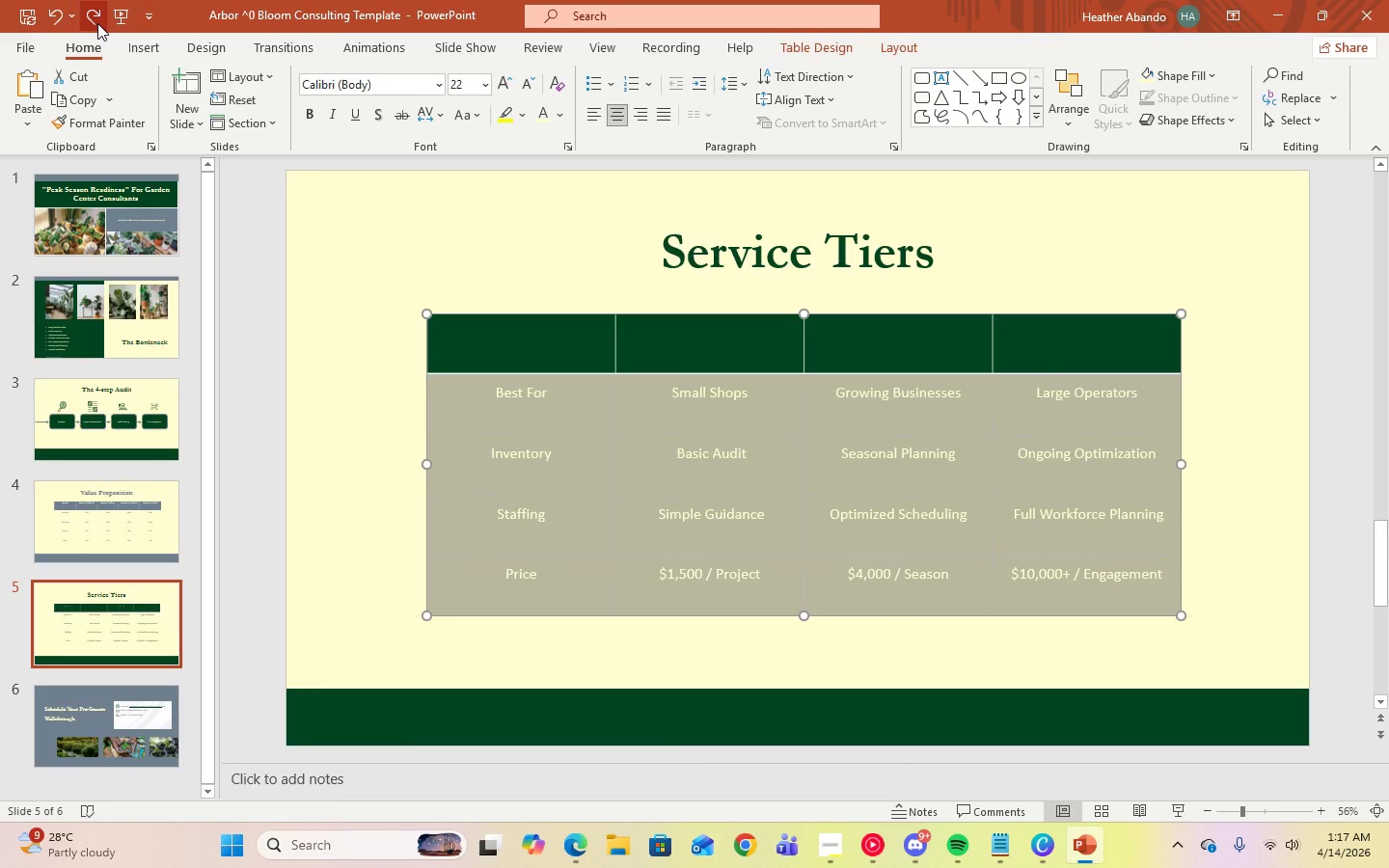 
triple_click([97, 23])
 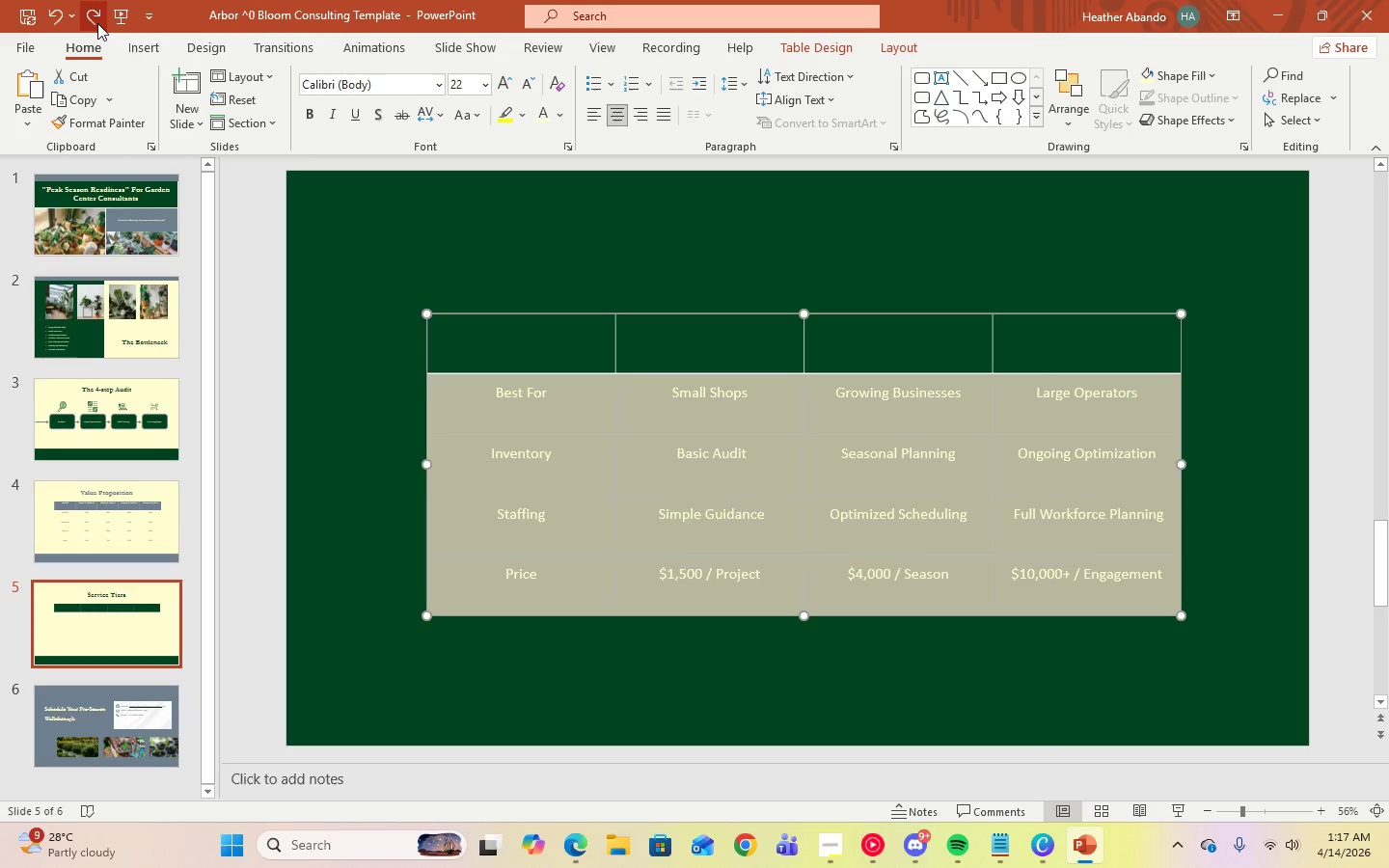 
triple_click([97, 23])
 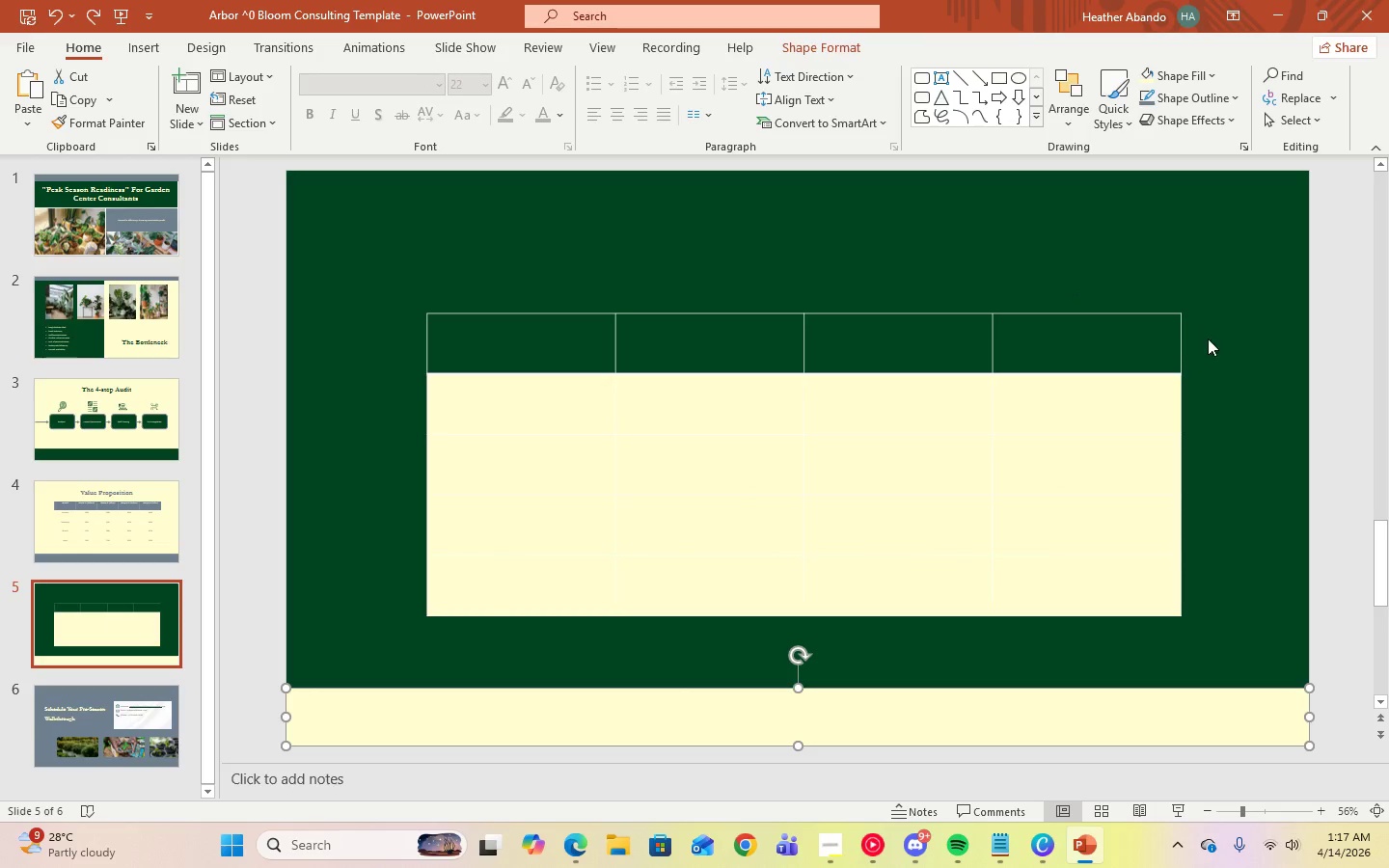 
left_click([1350, 321])
 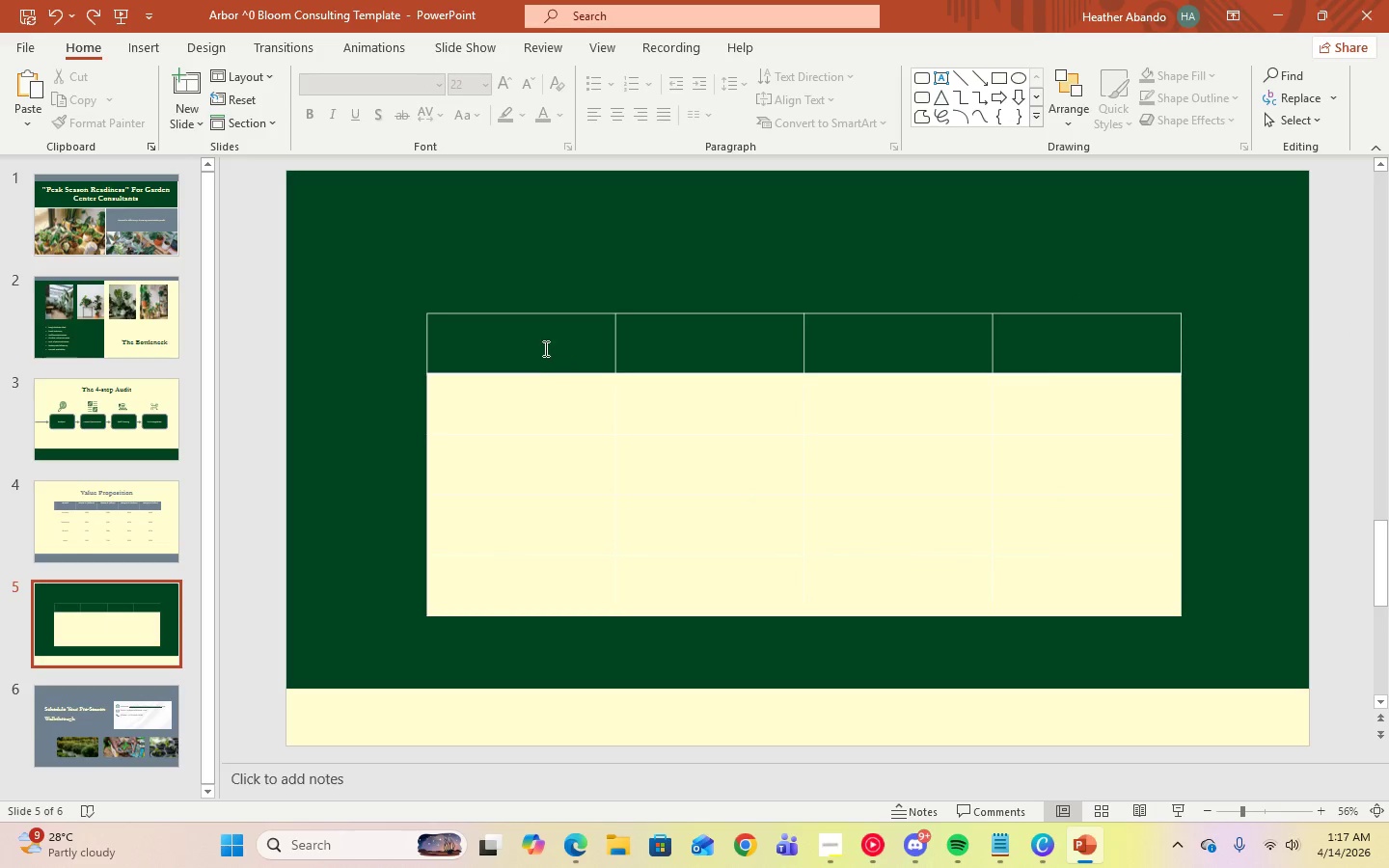 
left_click([544, 348])
 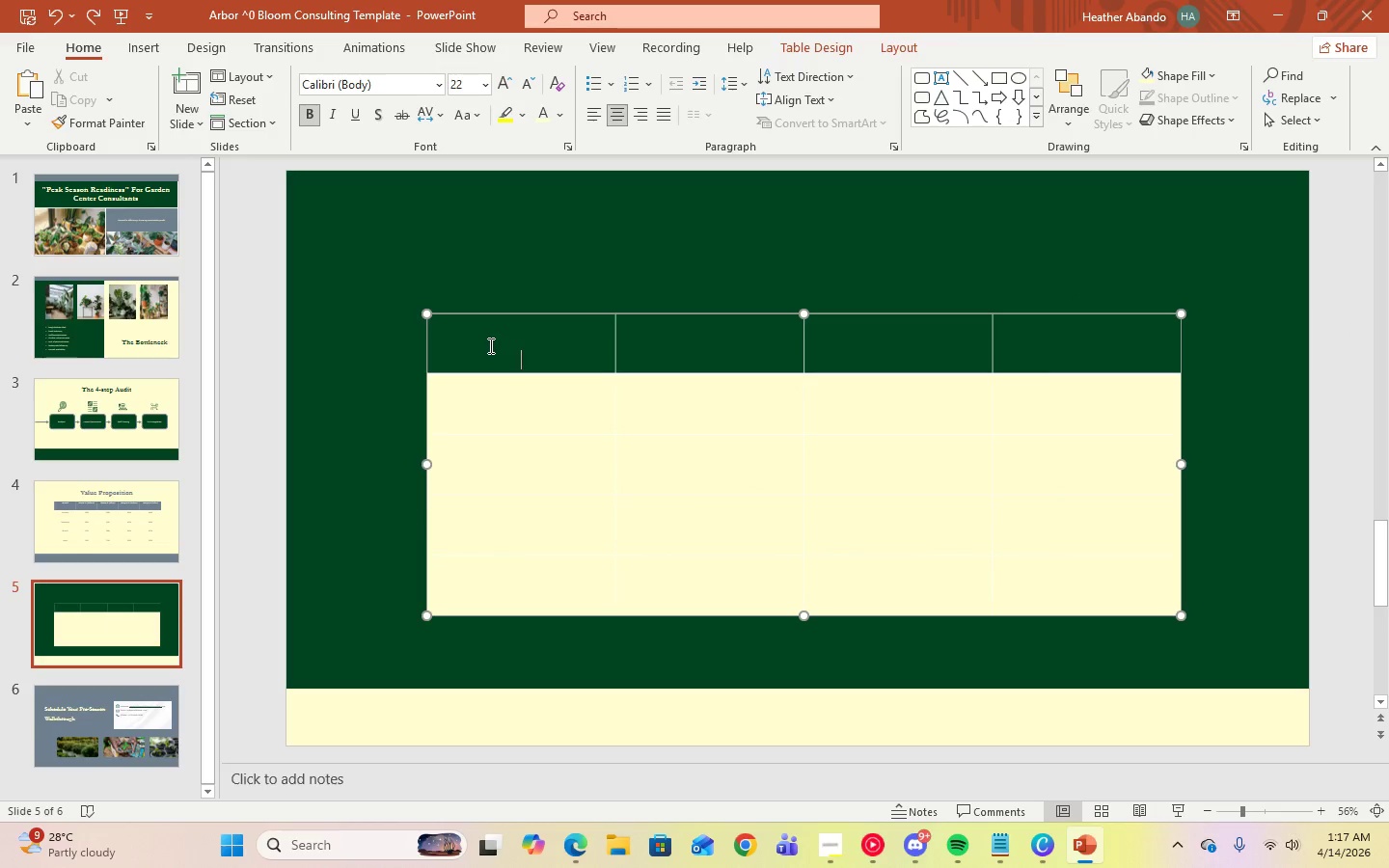 
left_click([737, 270])
 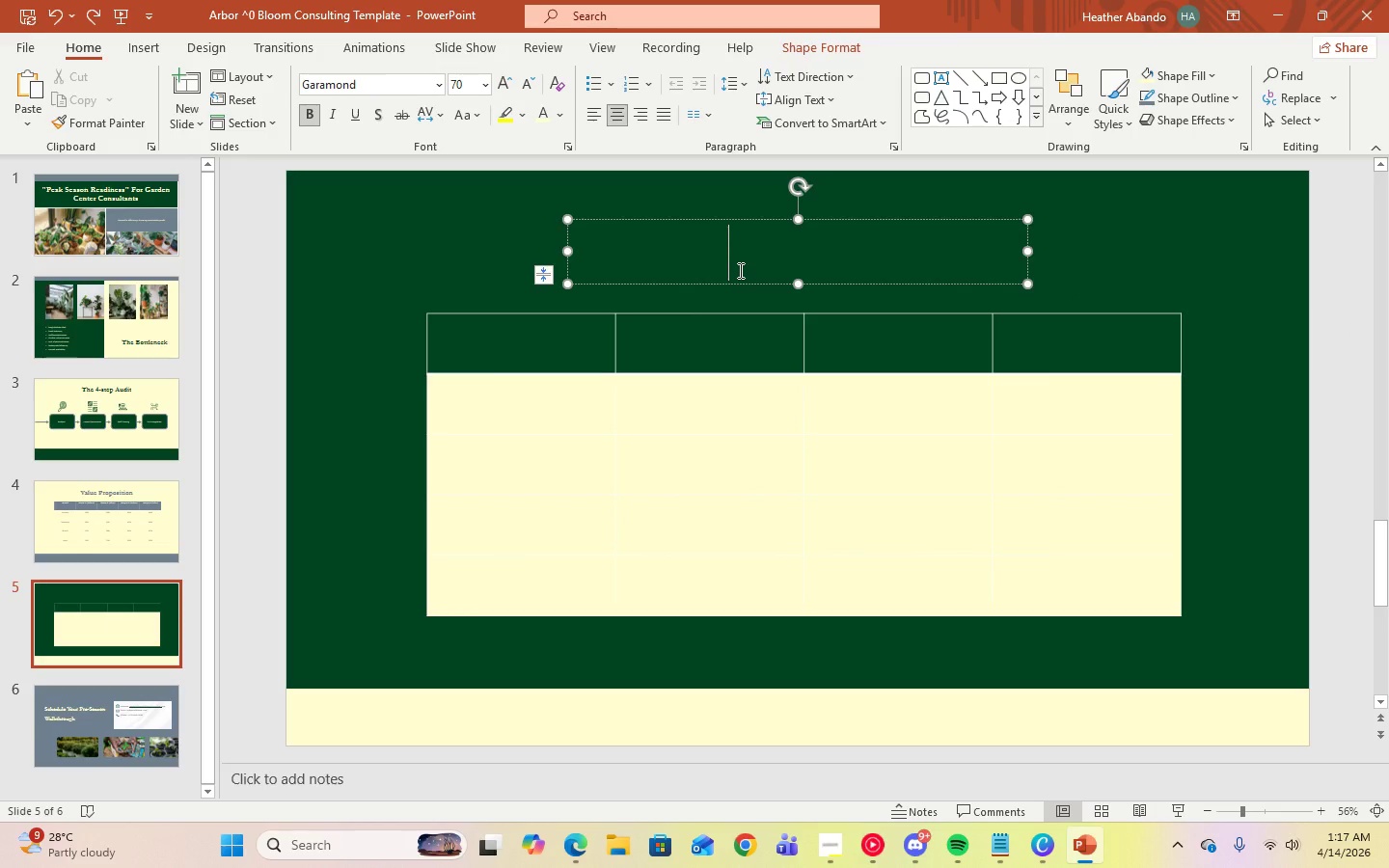 
key(Control+A)
 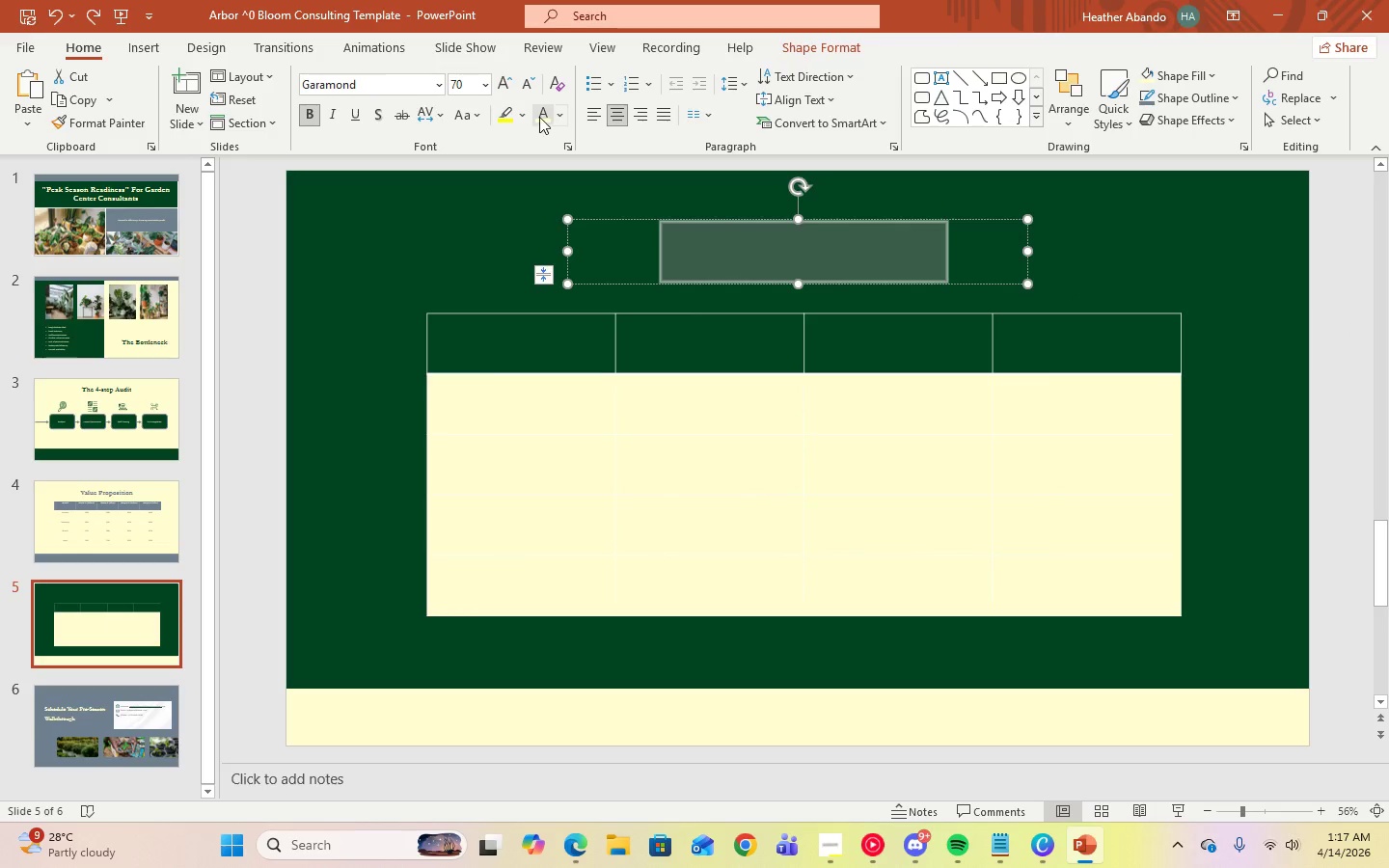 
left_click([539, 117])
 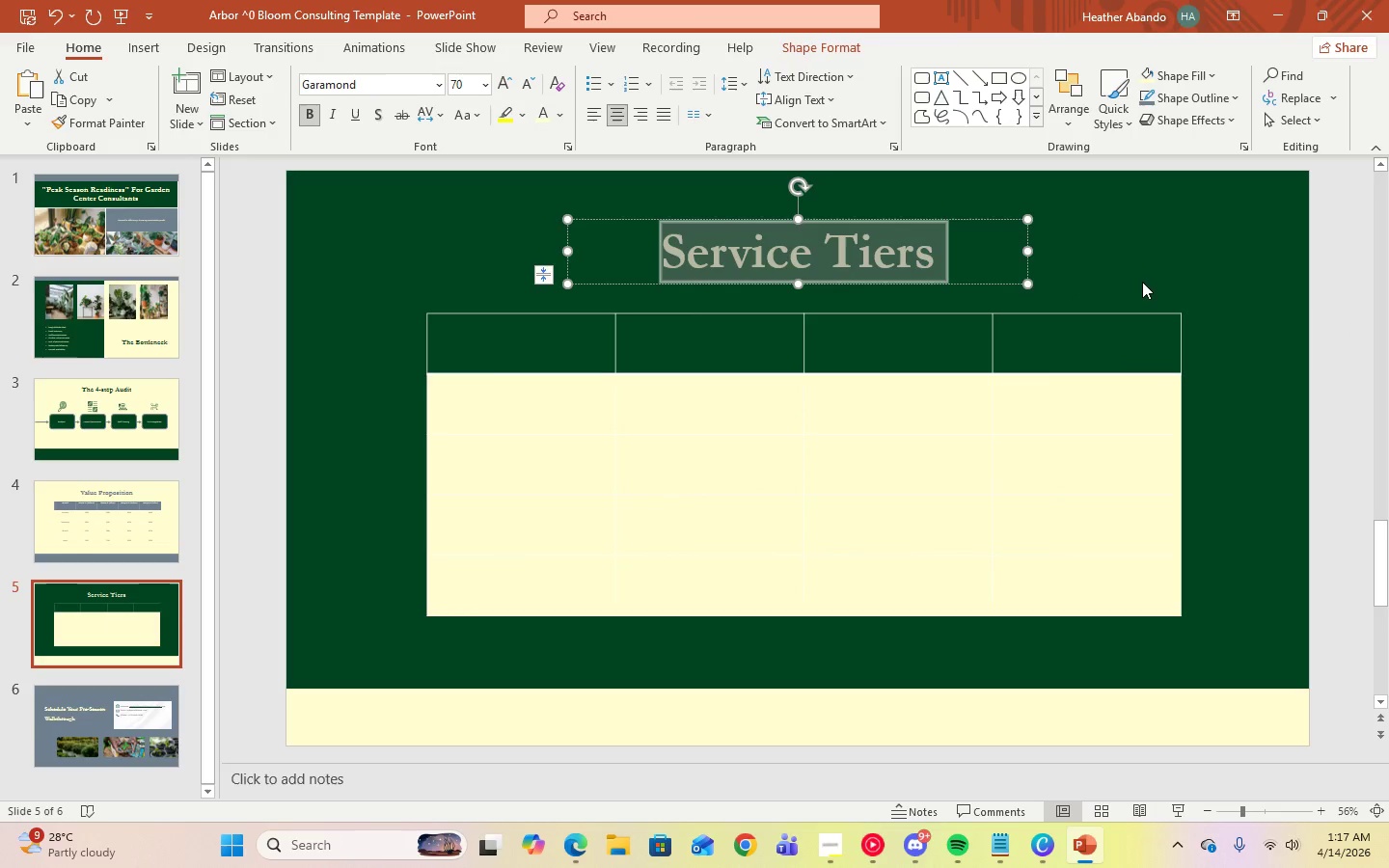 
left_click([1142, 282])
 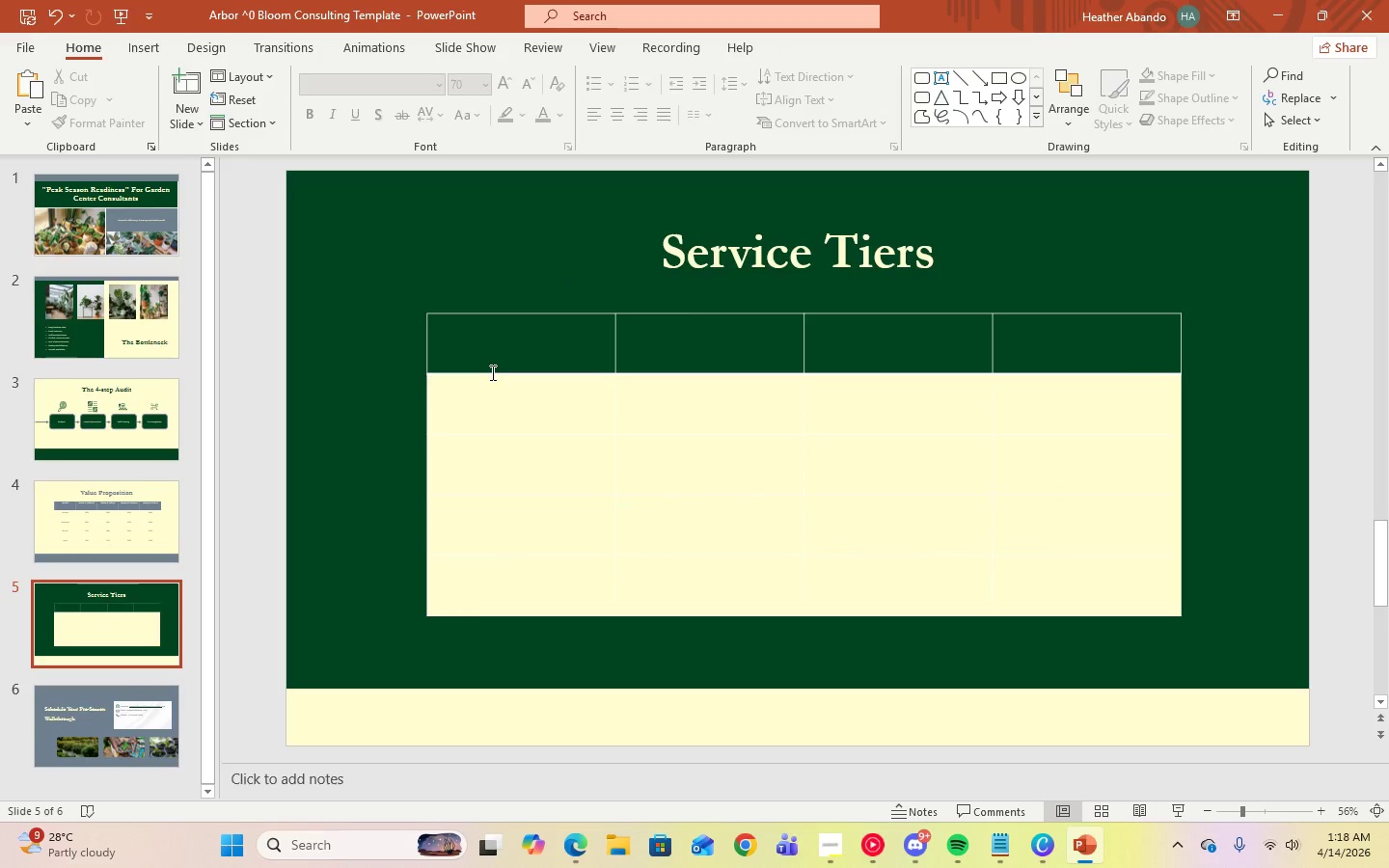 
left_click([501, 349])
 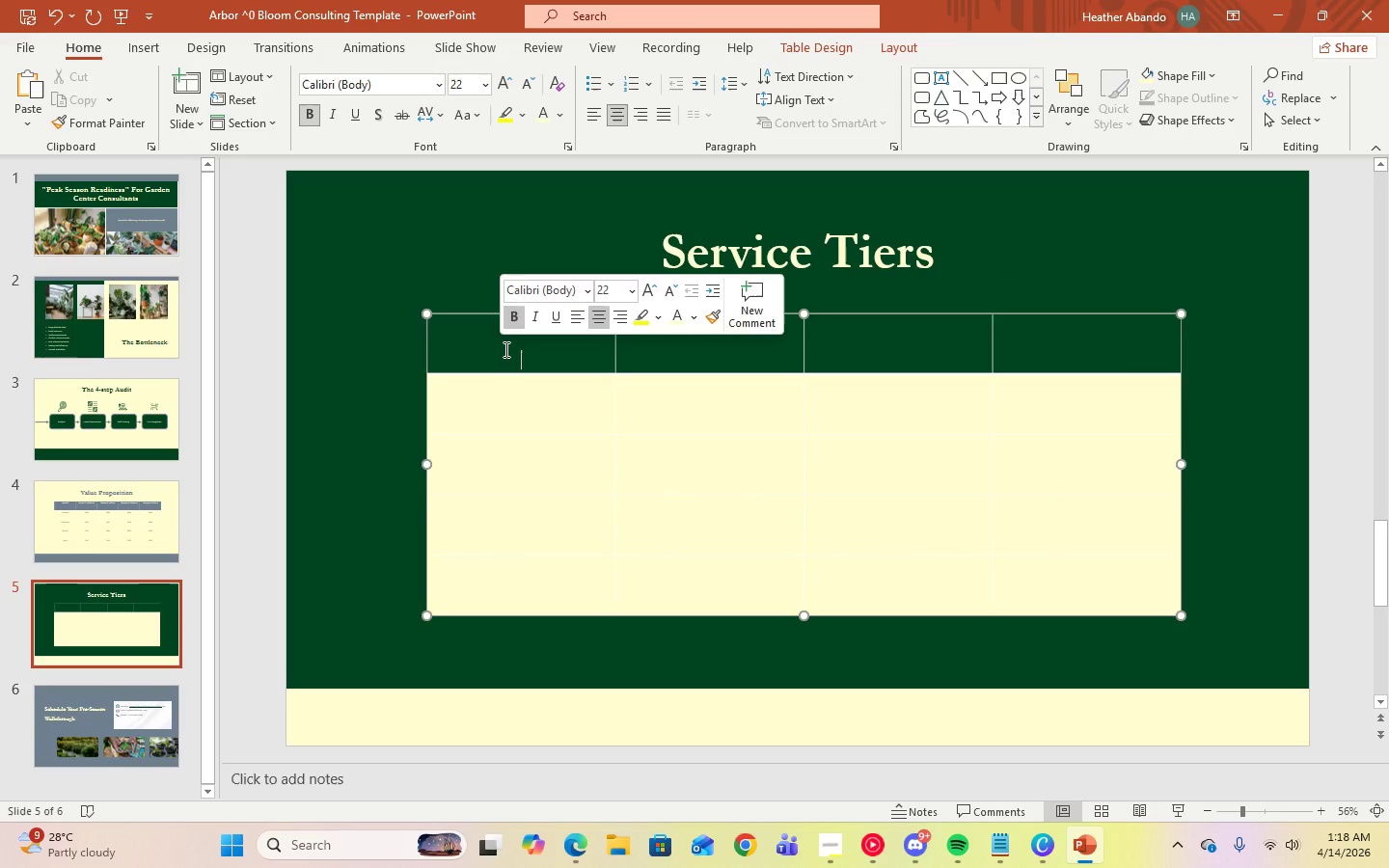 
left_click_drag(start_coordinate=[501, 349], to_coordinate=[1067, 366])
 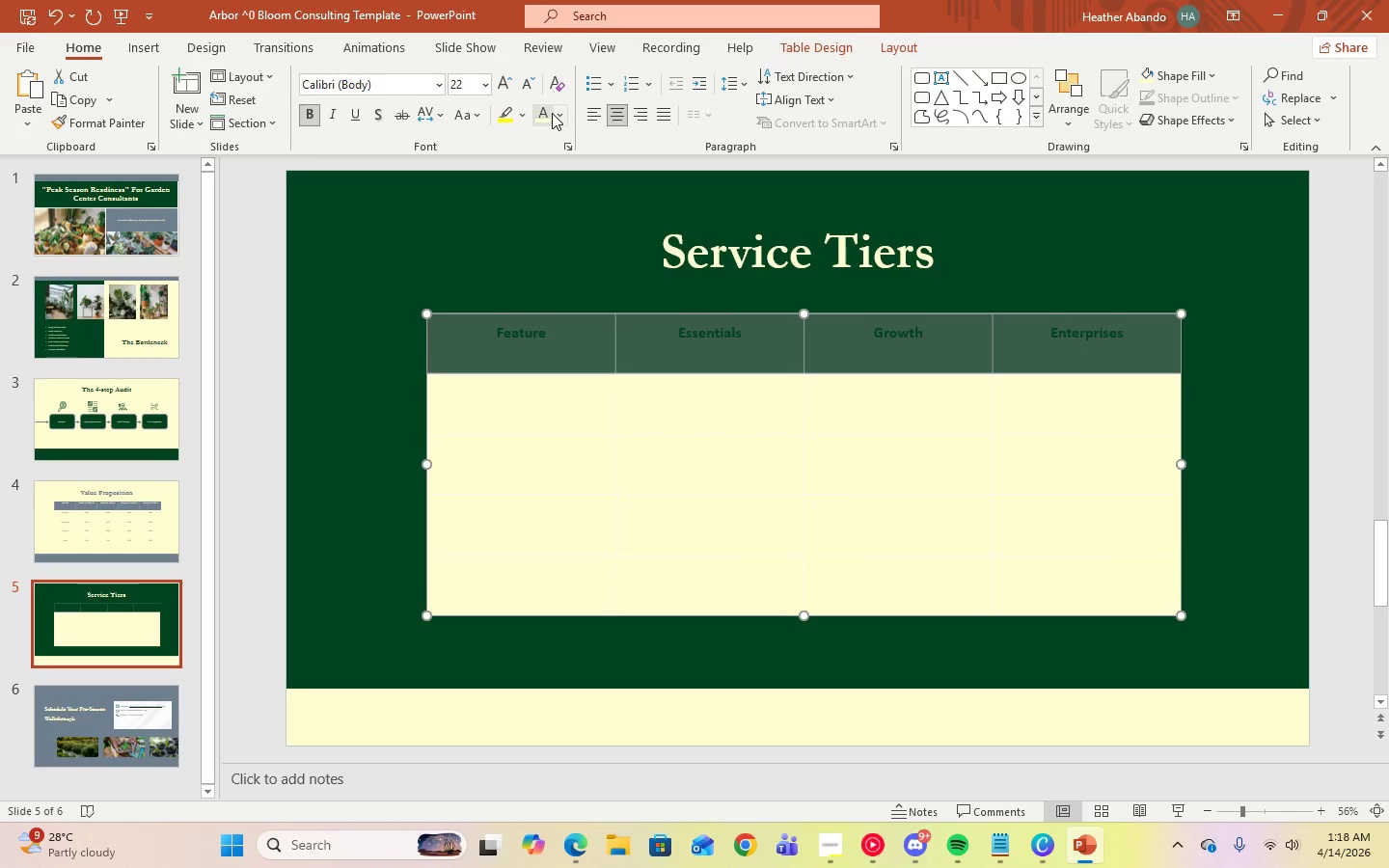 
left_click([547, 115])
 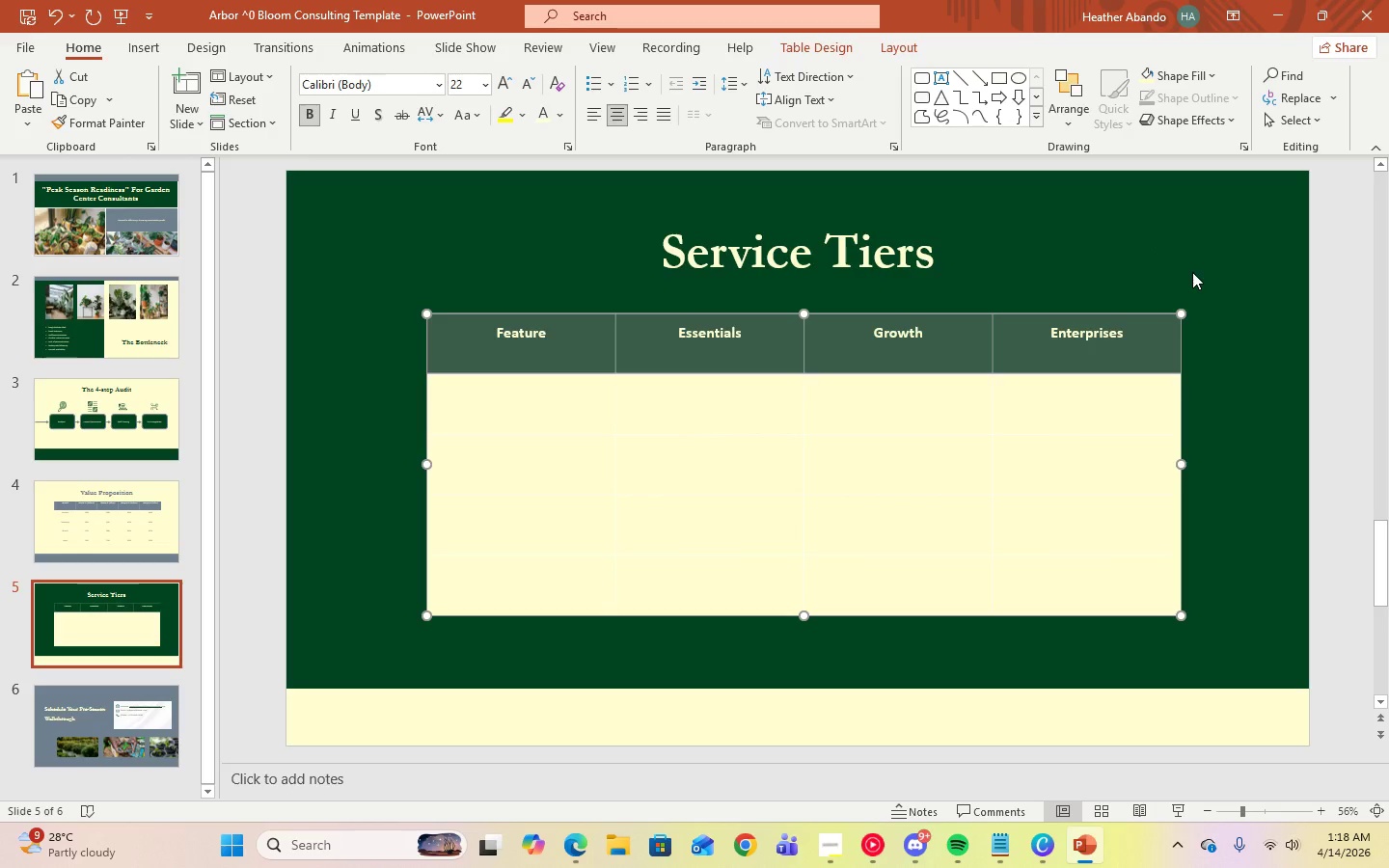 
left_click([1192, 272])
 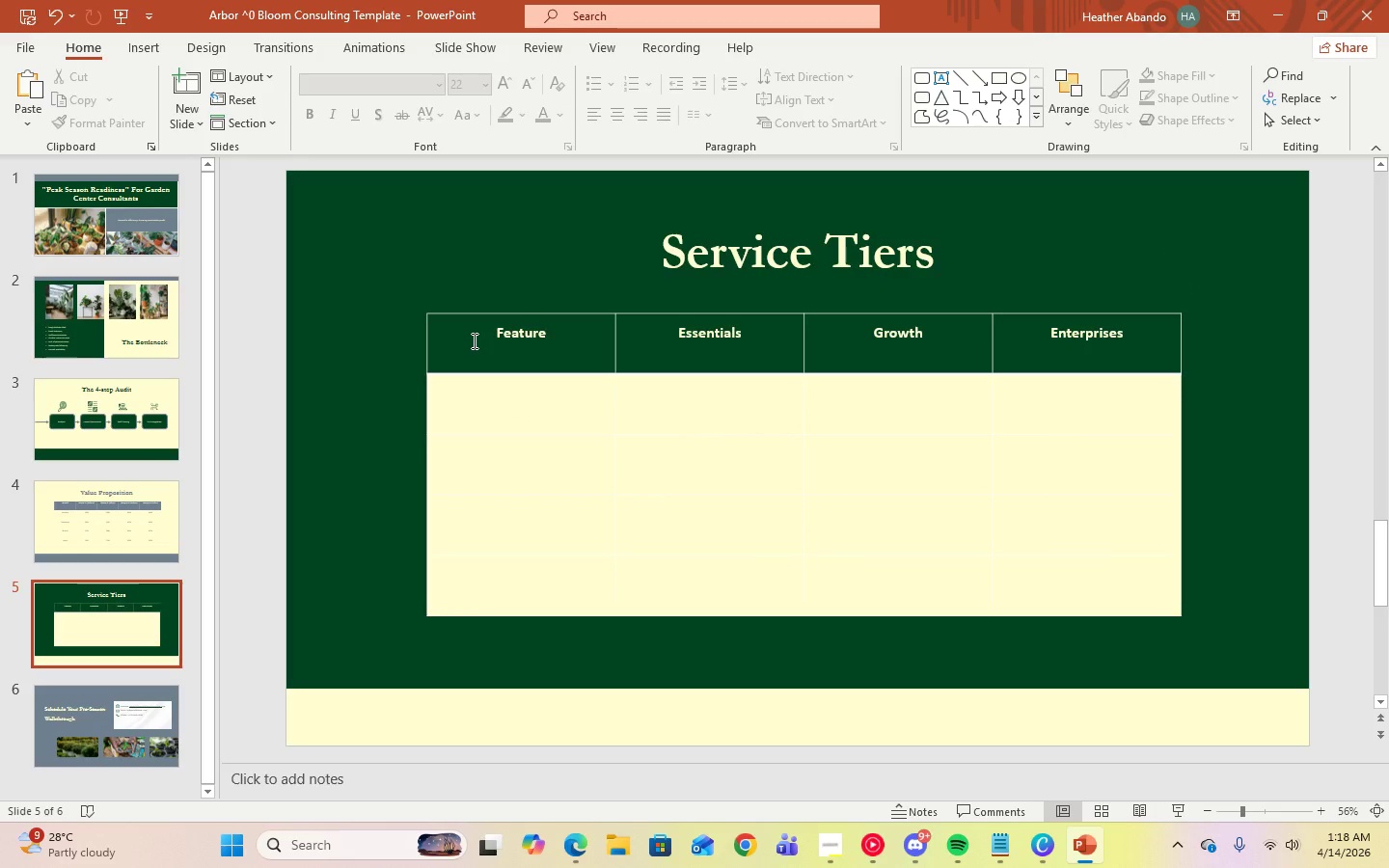 
left_click([482, 394])
 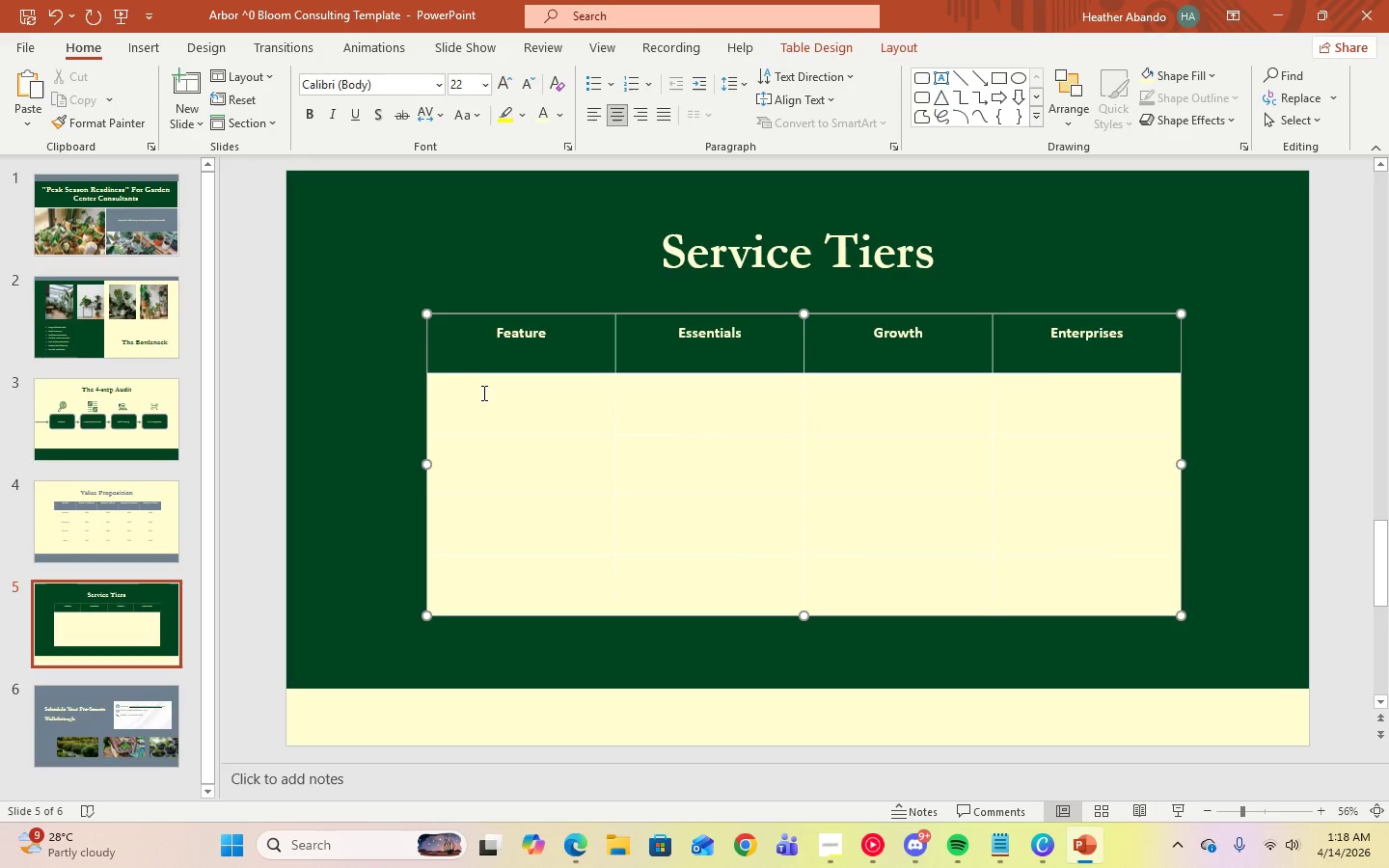 
left_click_drag(start_coordinate=[482, 393], to_coordinate=[1145, 567])
 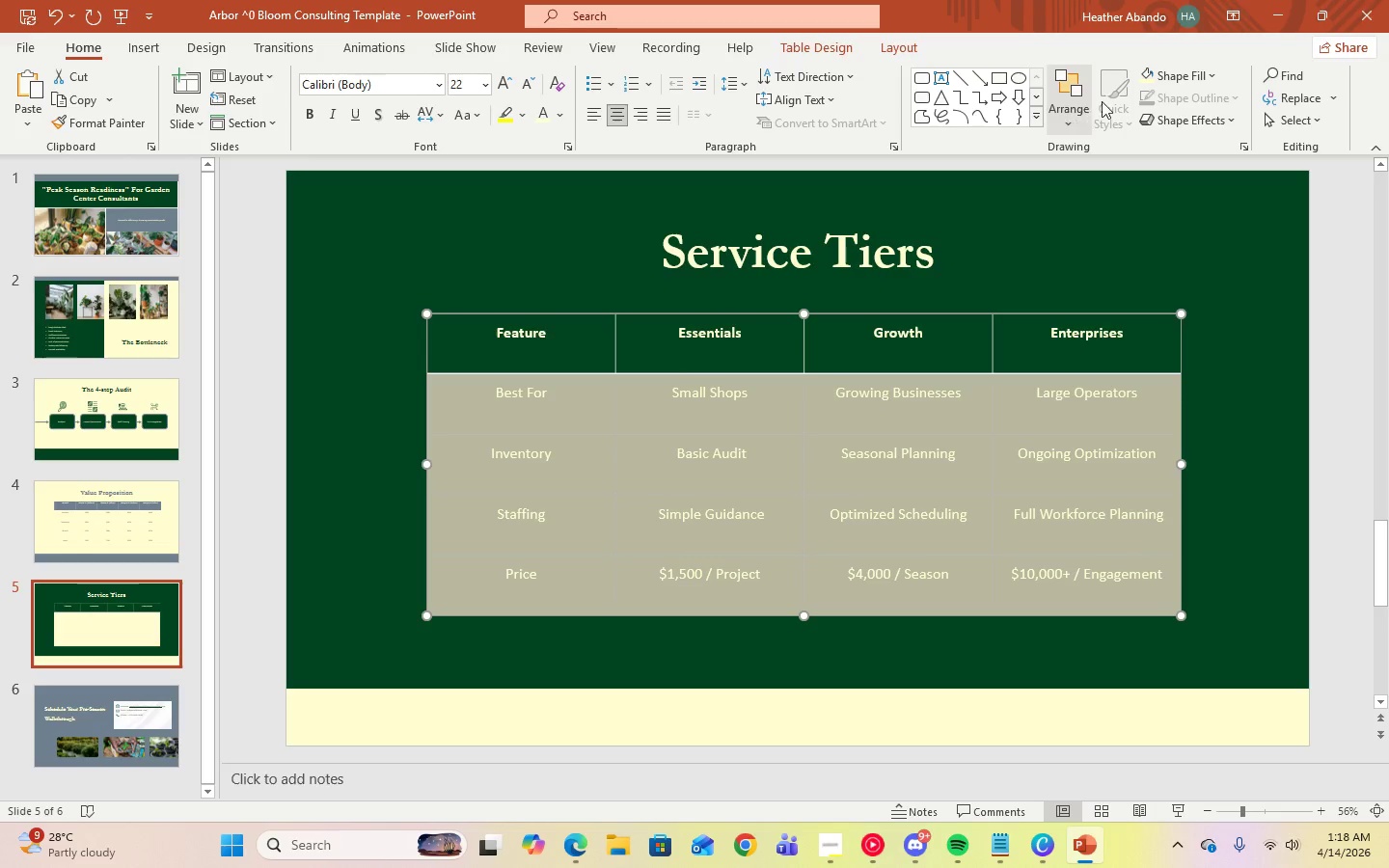 
left_click([1209, 81])
 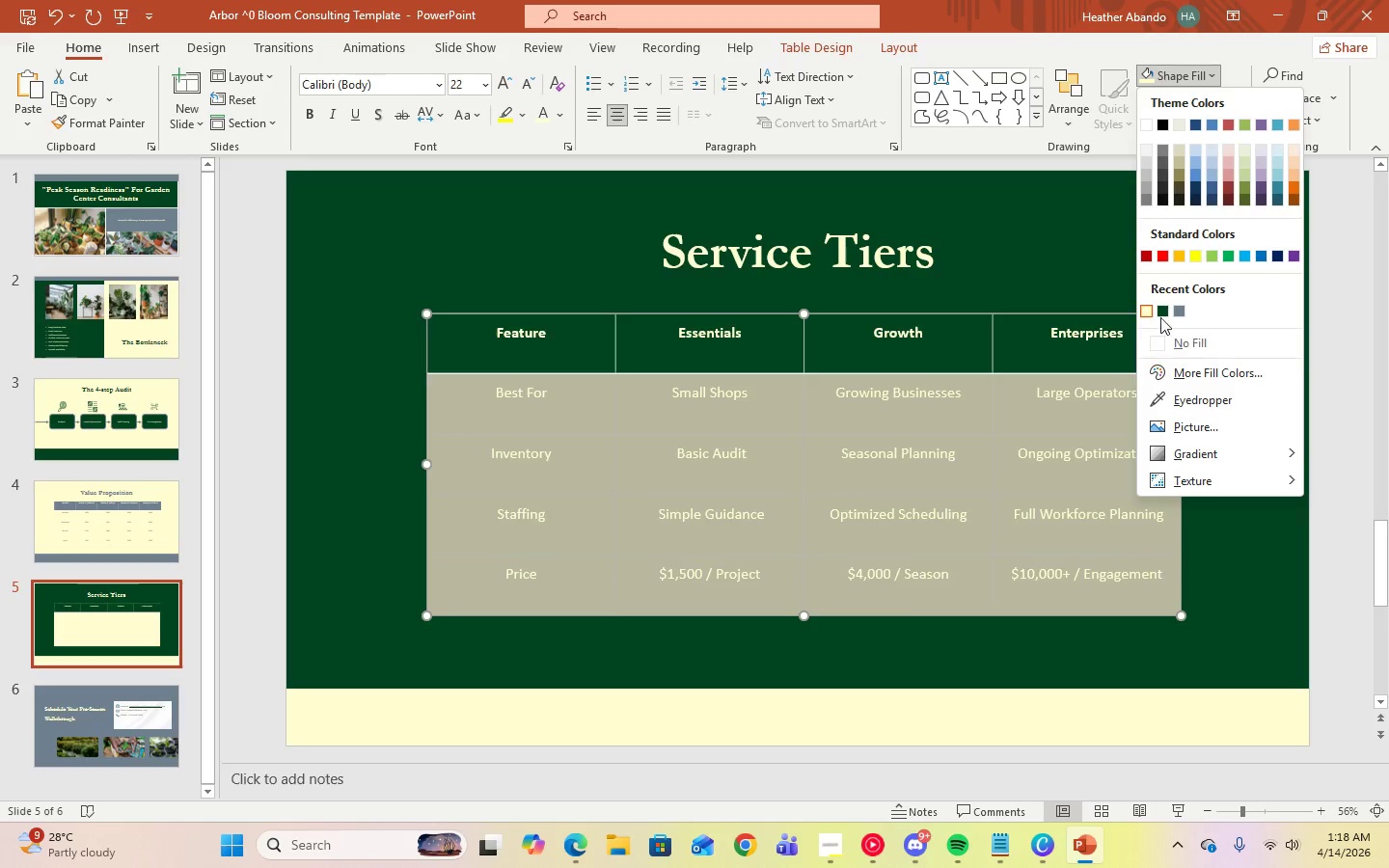 
left_click([1158, 312])
 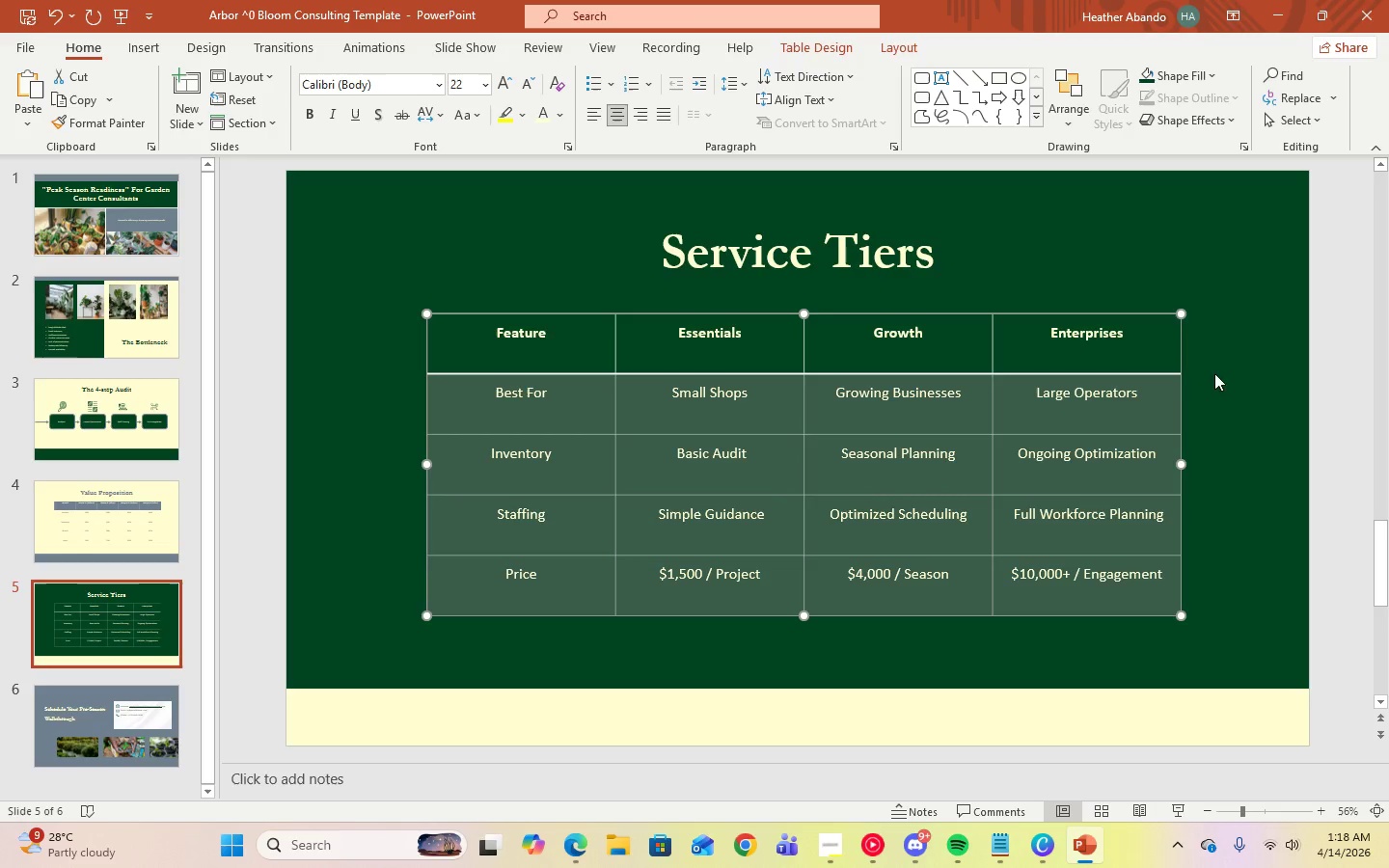 
left_click([1229, 374])
 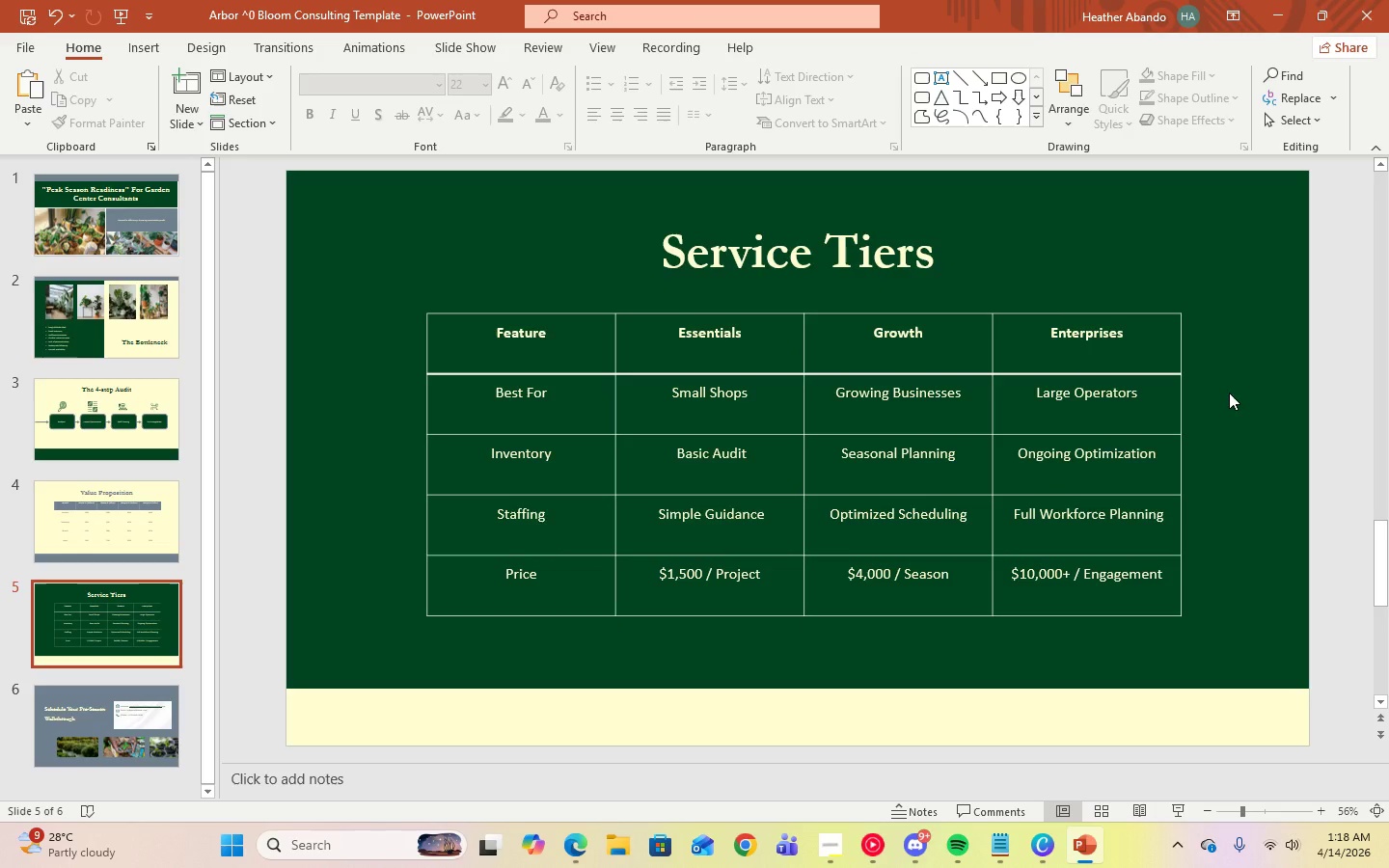 
wait(13.41)
 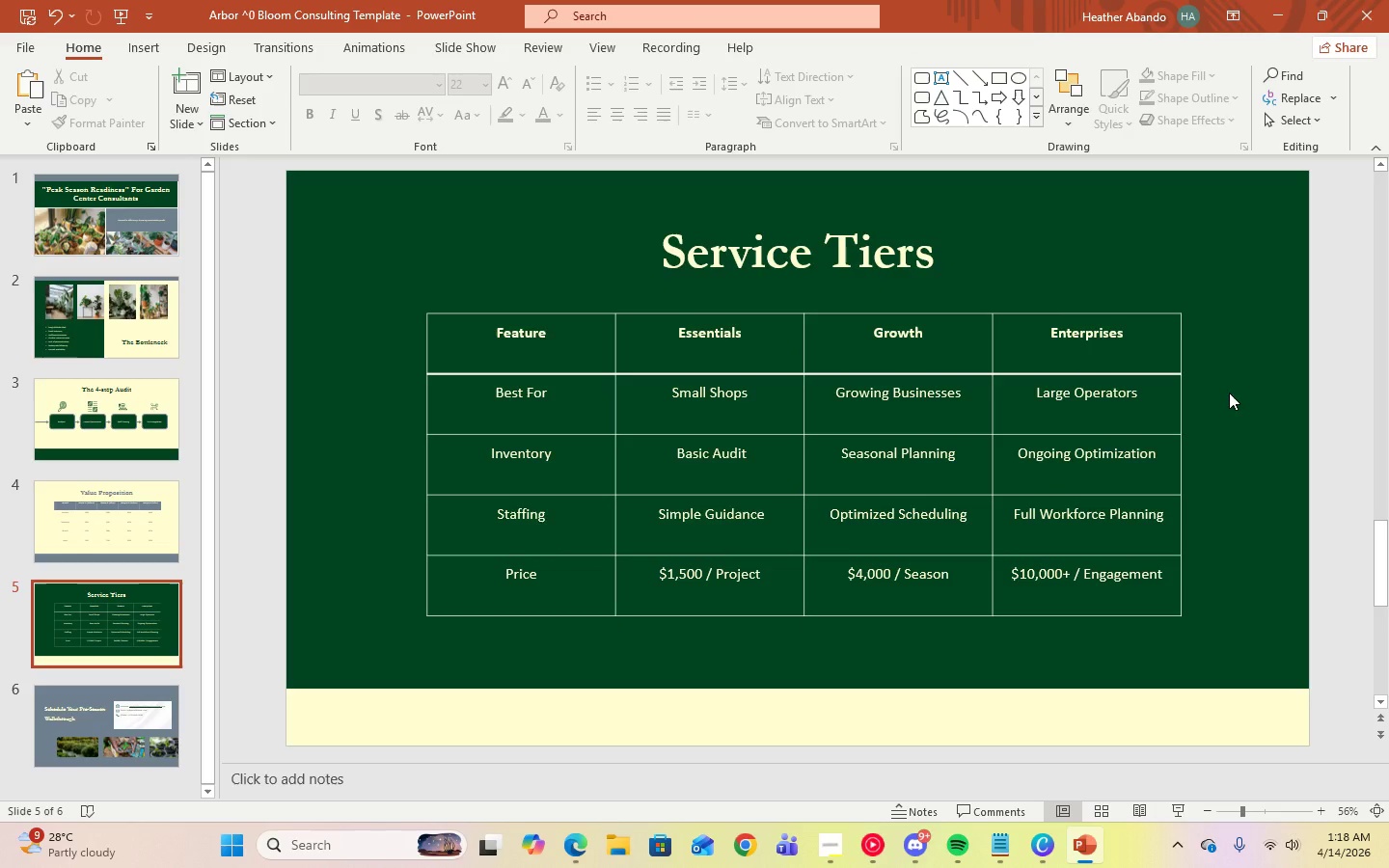 
left_click([58, 21])
 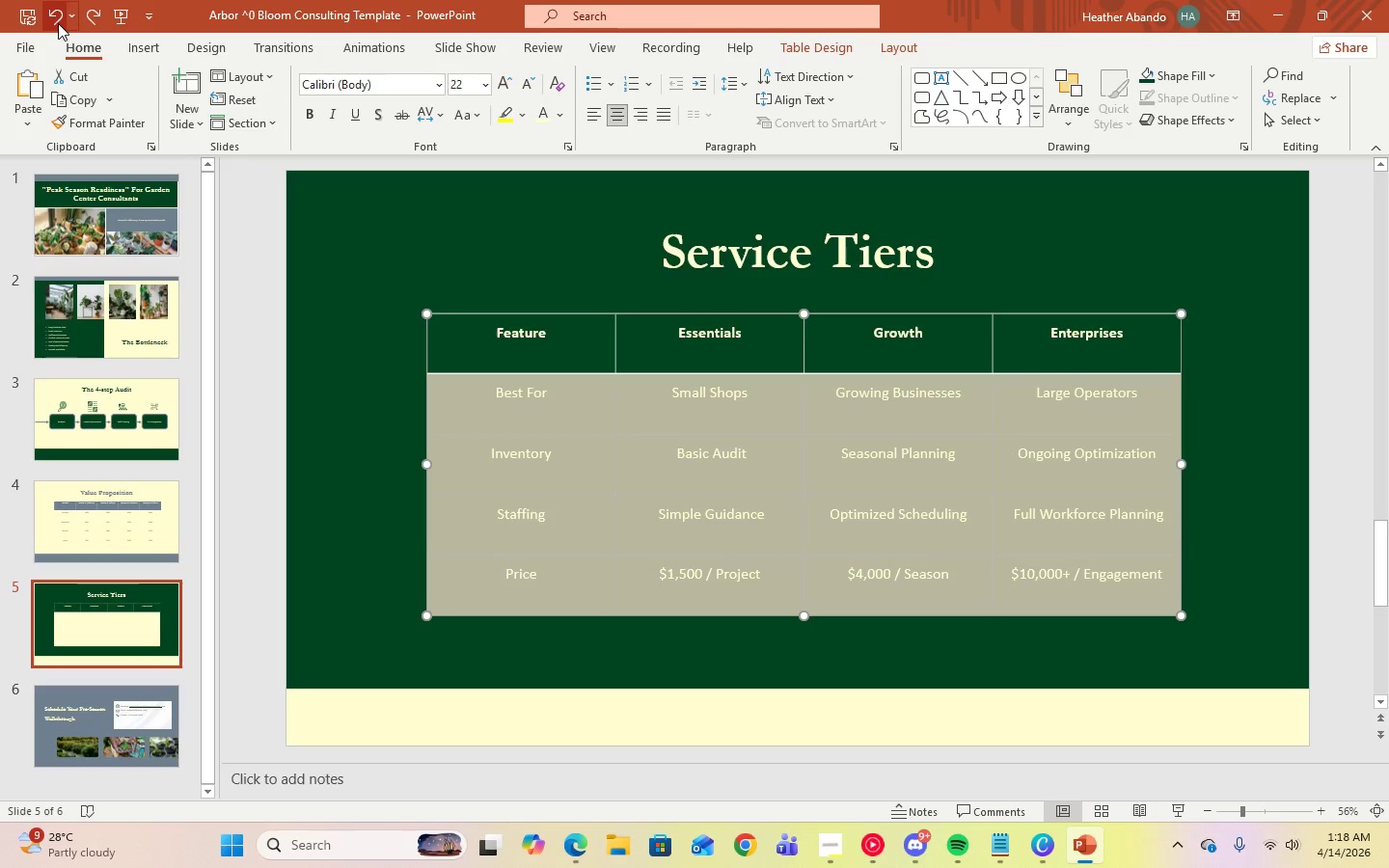 
left_click([58, 23])
 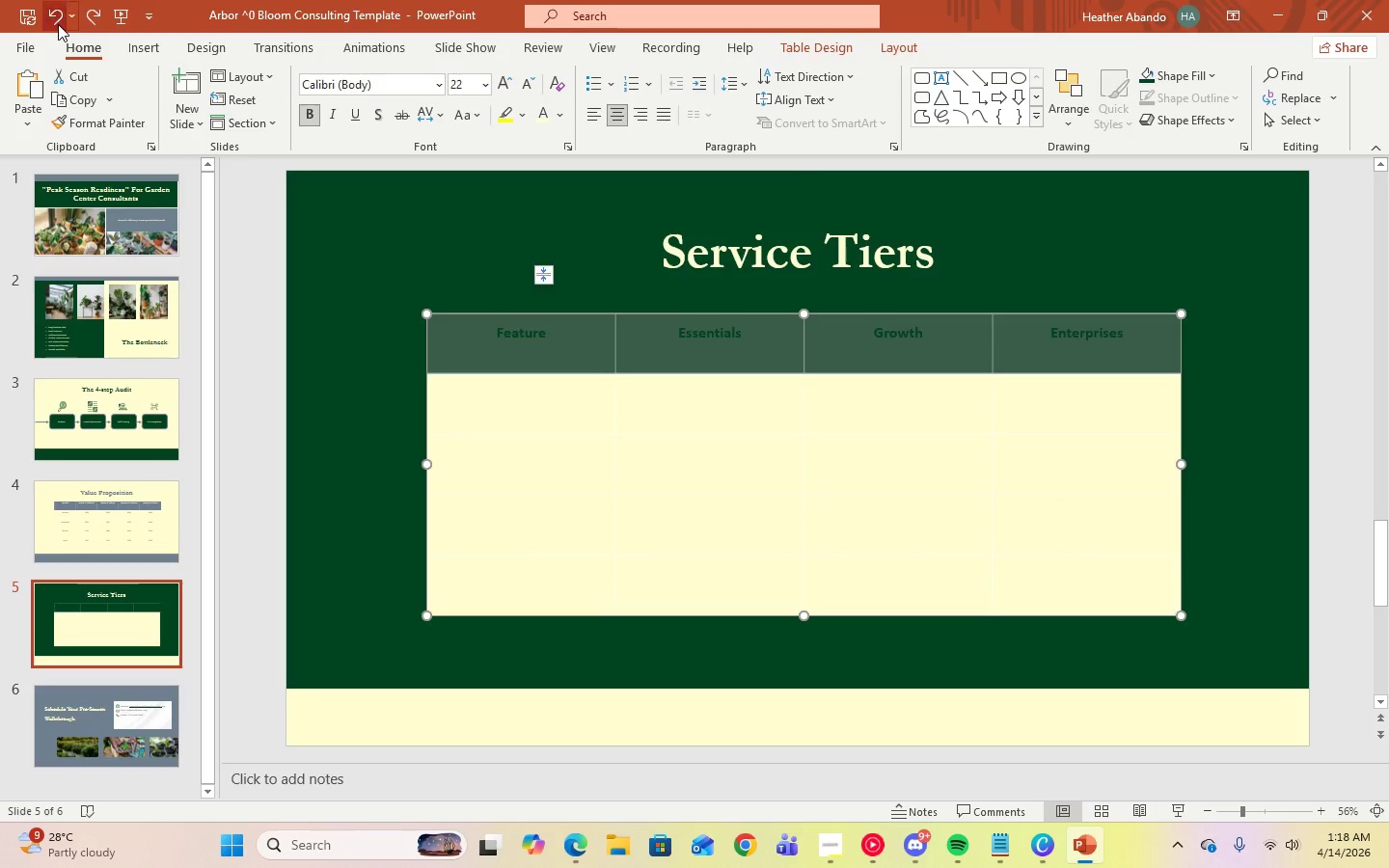 
double_click([58, 24])
 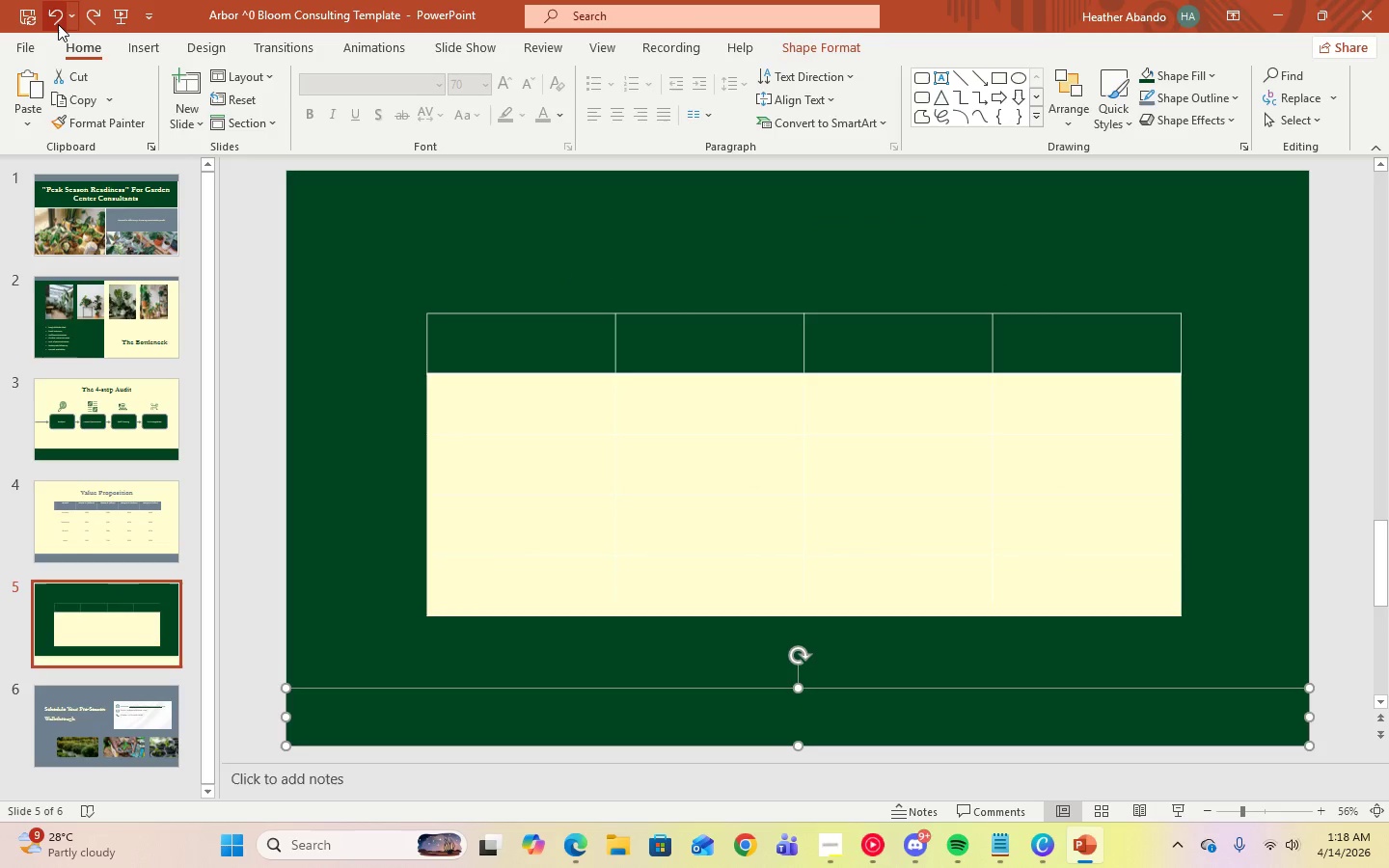 
triple_click([58, 24])
 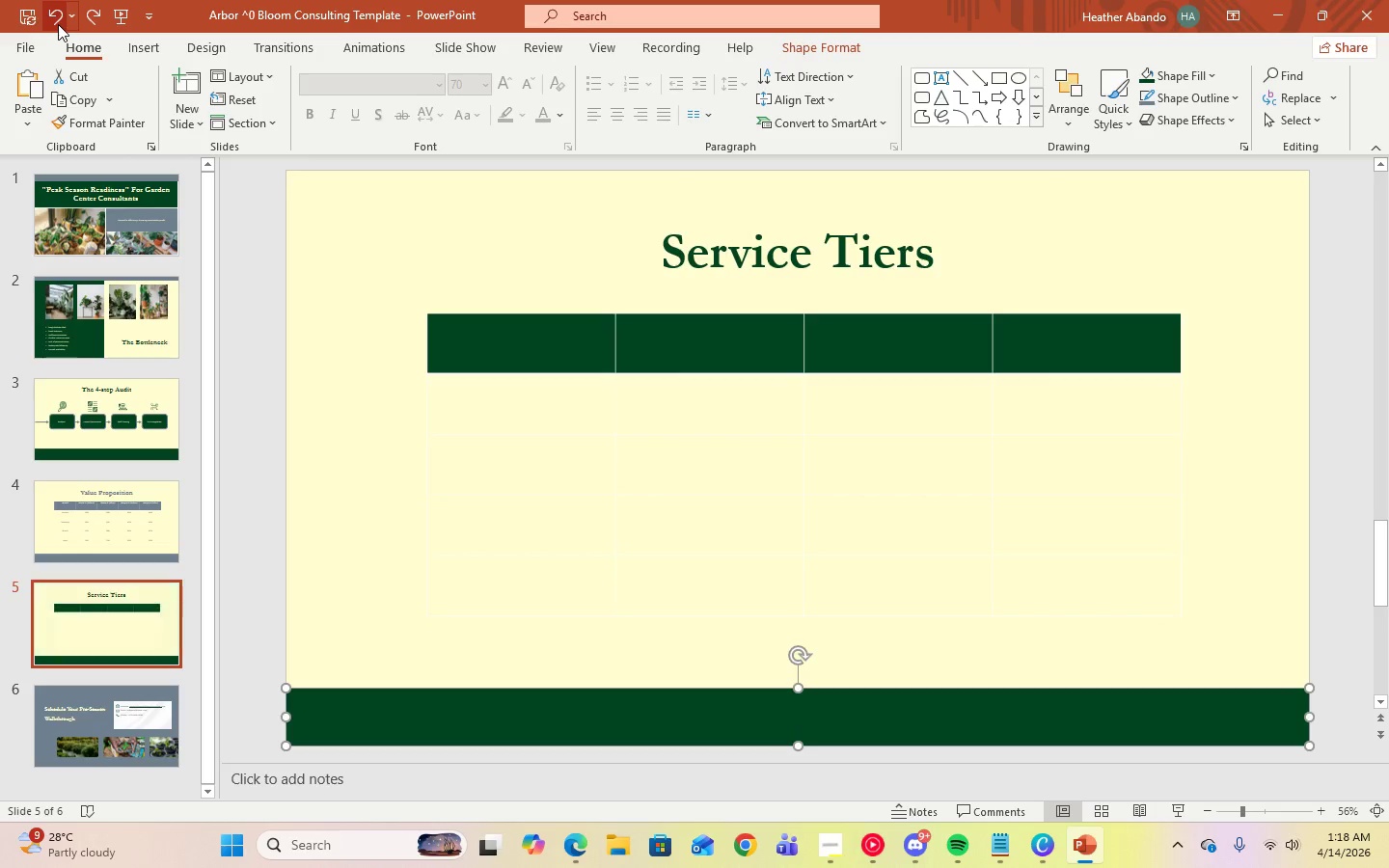 
left_click([58, 24])
 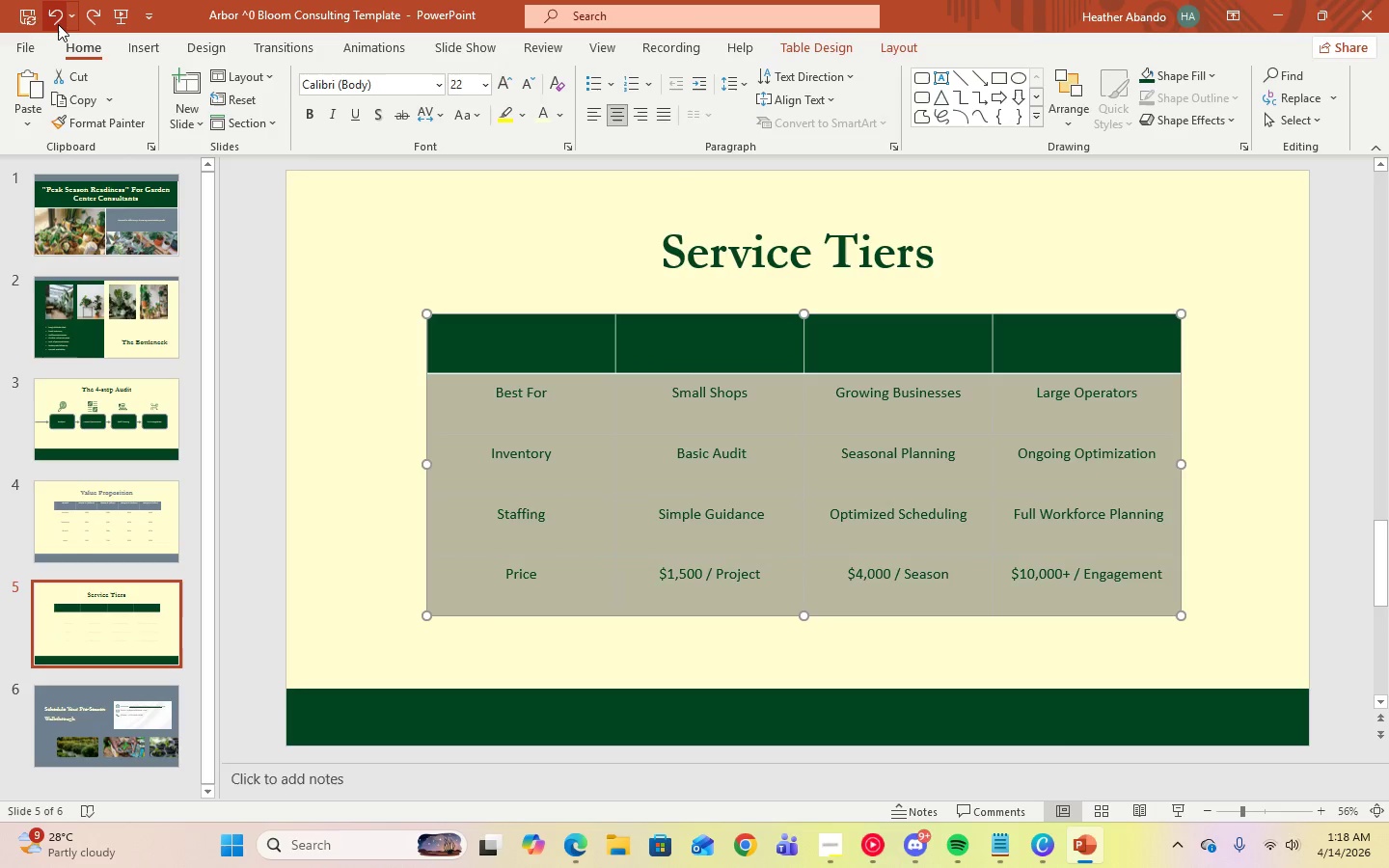 
left_click([58, 24])
 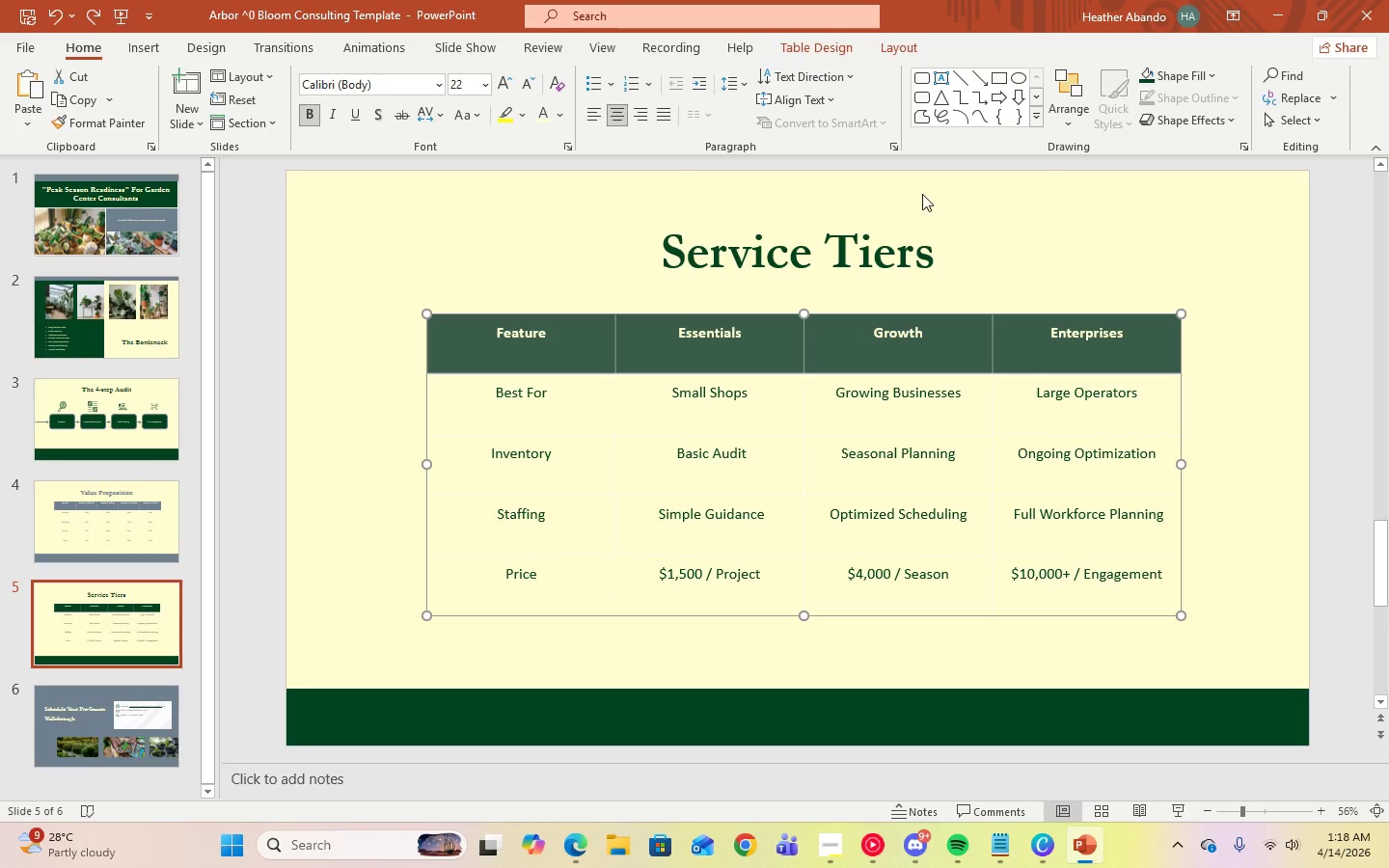 
left_click([1009, 241])
 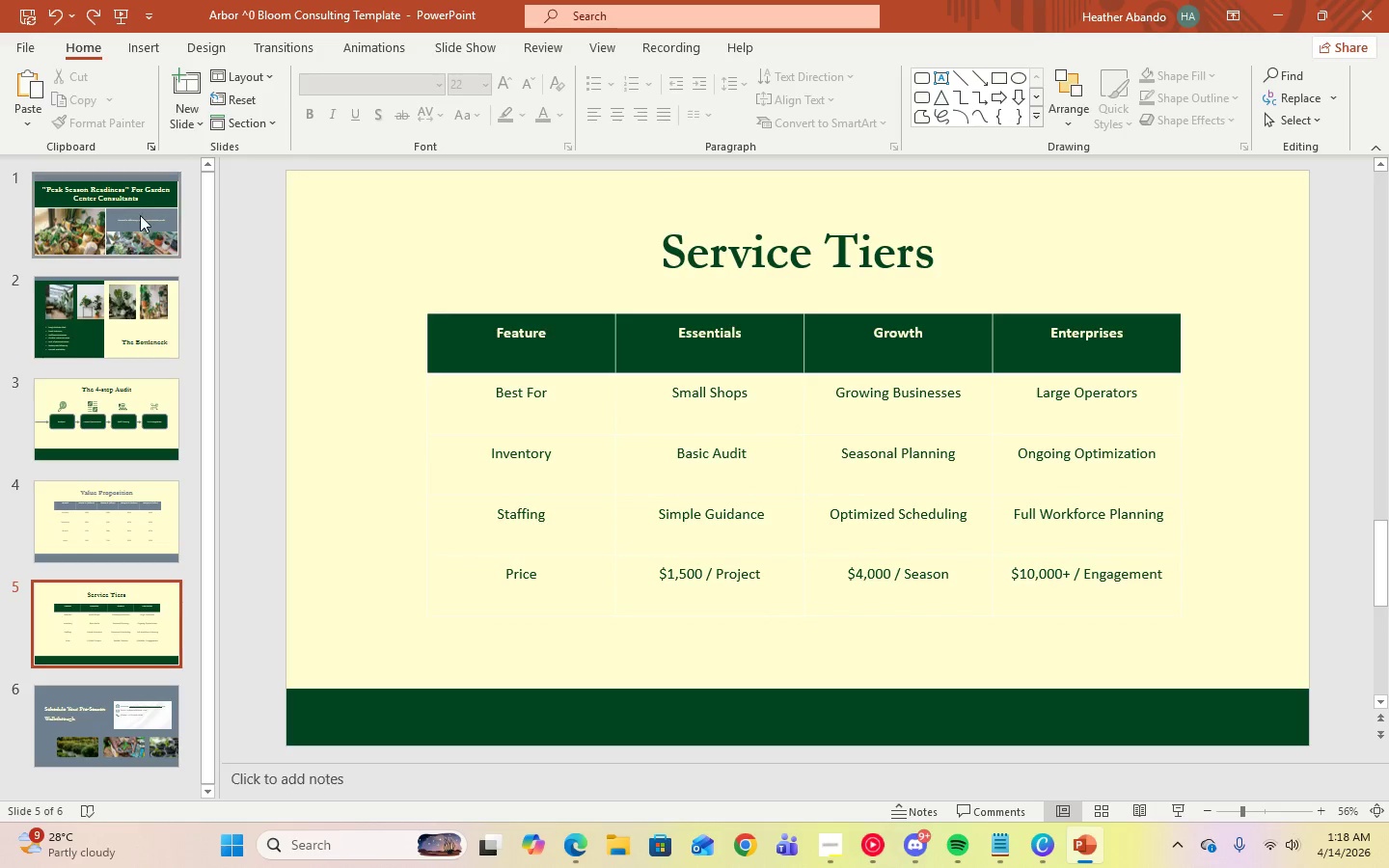 
left_click([125, 216])
 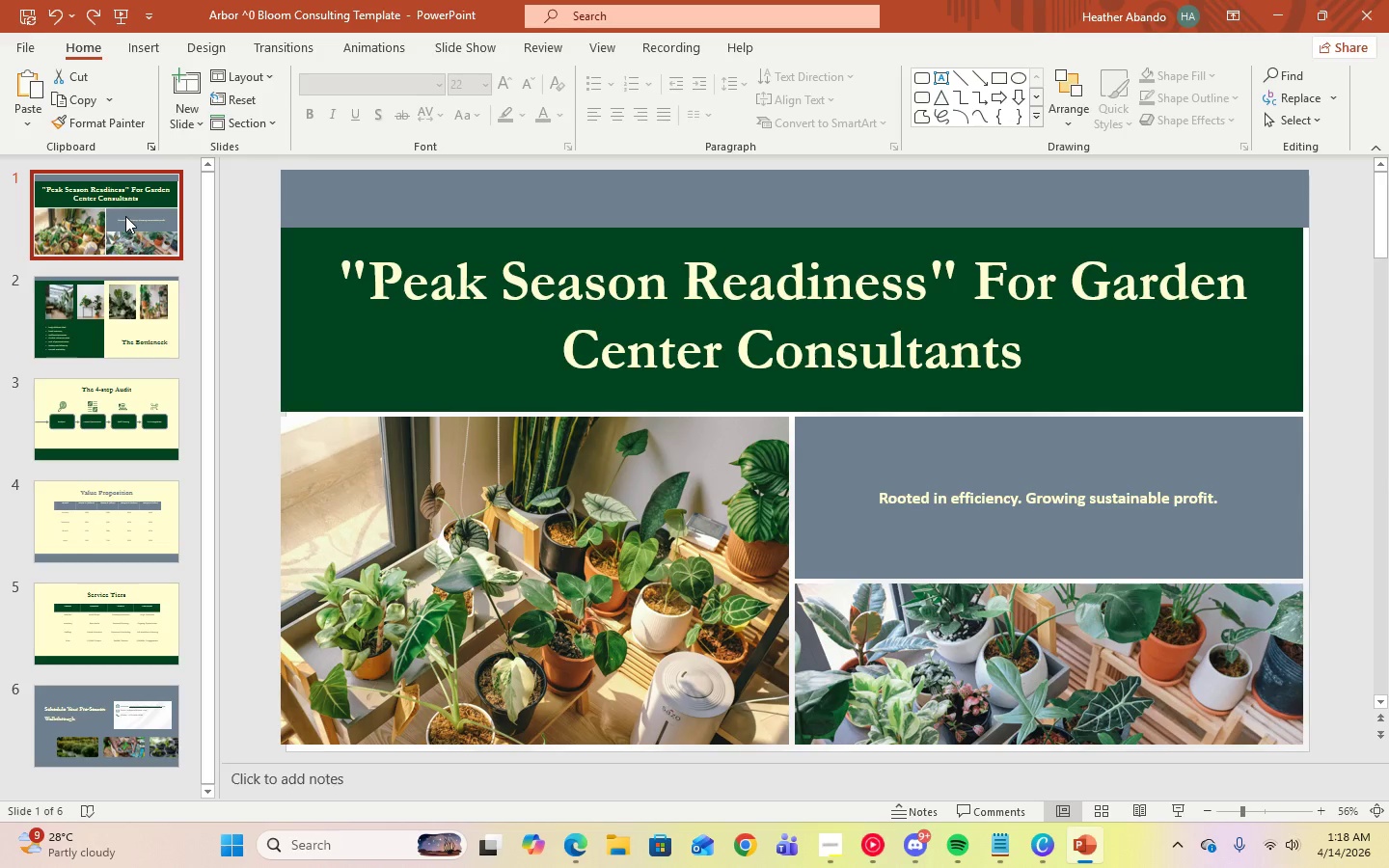 
key(ArrowDown)
 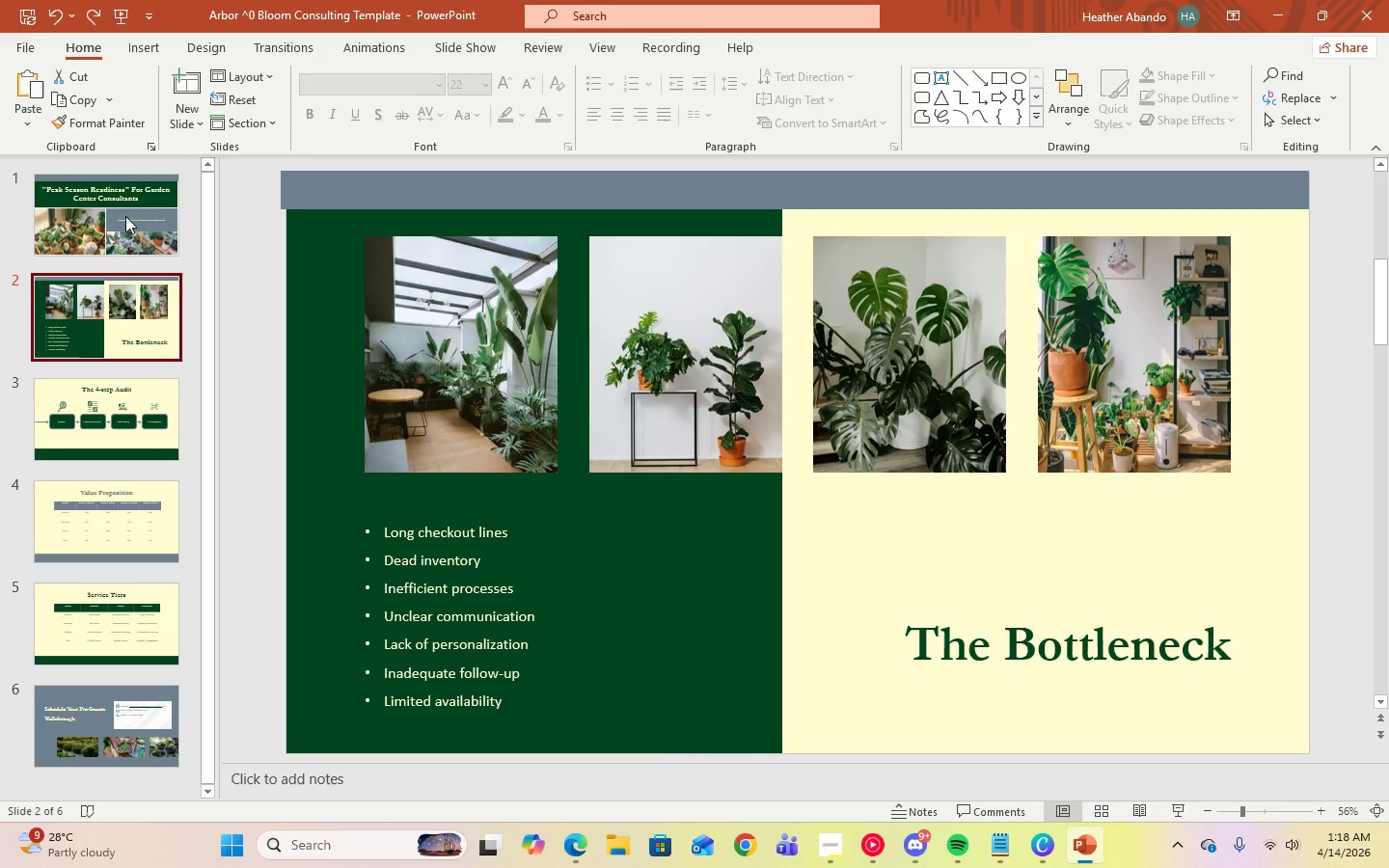 
key(ArrowDown)
 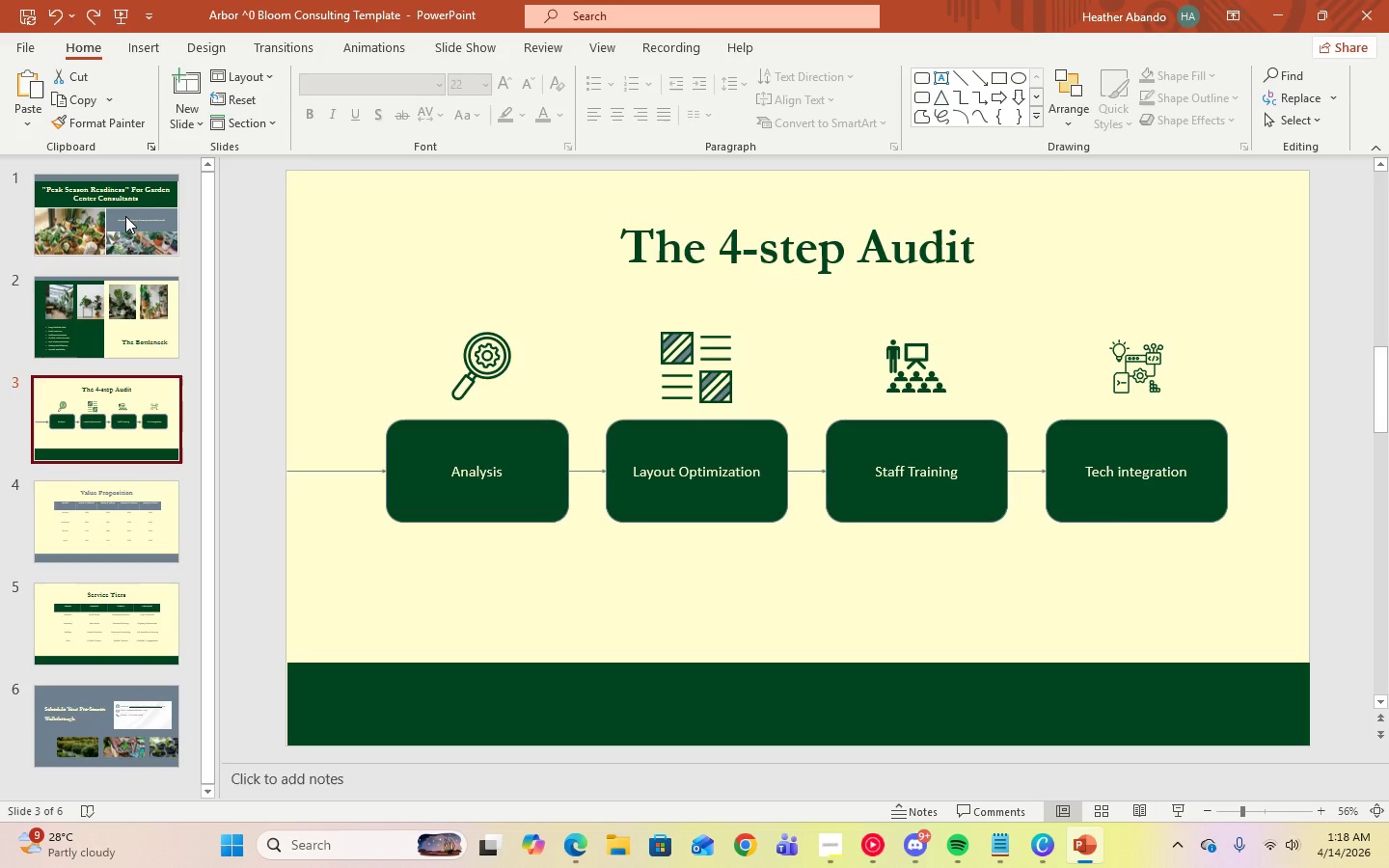 
key(ArrowDown)
 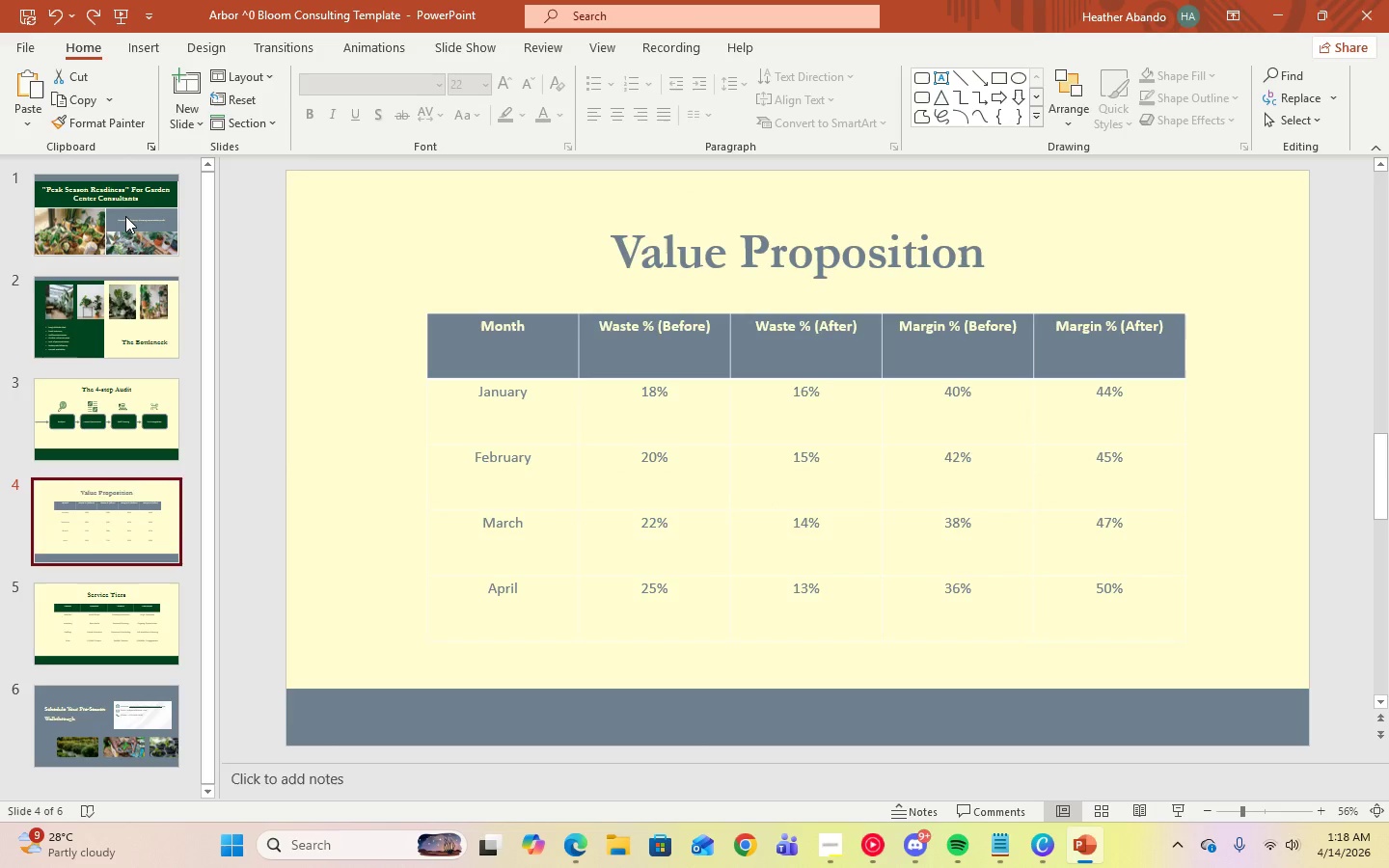 
key(ArrowDown)
 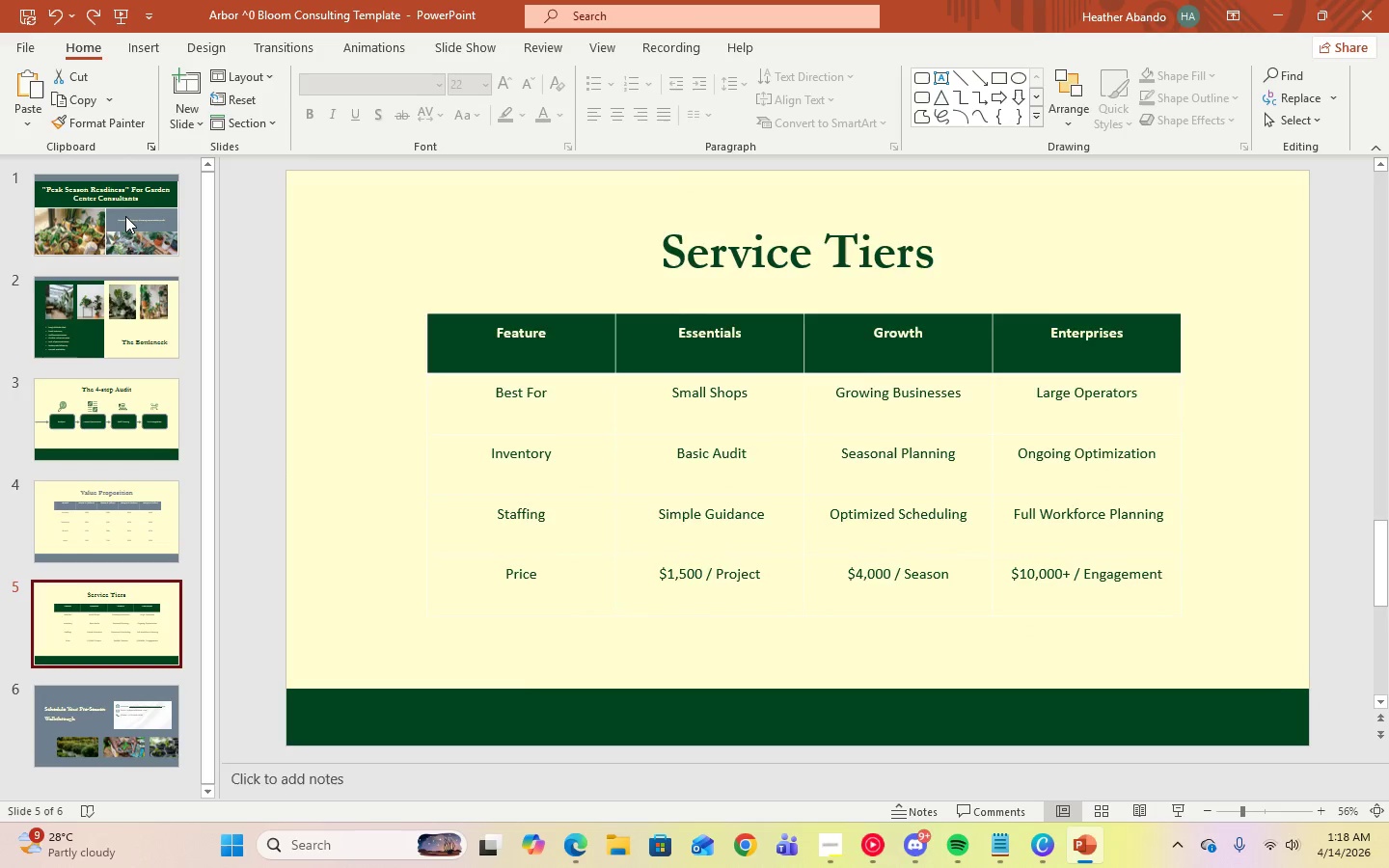 
key(ArrowDown)
 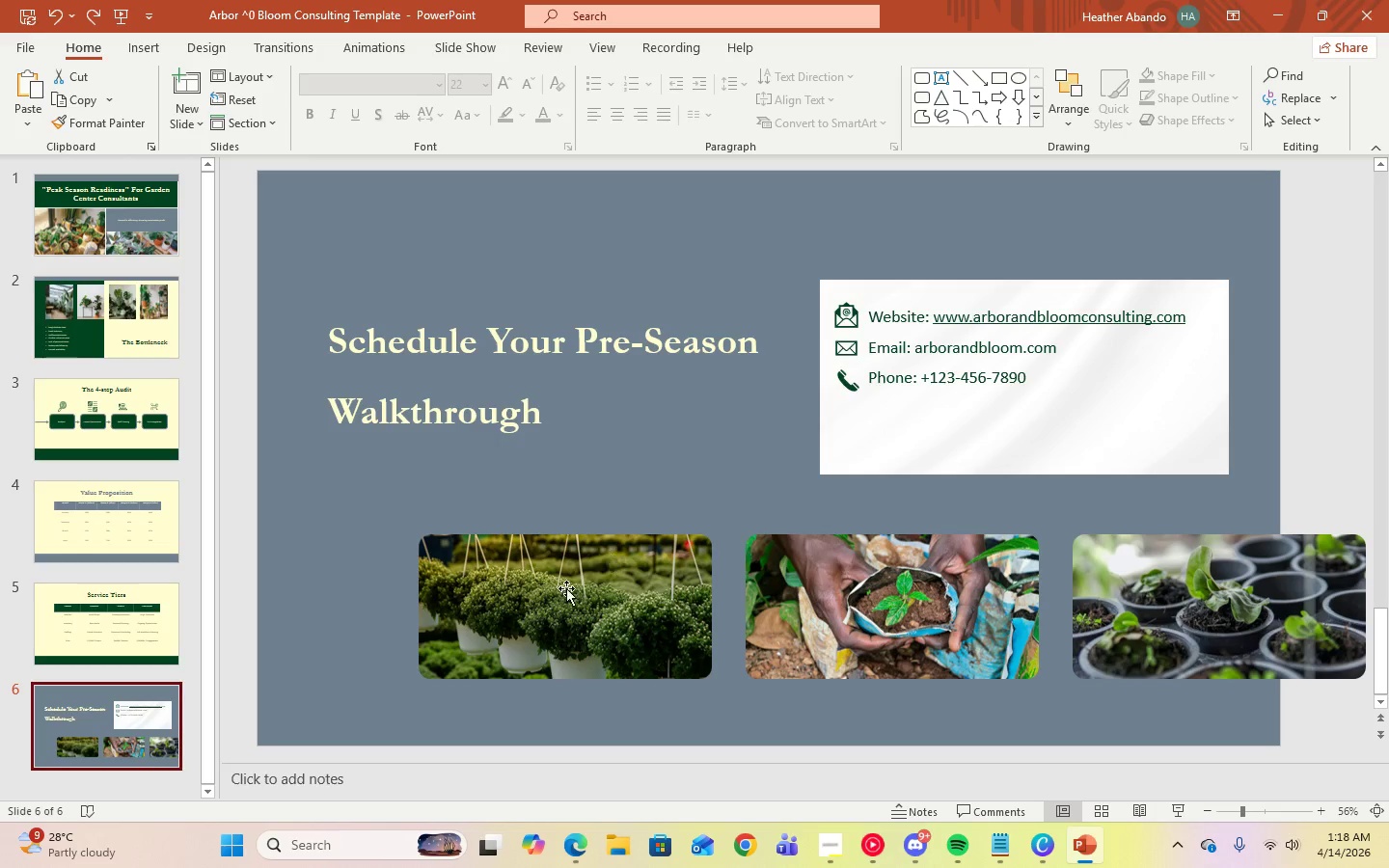 
left_click([518, 608])
 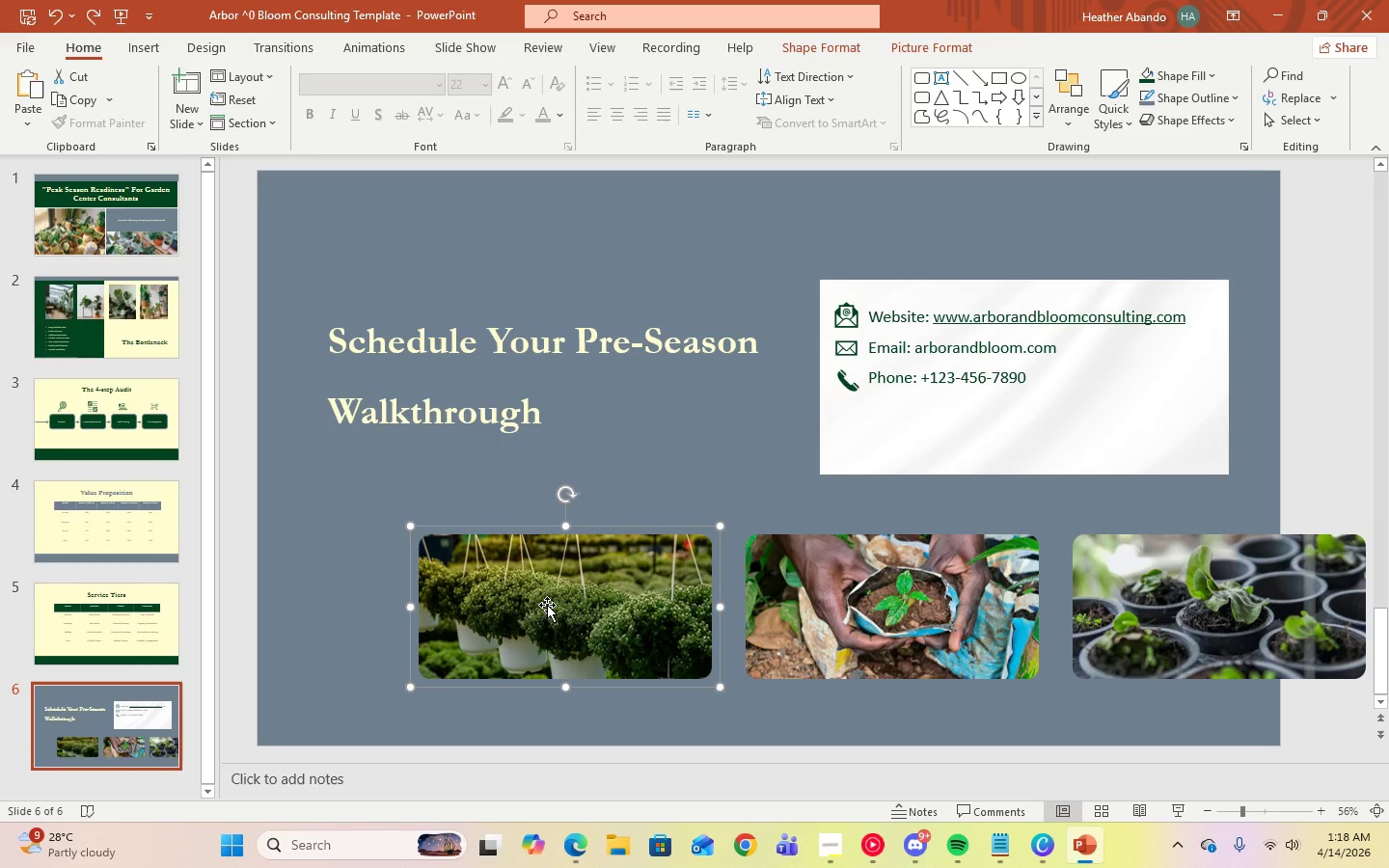 
left_click_drag(start_coordinate=[547, 605], to_coordinate=[454, 608])
 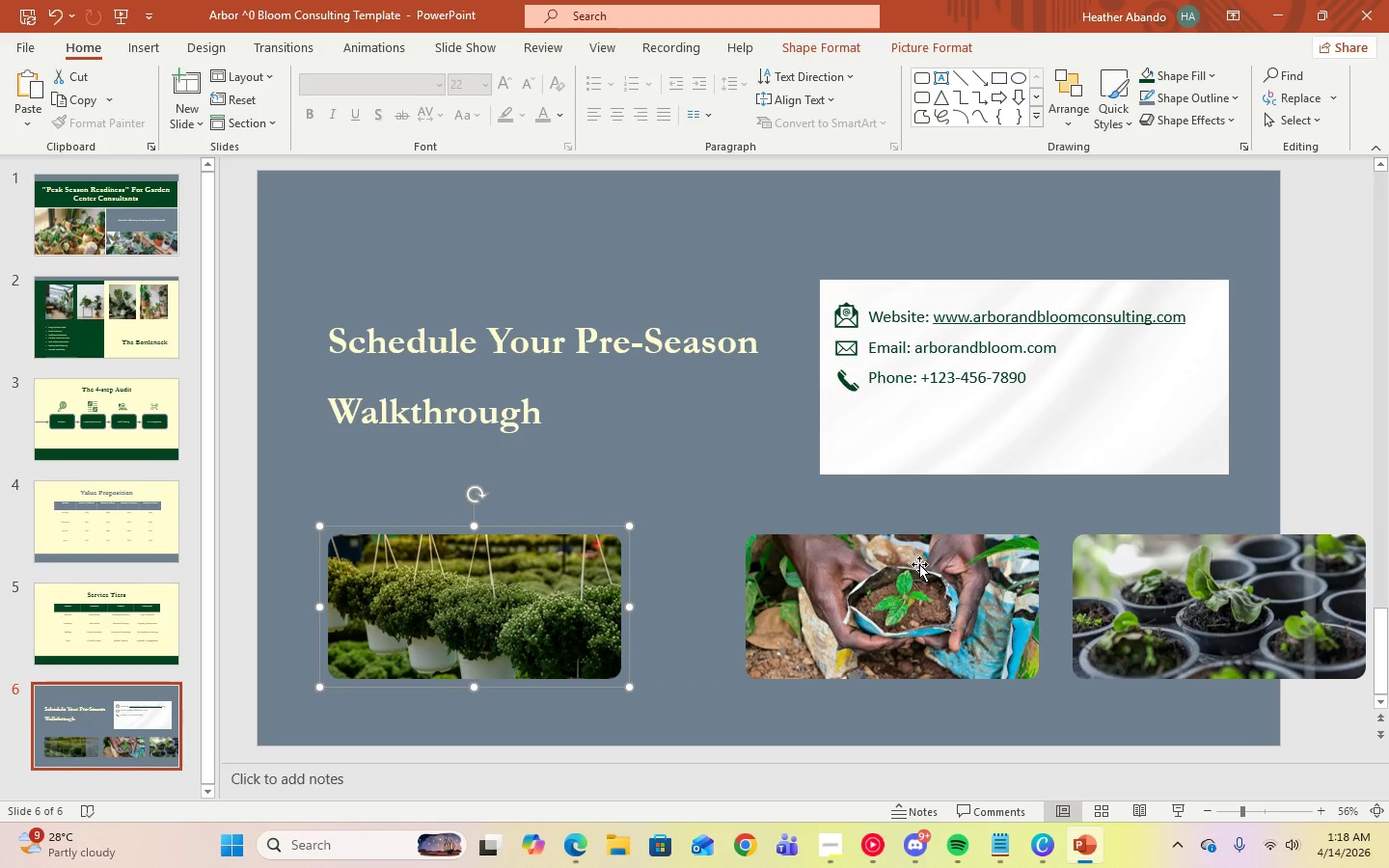 
left_click_drag(start_coordinate=[919, 568], to_coordinate=[841, 567])
 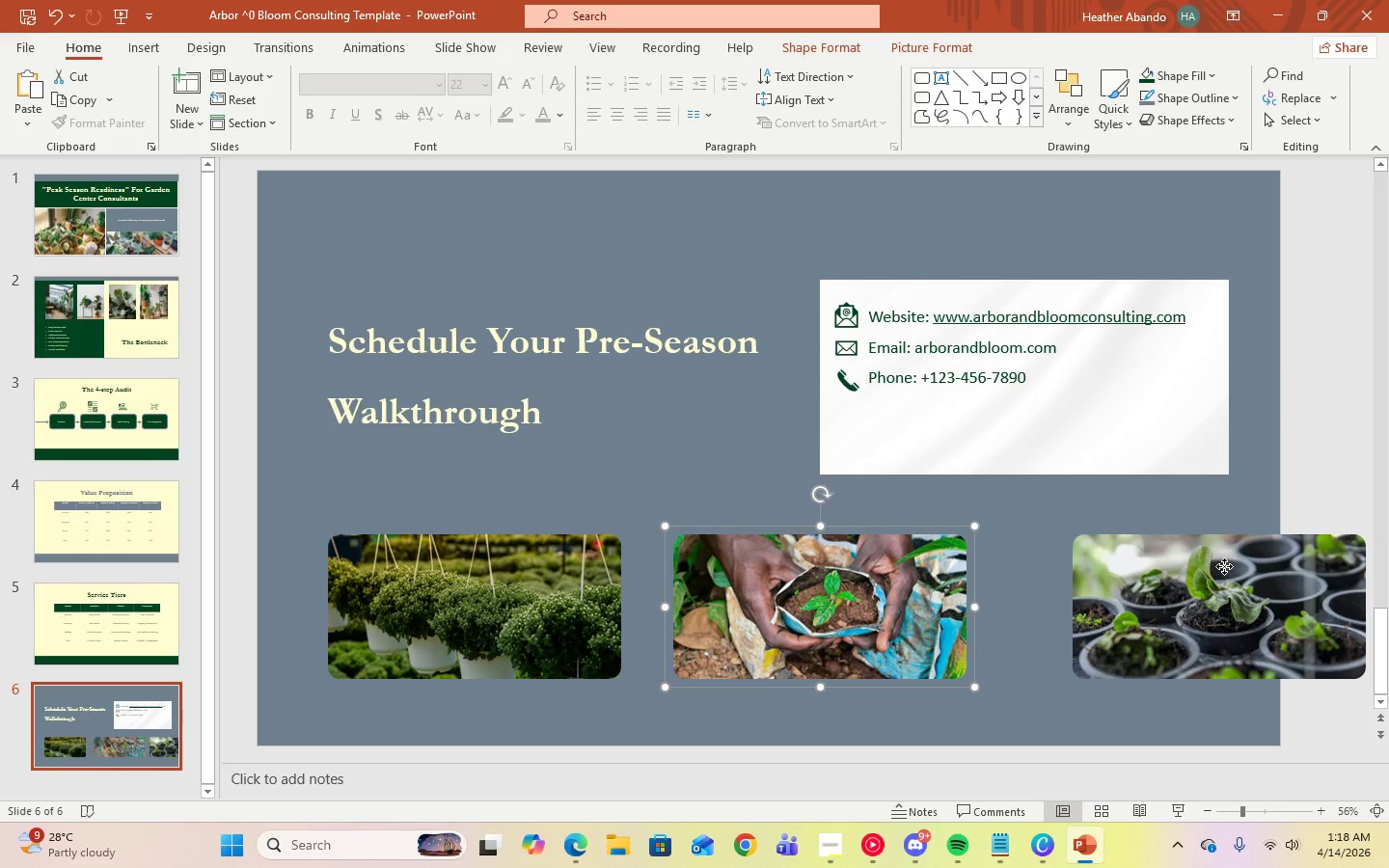 
left_click_drag(start_coordinate=[1224, 566], to_coordinate=[1134, 568])
 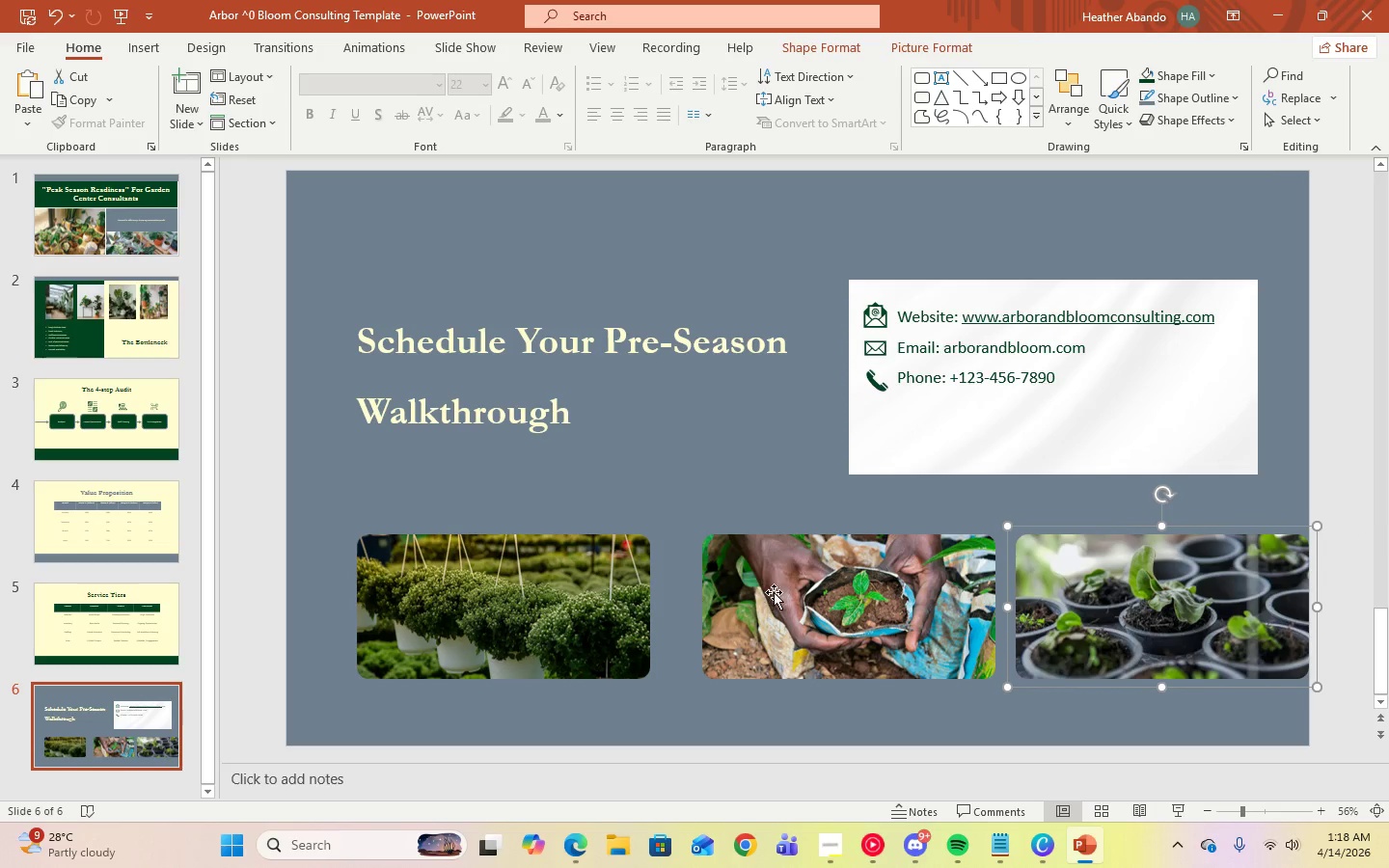 
left_click_drag(start_coordinate=[786, 592], to_coordinate=[769, 593])
 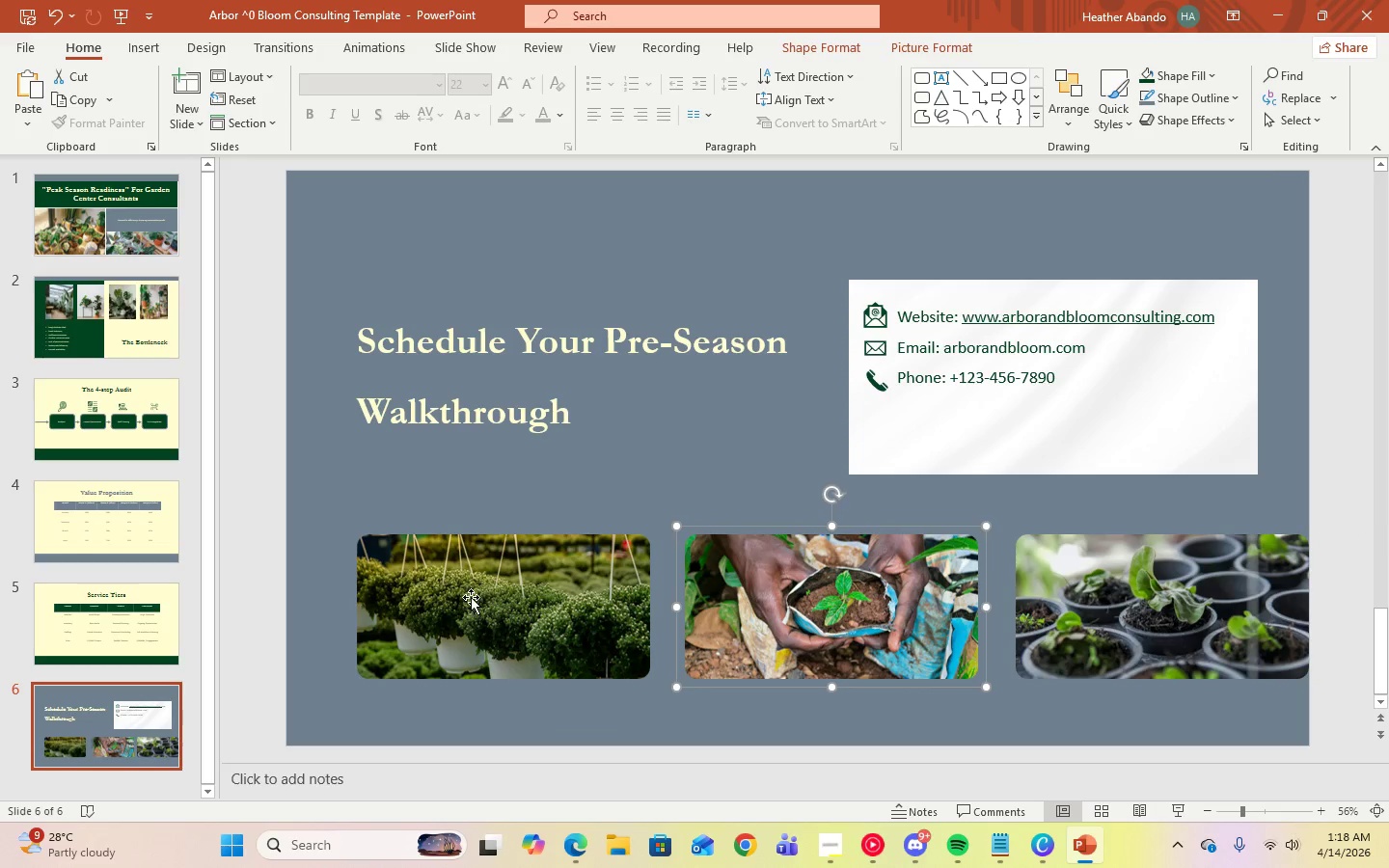 
left_click_drag(start_coordinate=[471, 597], to_coordinate=[440, 594])
 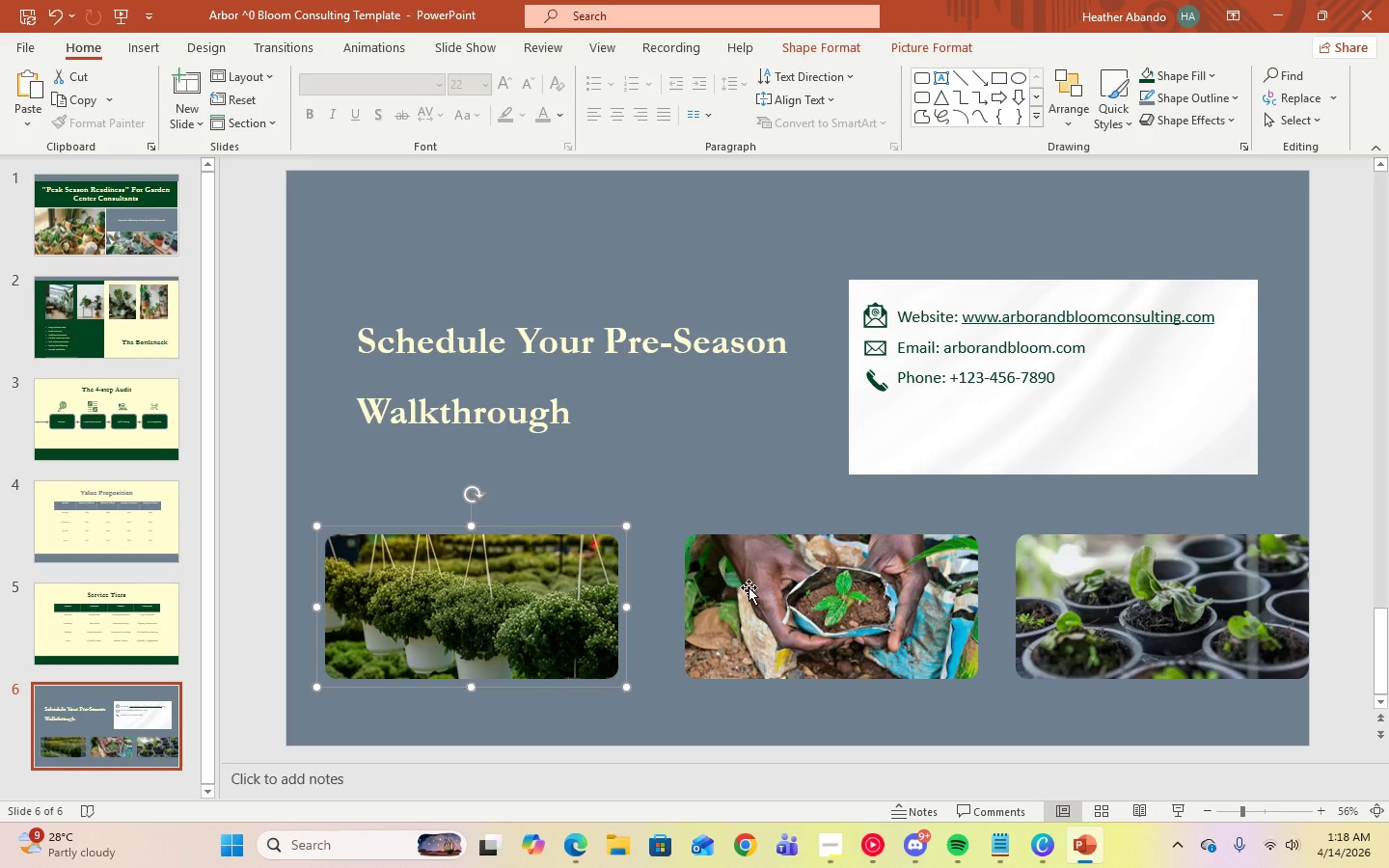 
left_click_drag(start_coordinate=[762, 586], to_coordinate=[731, 586])
 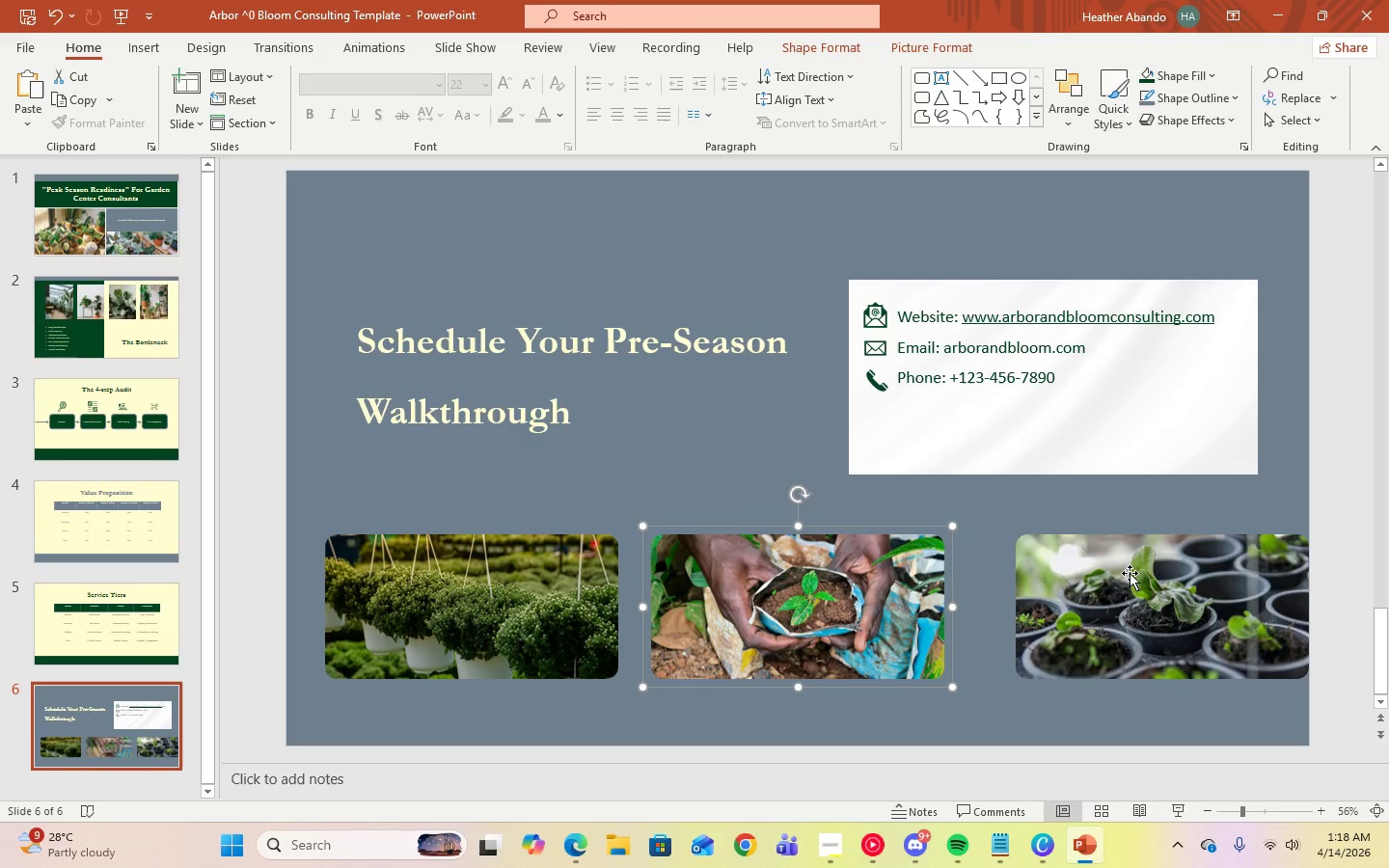 
left_click_drag(start_coordinate=[1132, 573], to_coordinate=[1094, 576])
 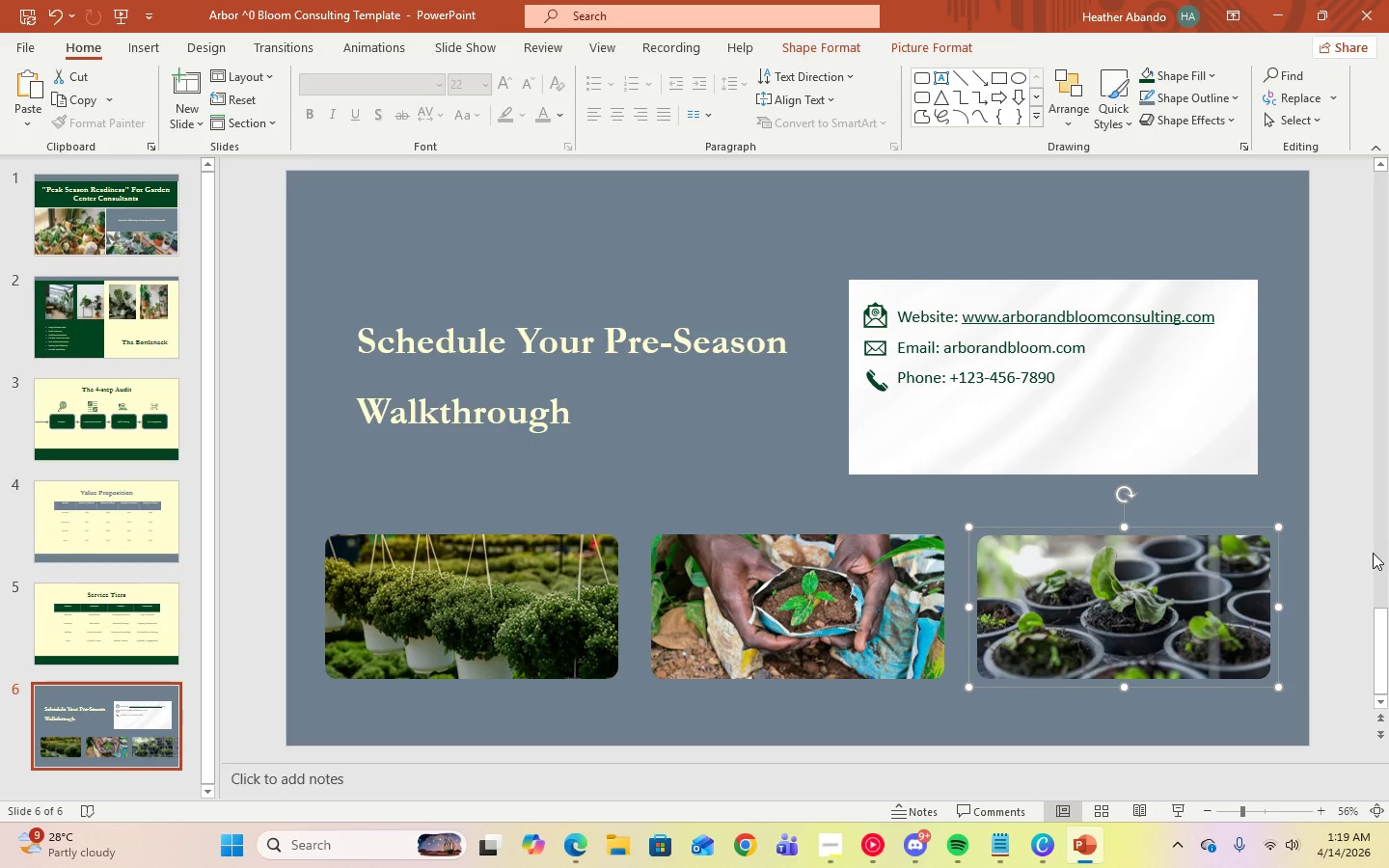 
left_click([1373, 553])
 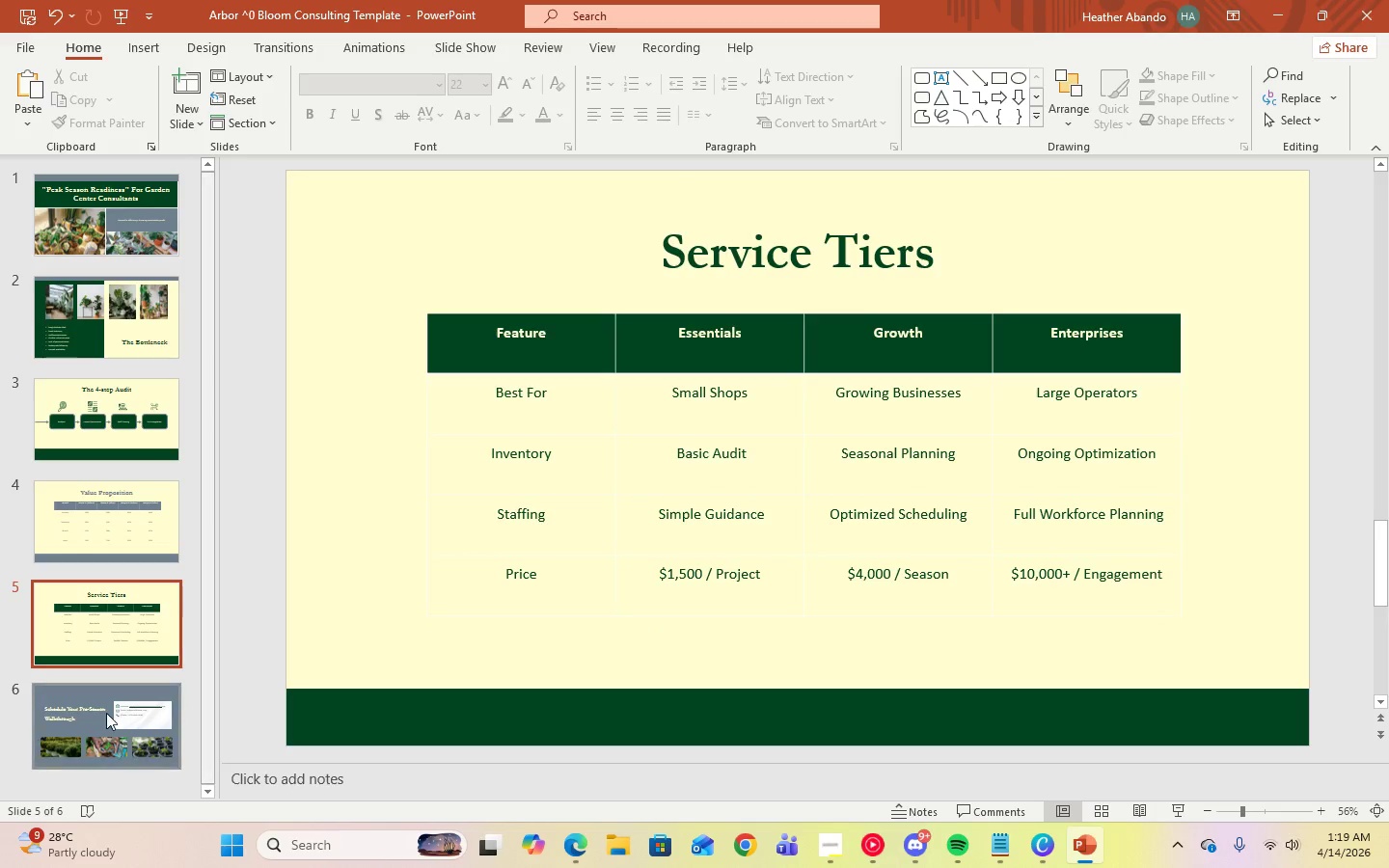 
left_click([92, 719])
 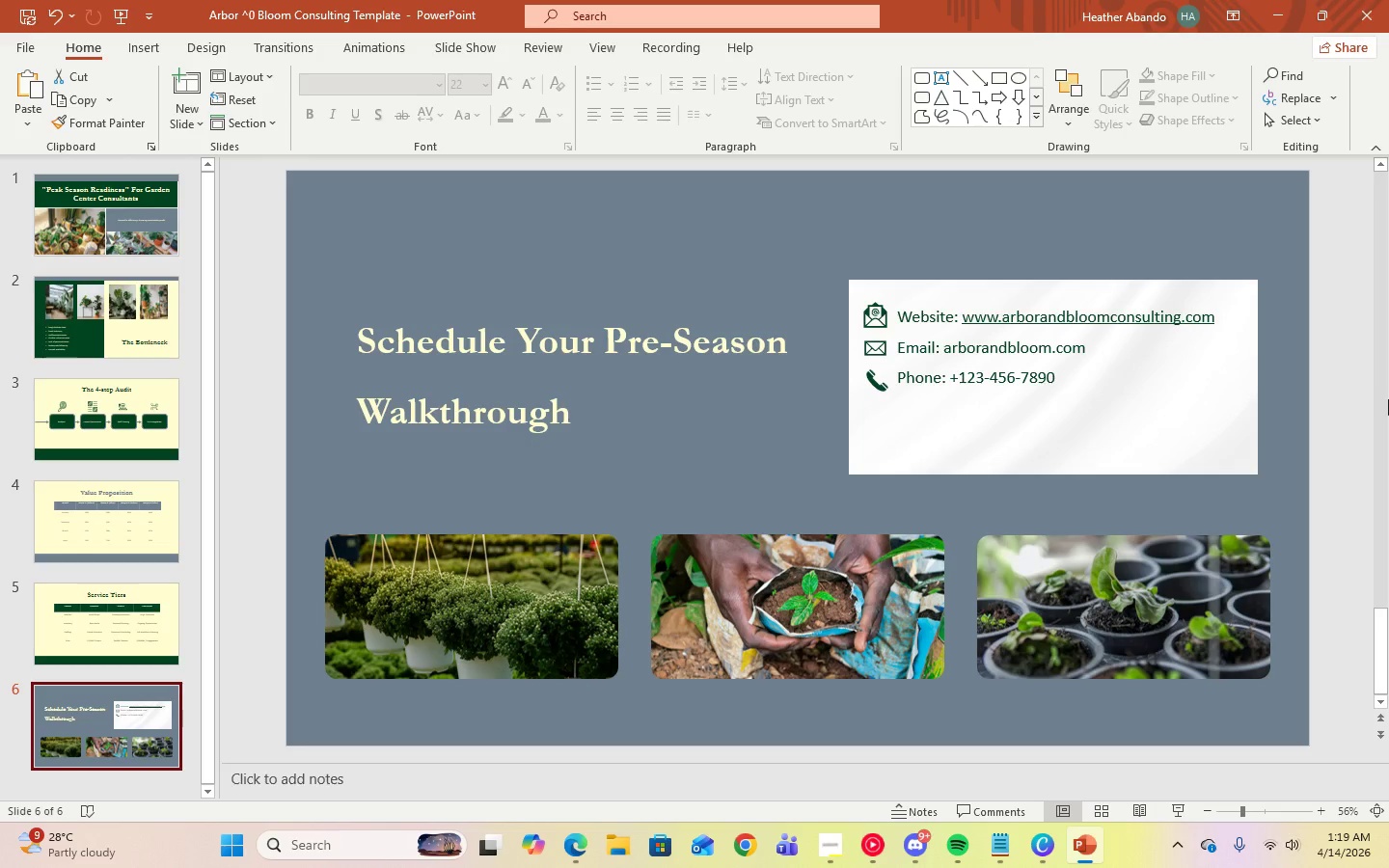 
left_click([570, 366])
 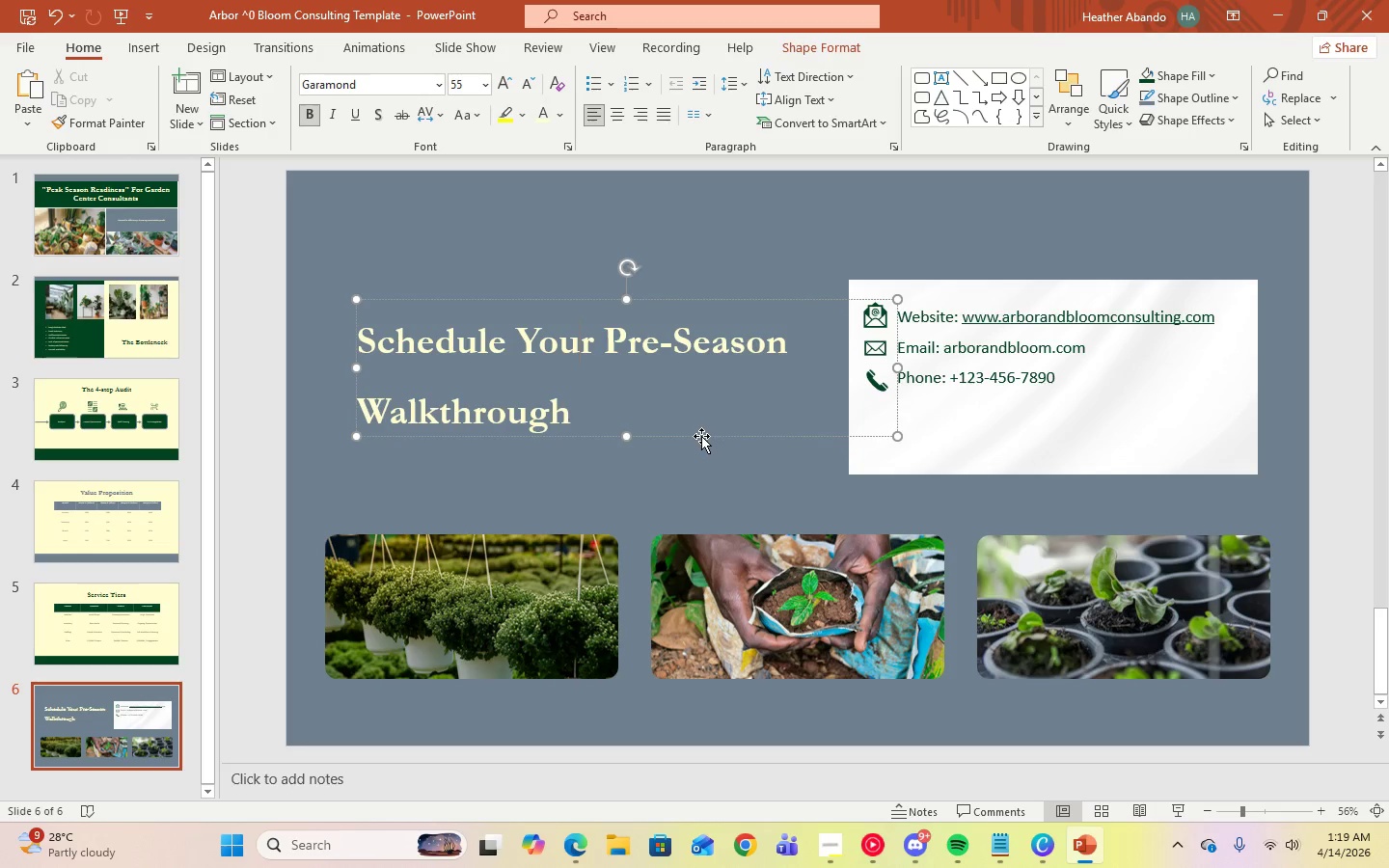 
left_click_drag(start_coordinate=[701, 436], to_coordinate=[701, 426])
 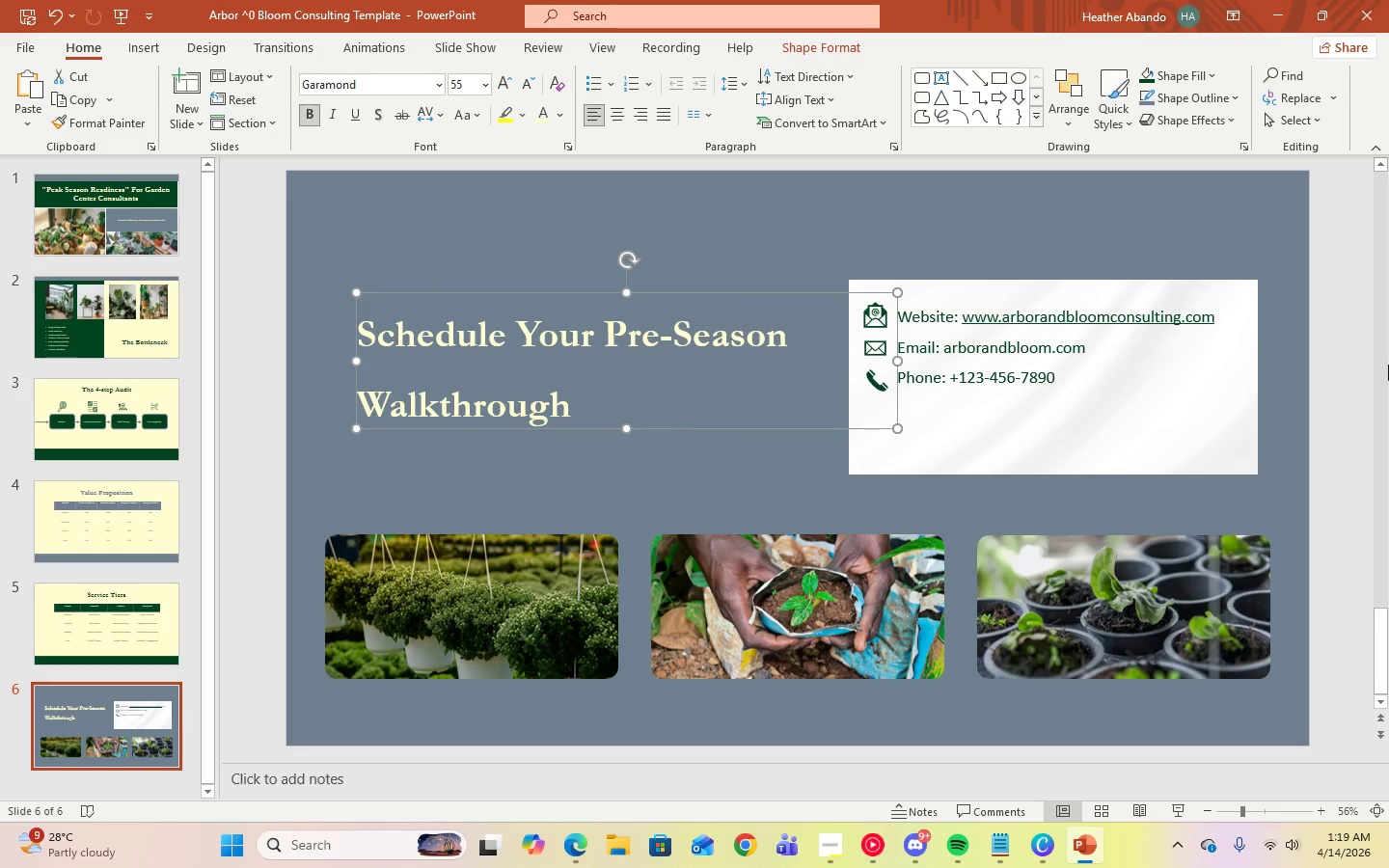 
left_click([1388, 365])
 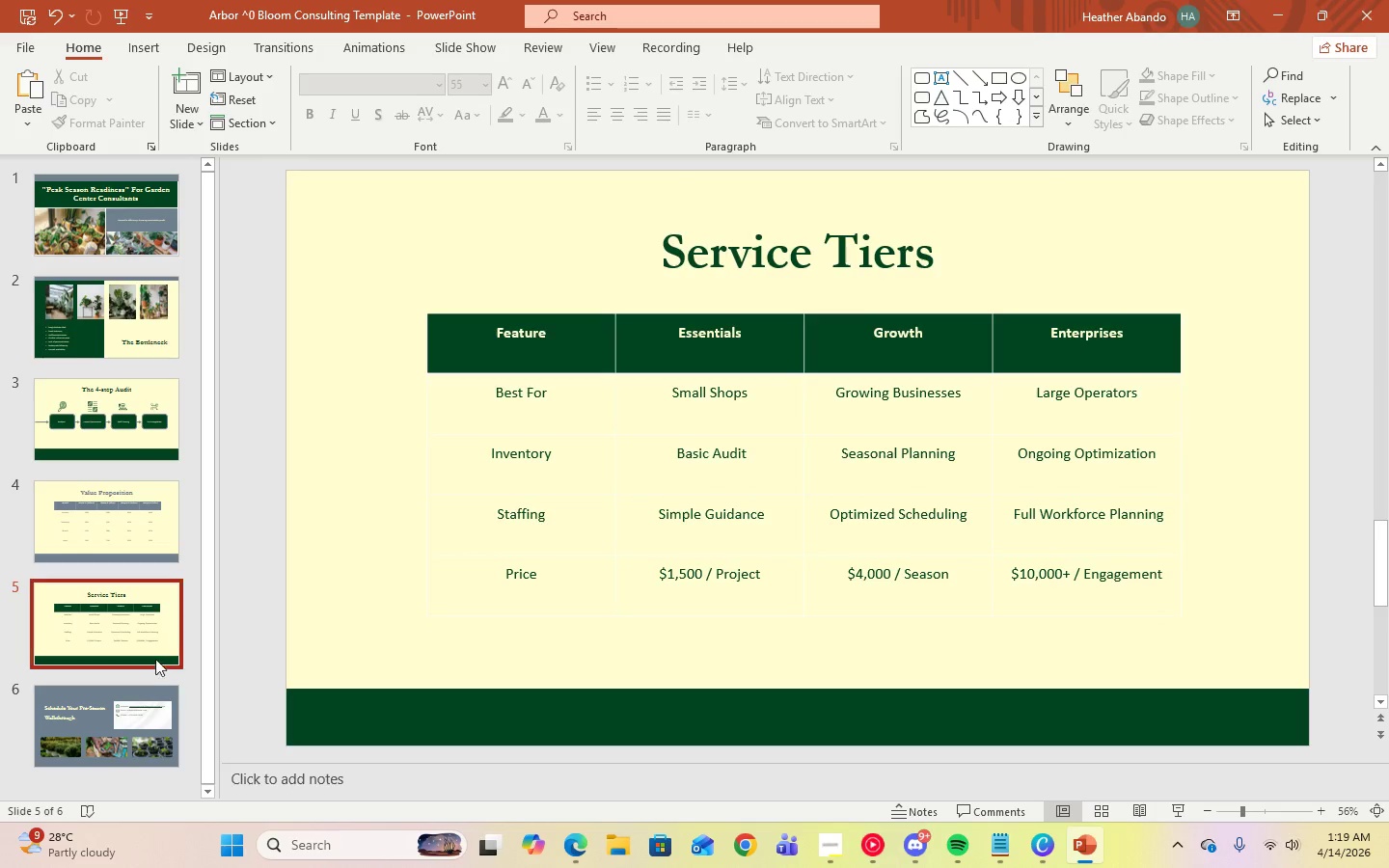 
left_click([116, 707])
 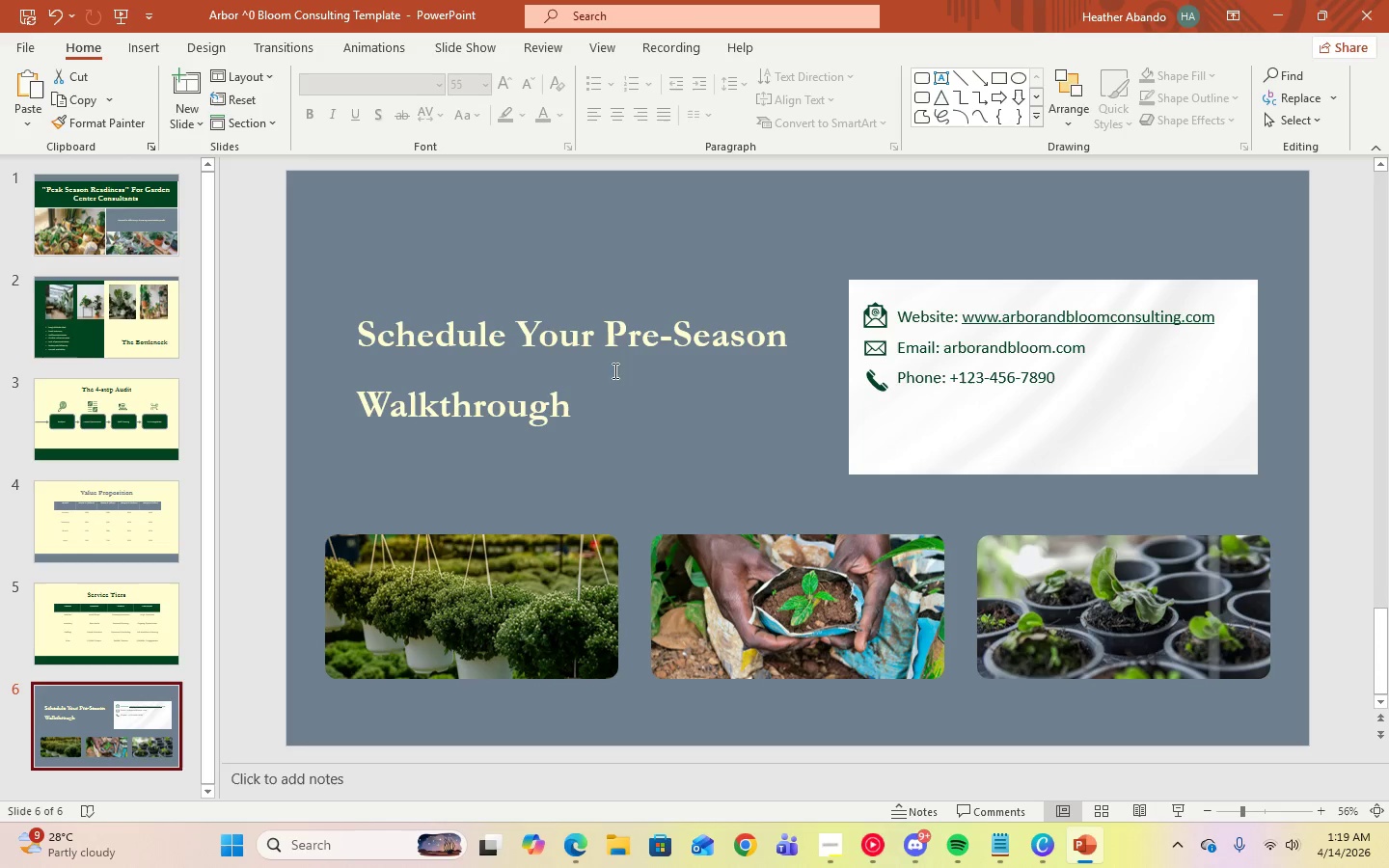 
left_click([608, 392])
 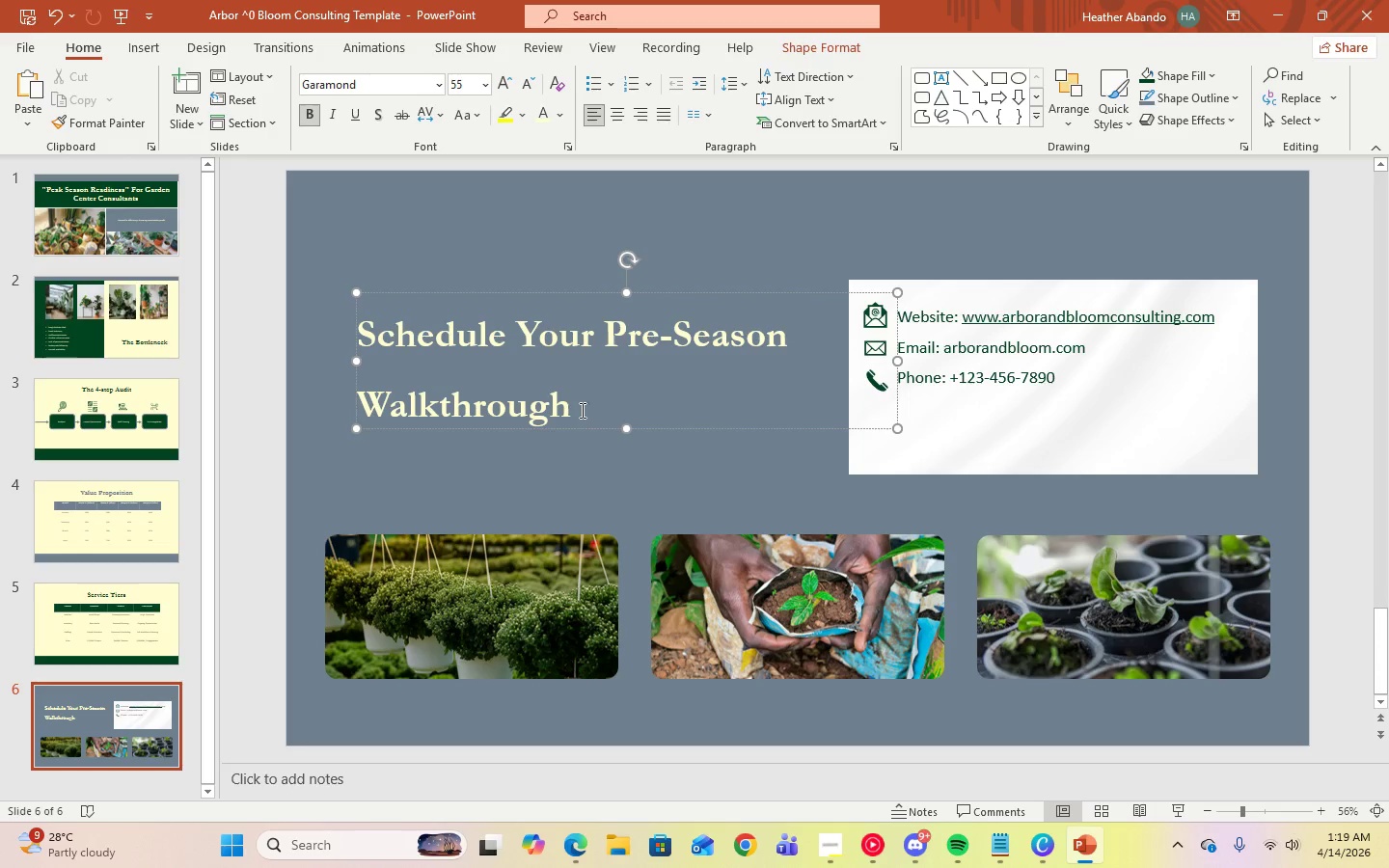 
left_click_drag(start_coordinate=[581, 409], to_coordinate=[382, 333])
 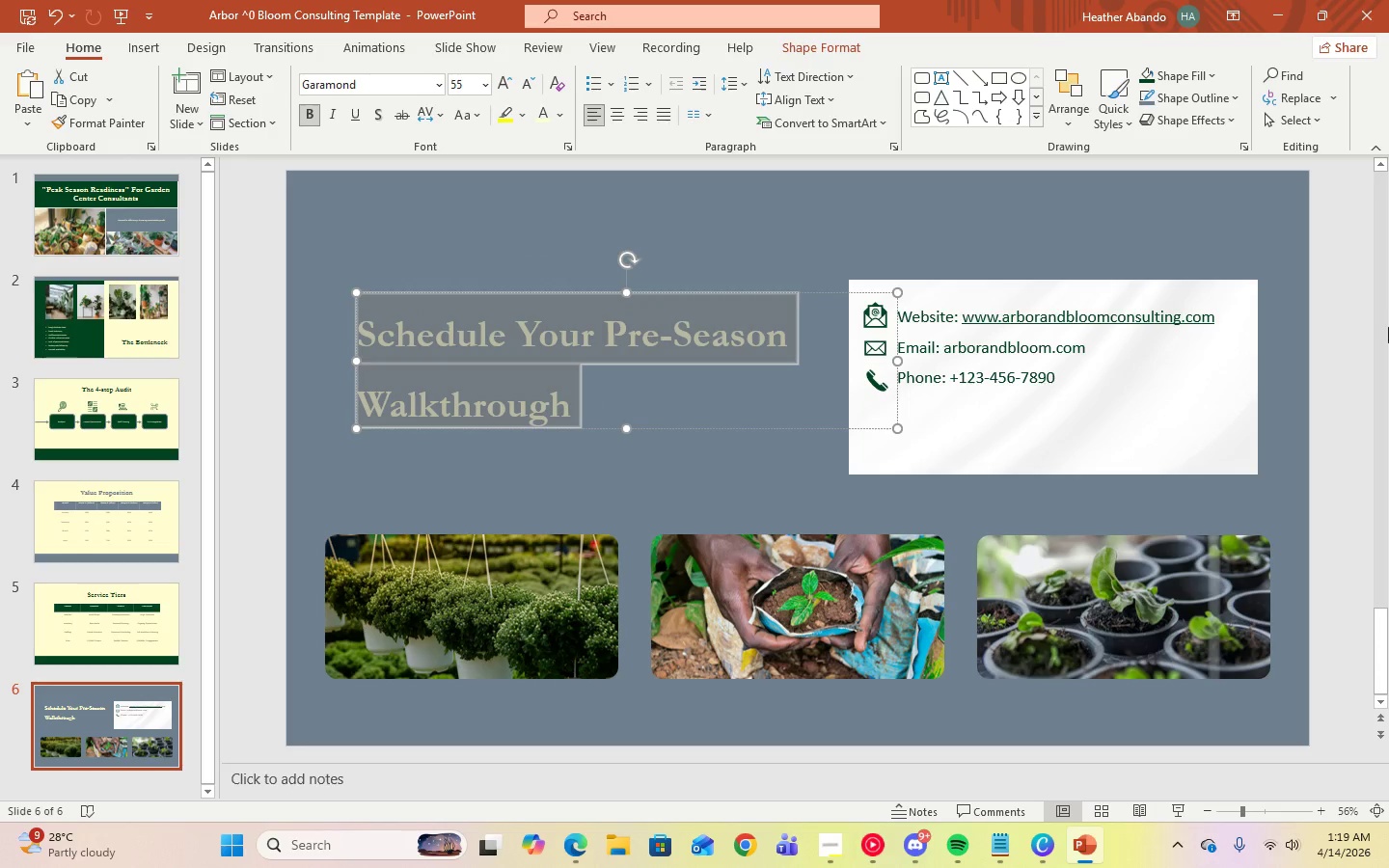 
left_click([1388, 328])
 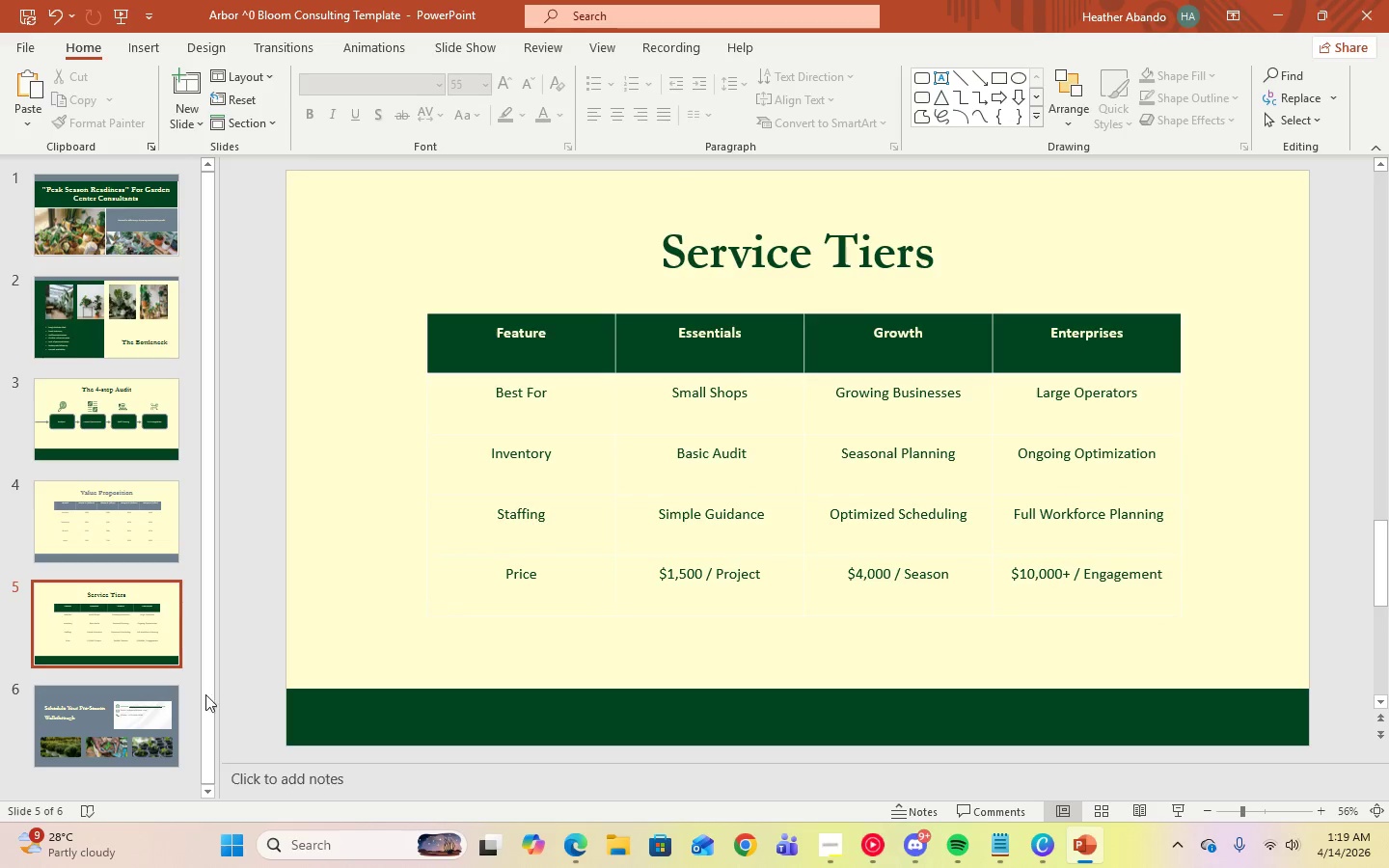 
left_click([65, 740])
 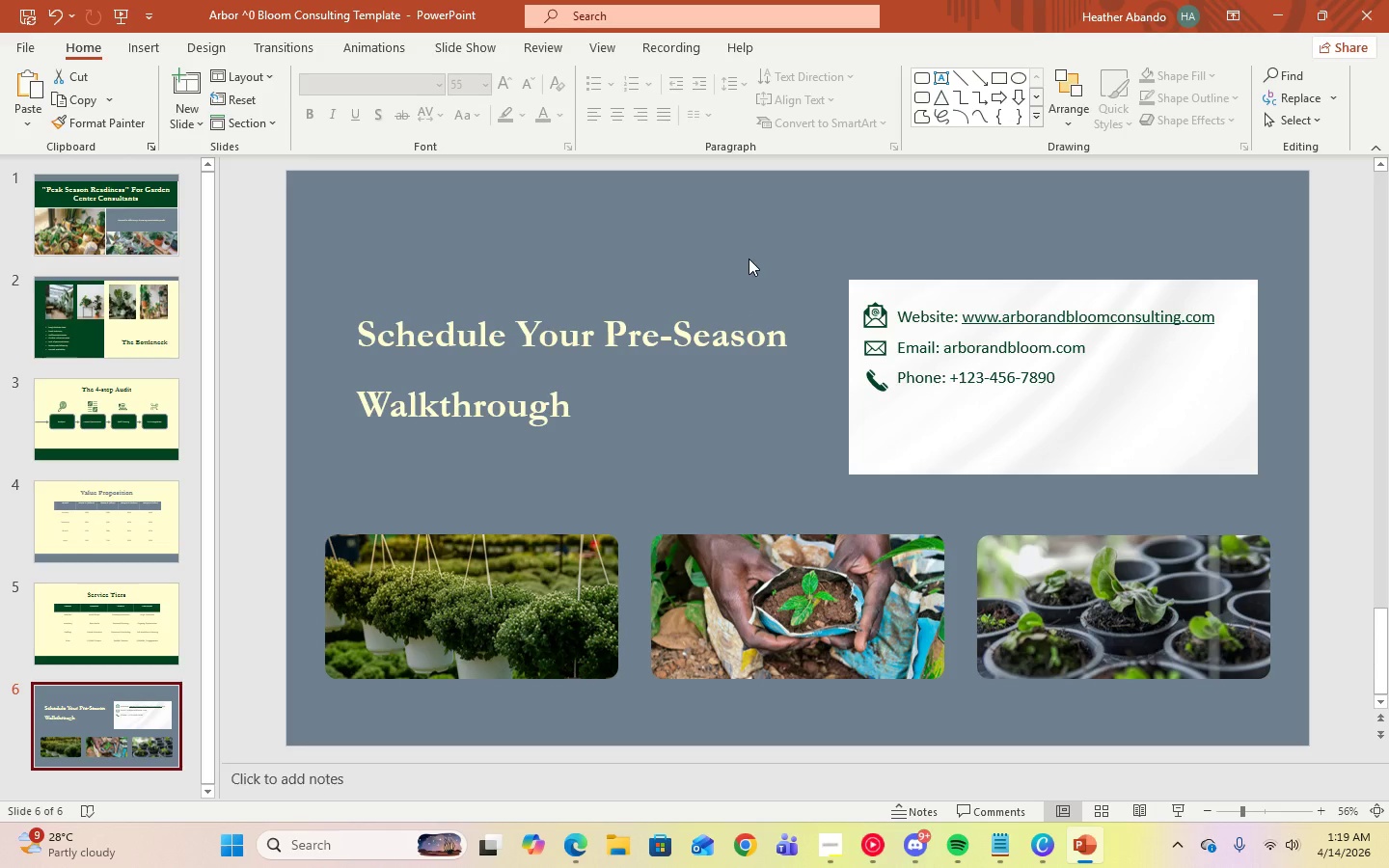 
wait(14.16)
 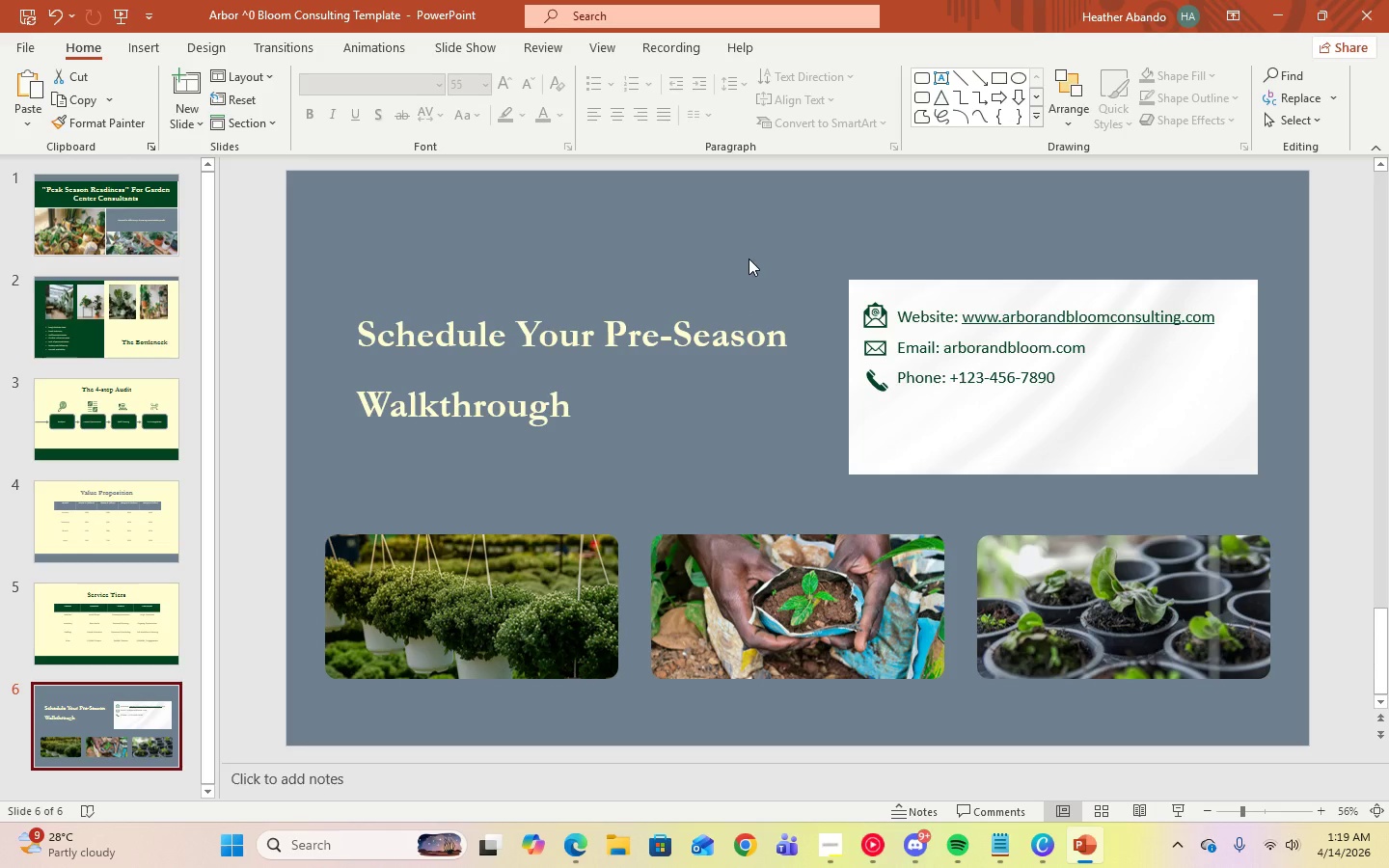 
left_click([197, 49])
 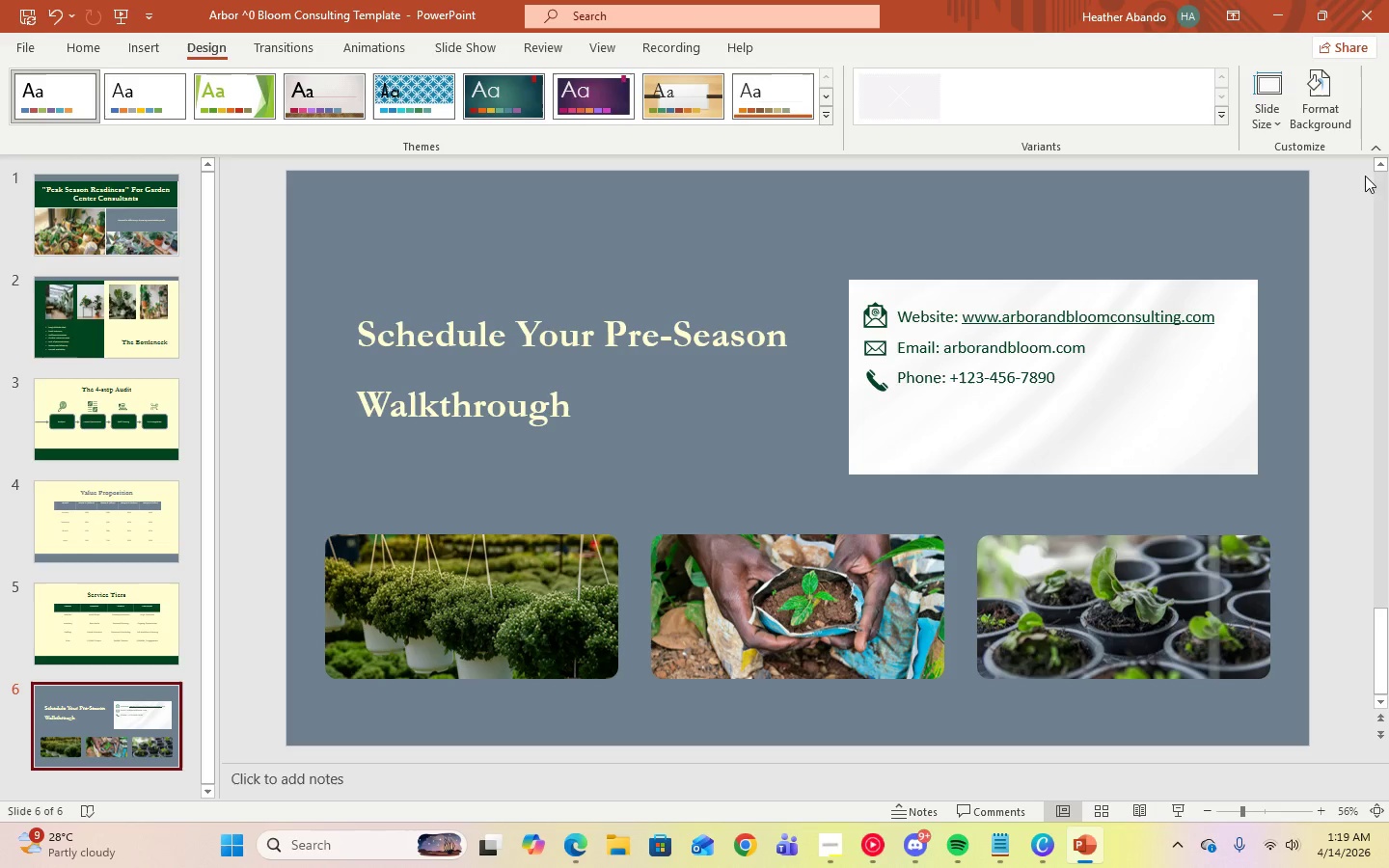 
left_click([1334, 119])
 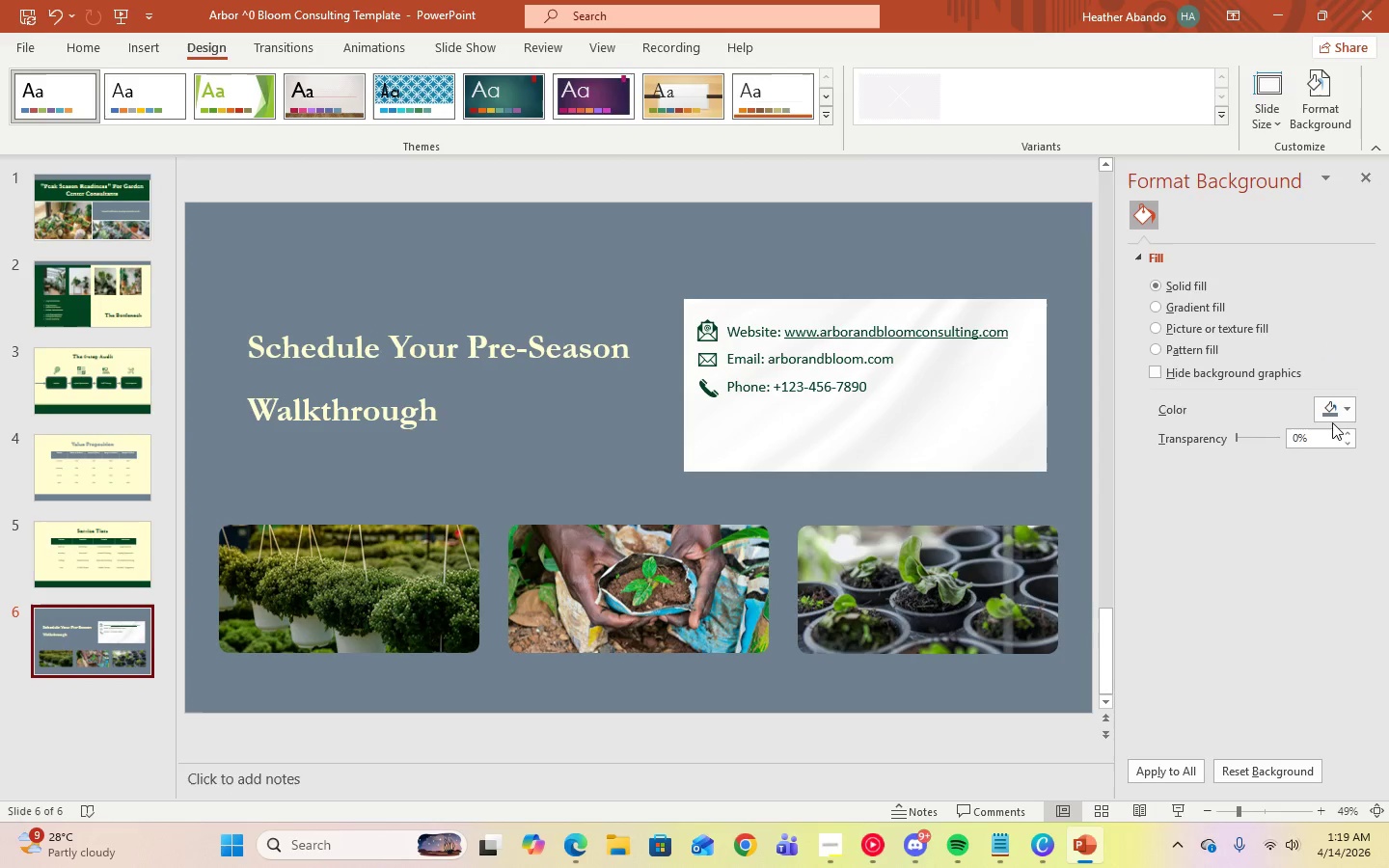 
left_click([1339, 412])
 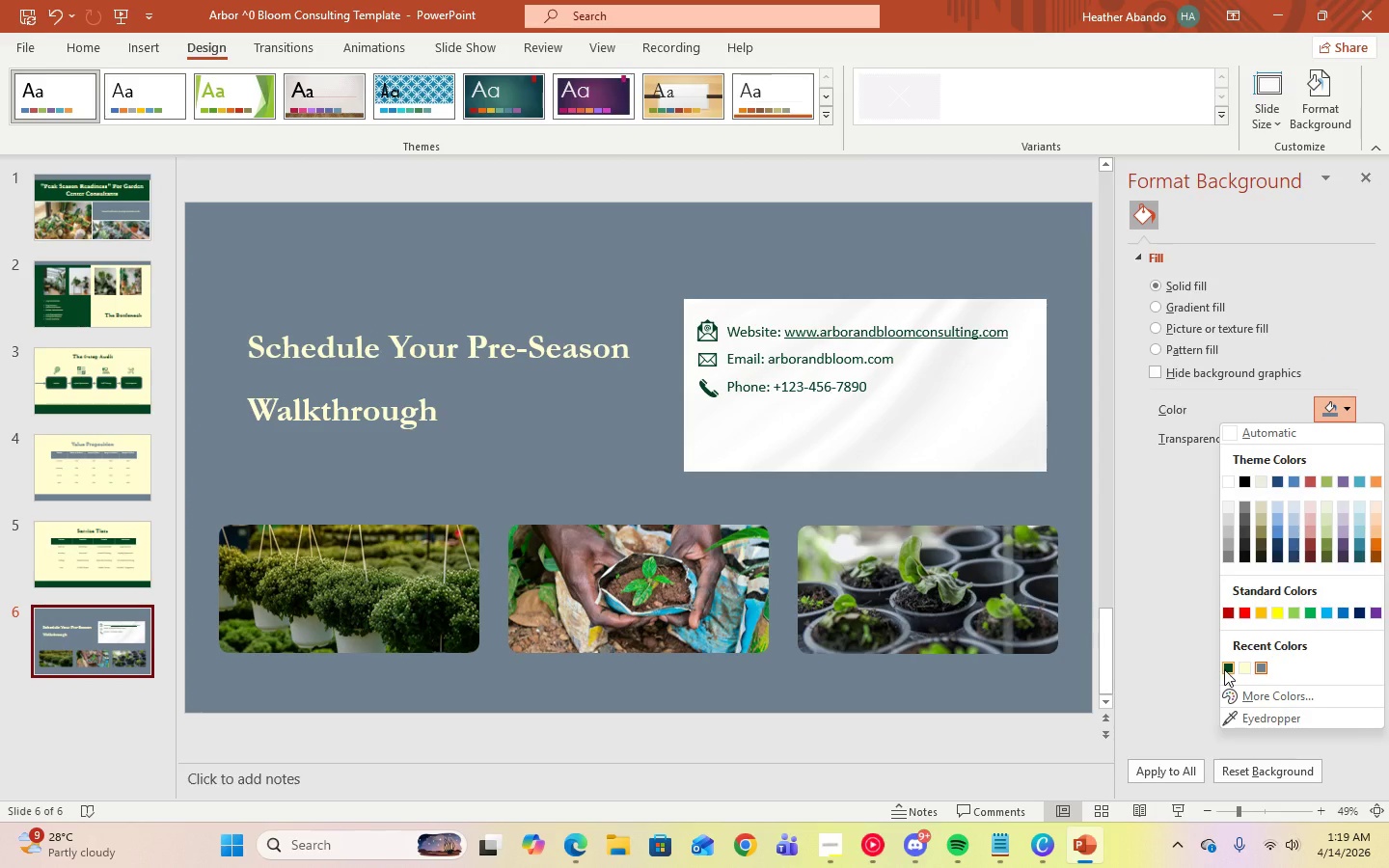 
left_click([1224, 669])
 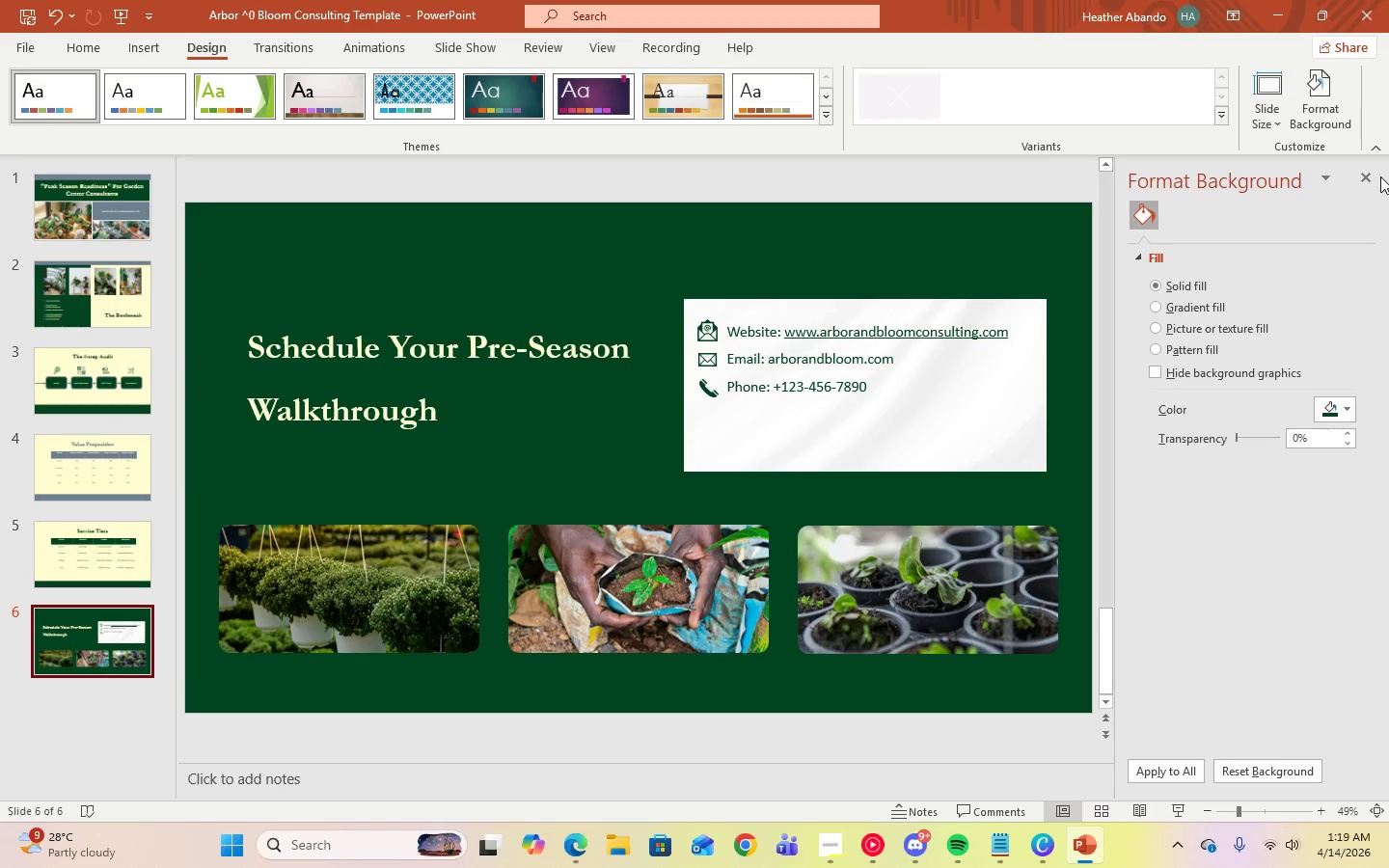 
left_click([1375, 176])
 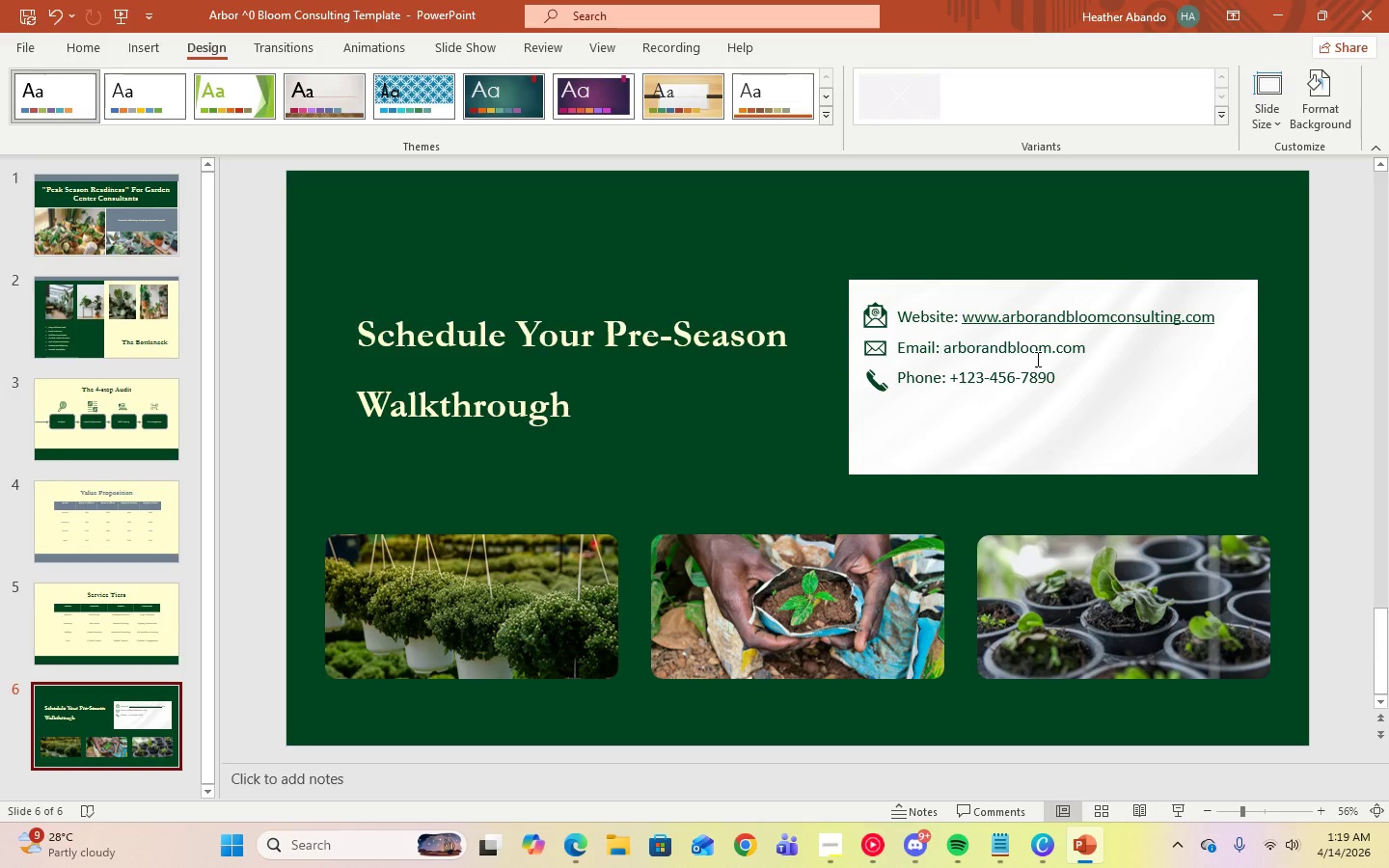 
left_click([1062, 369])
 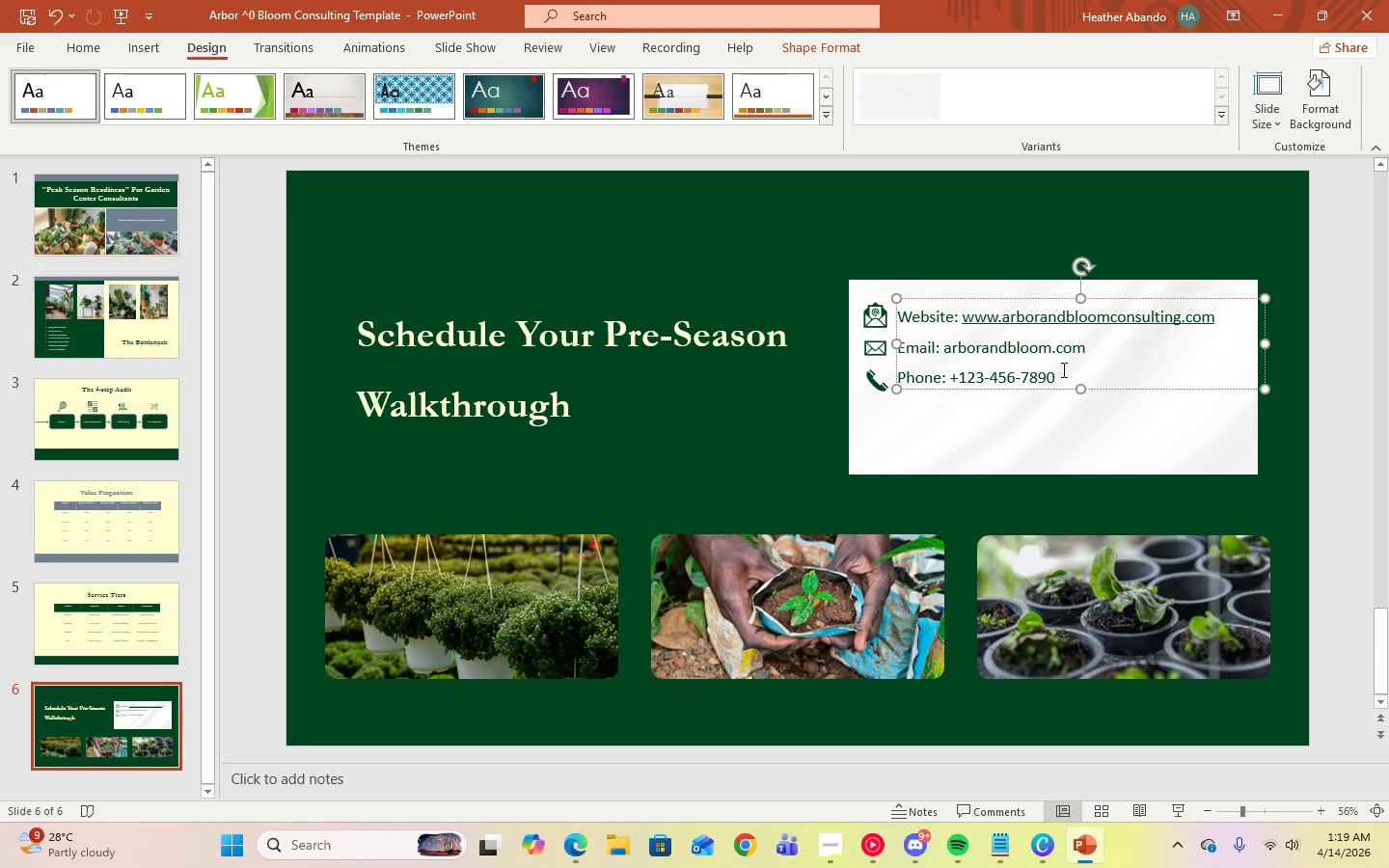 
key(Control+A)
 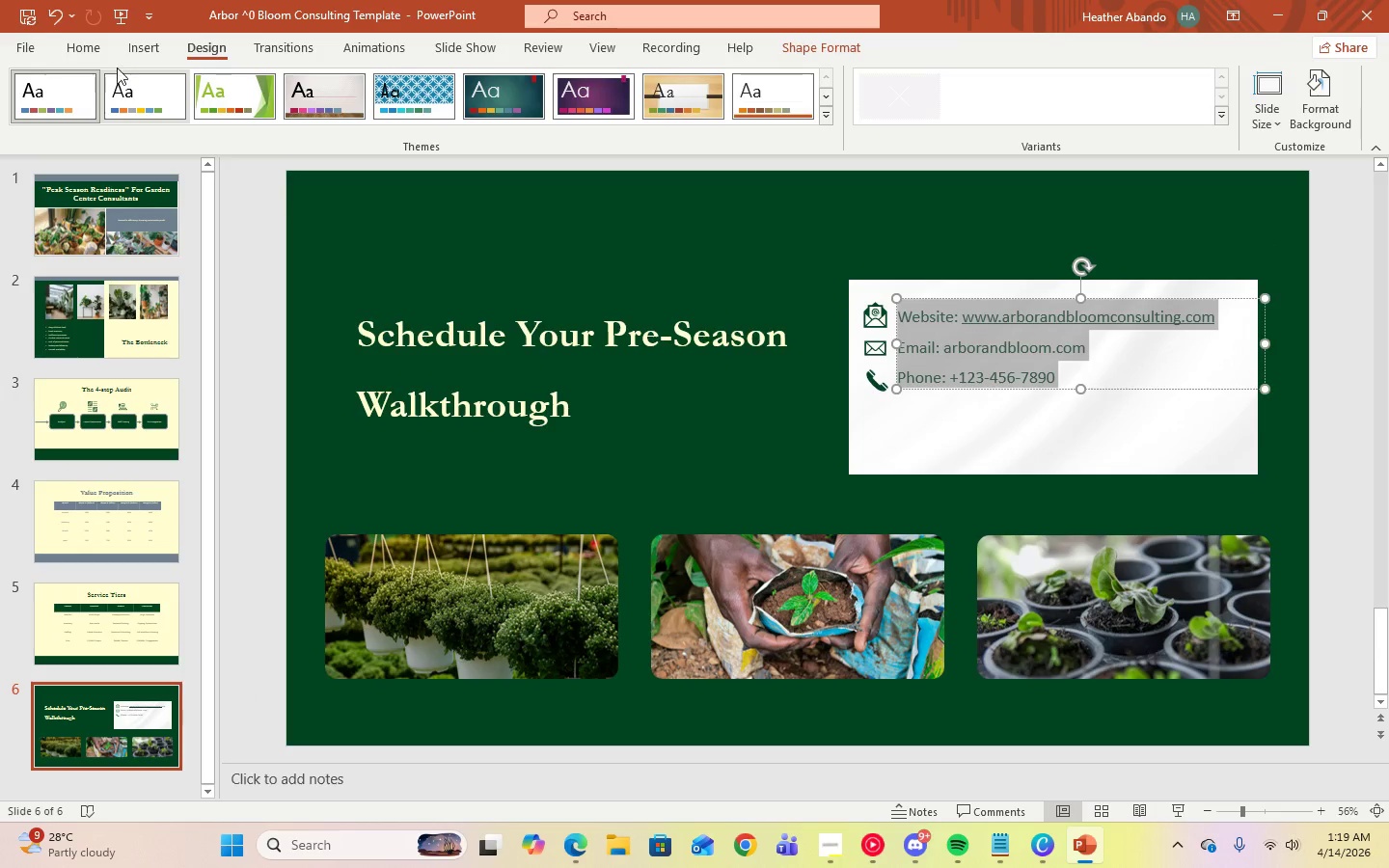 
left_click([87, 53])
 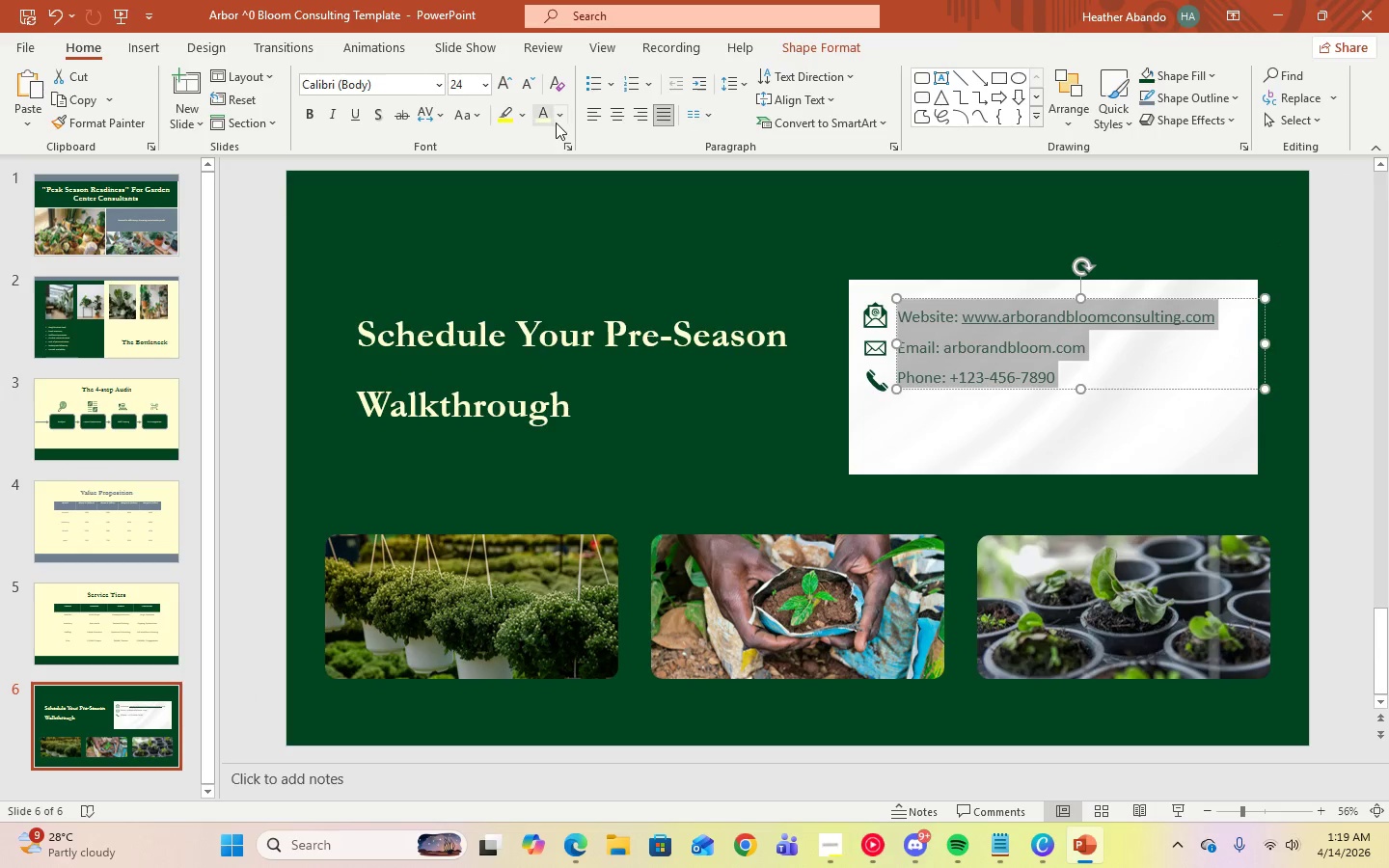 
left_click([564, 118])
 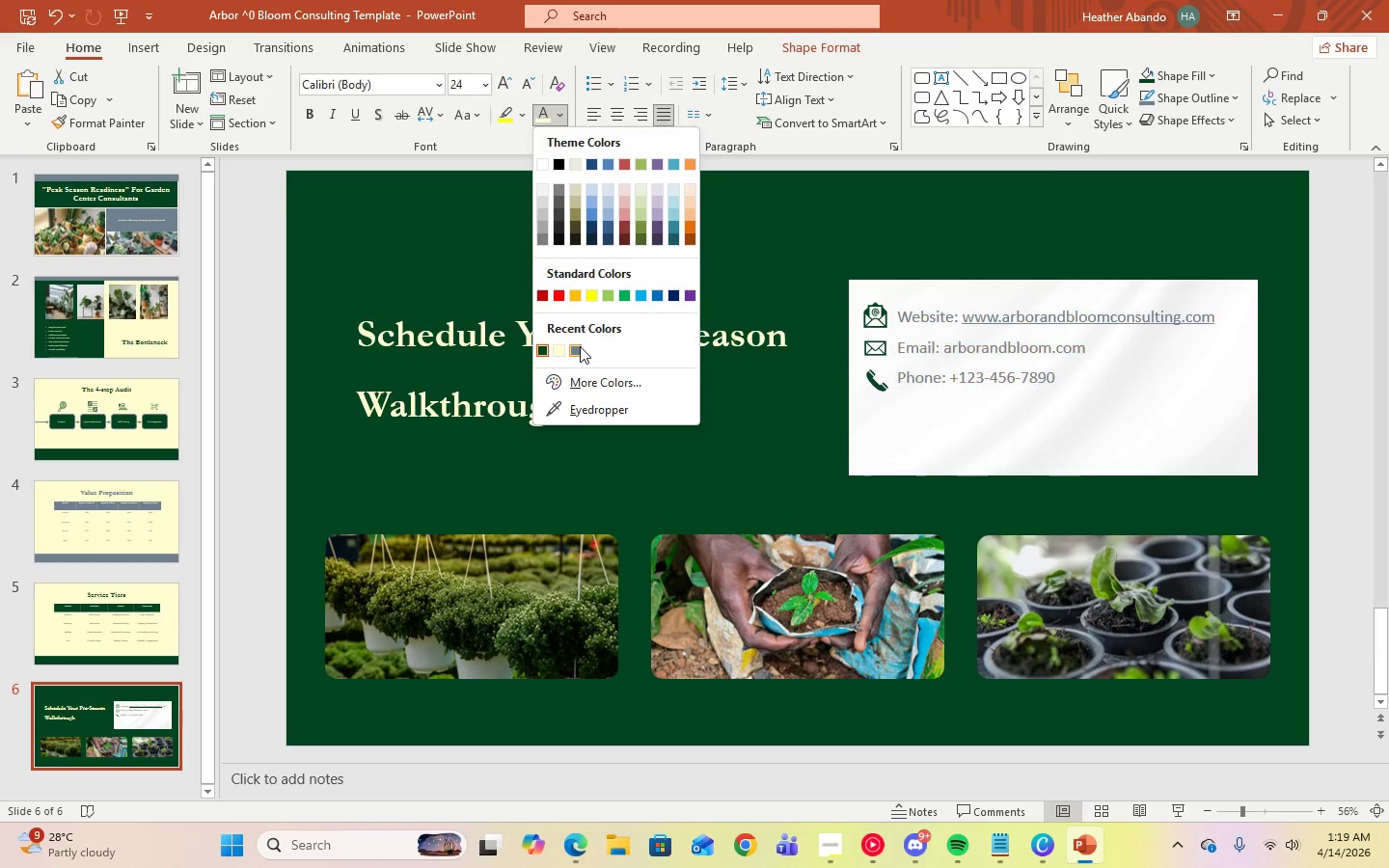 
left_click([579, 347])
 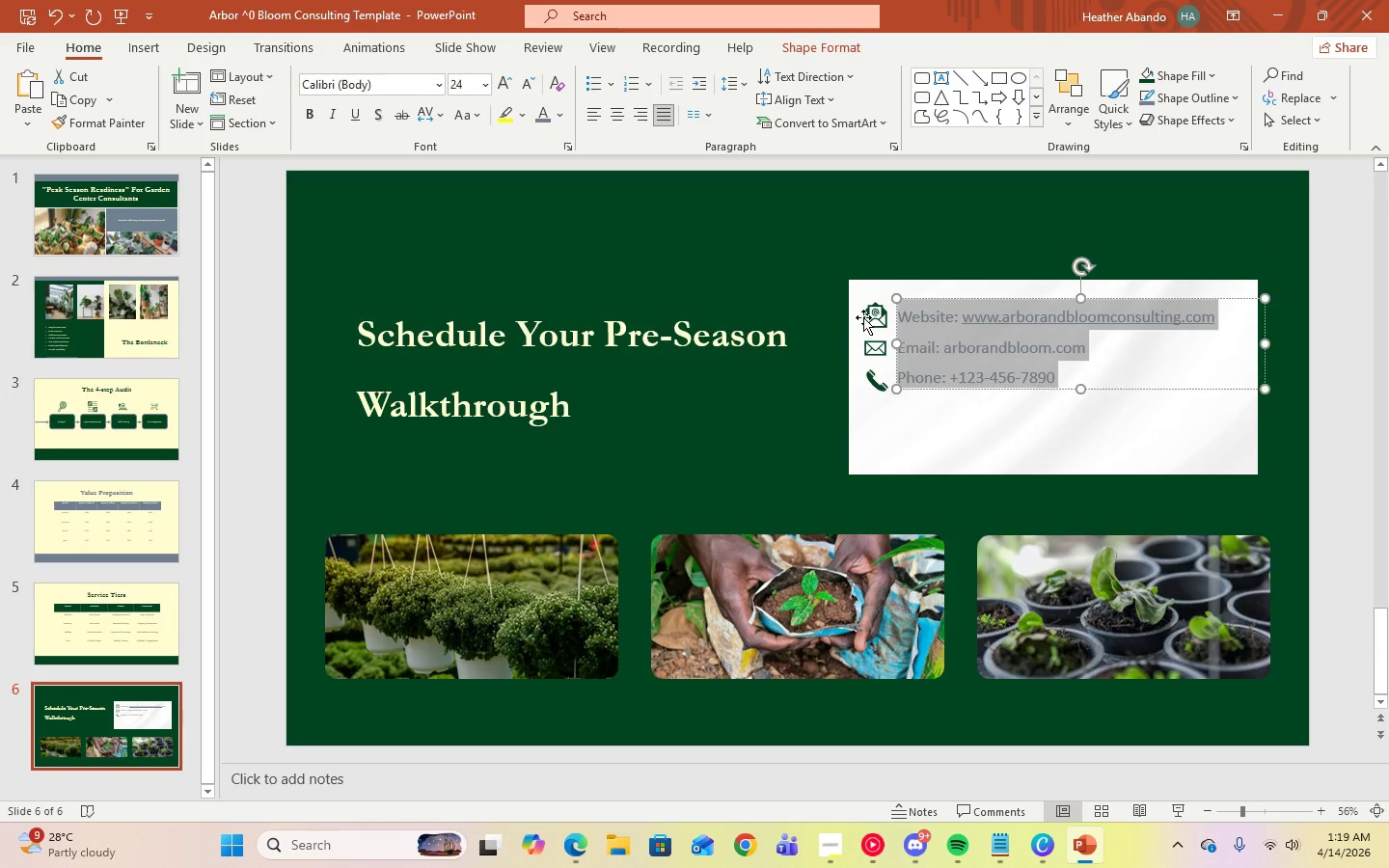 
left_click([872, 315])
 